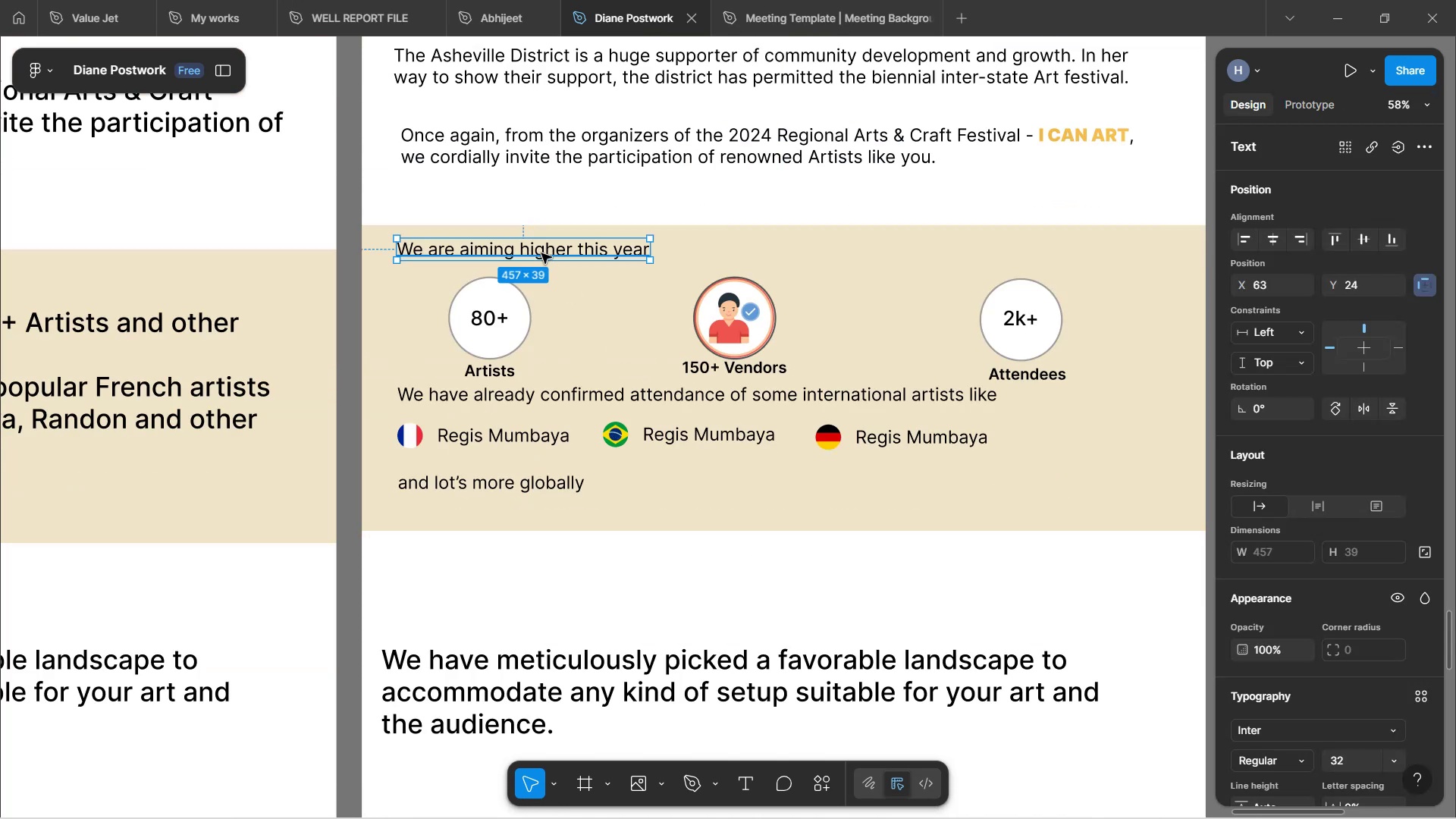 
double_click([541, 253])
 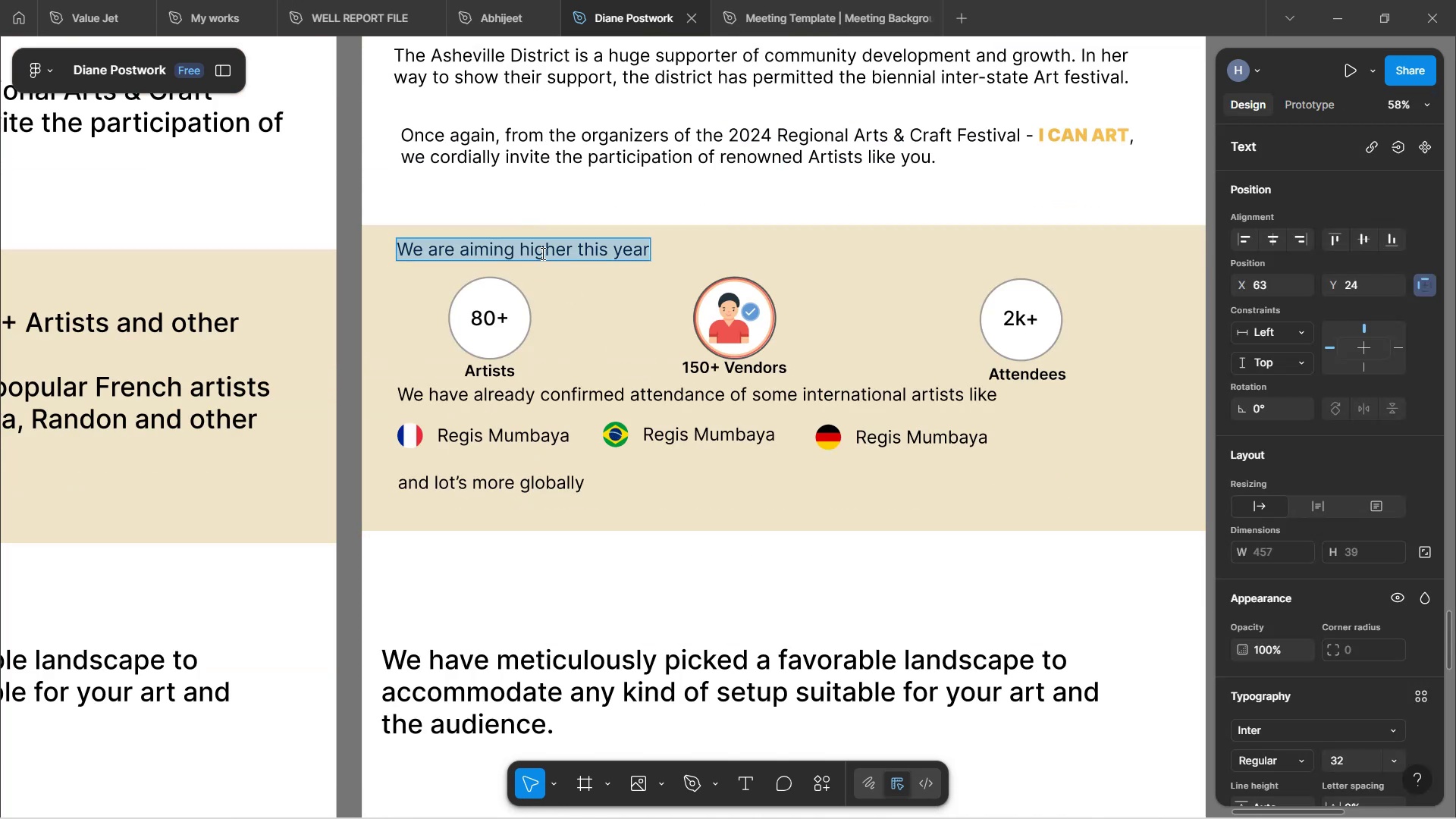 
type(This year's festival aim's to attract moire)
key(Backspace)
key(Backspace)
key(Backspace)
type(re)
 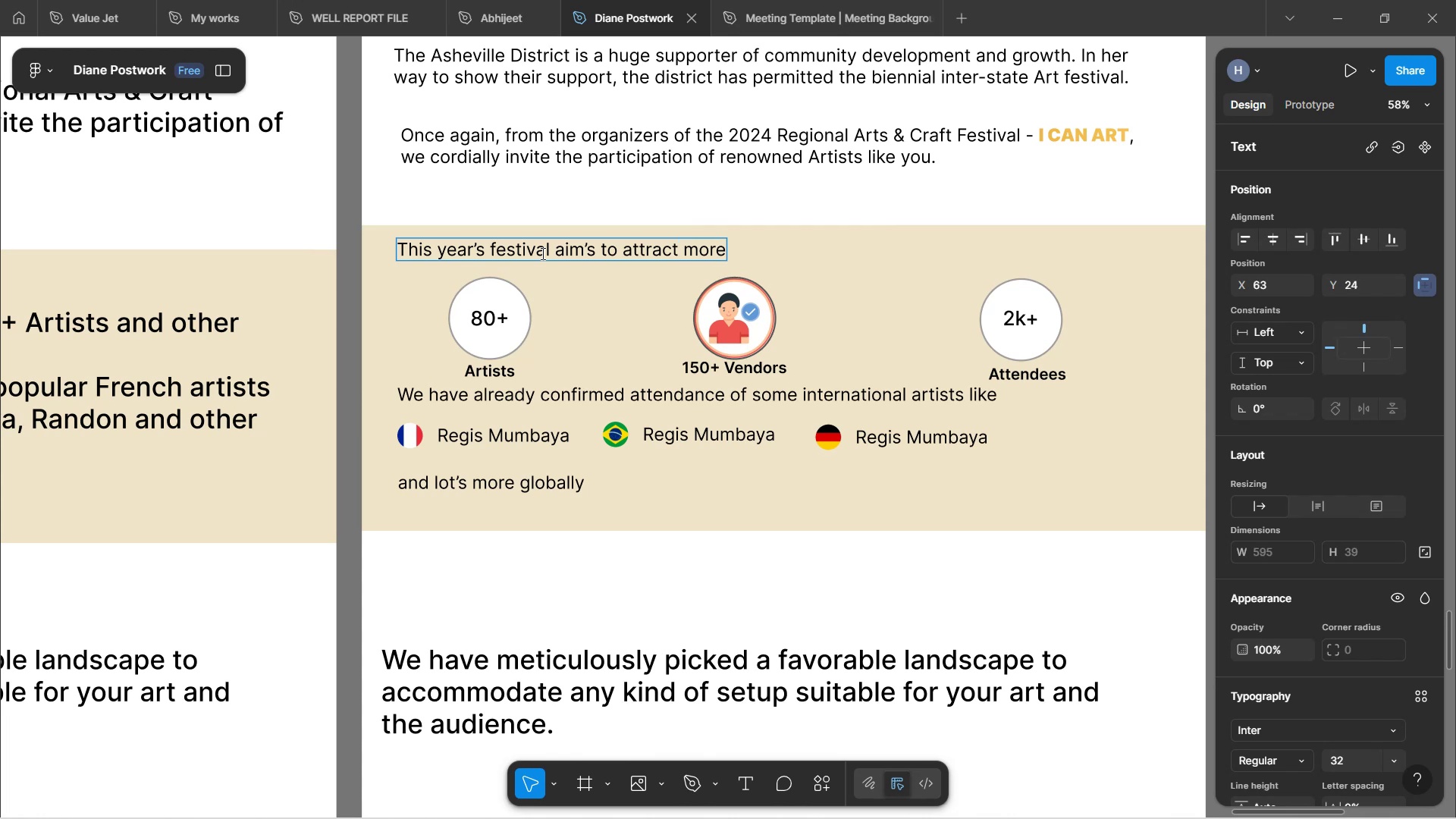 
wait(20.29)
 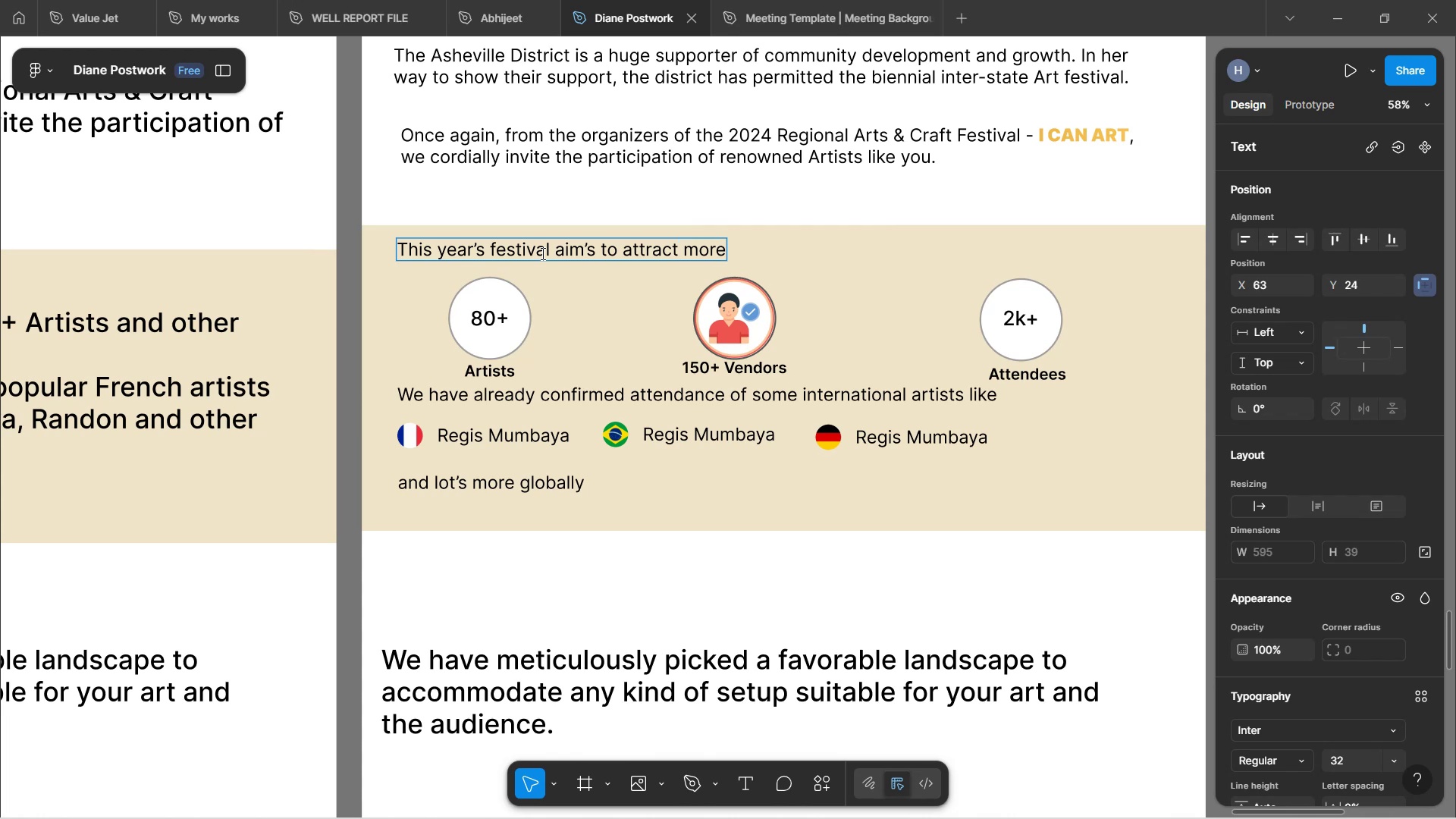 
key(Space)
 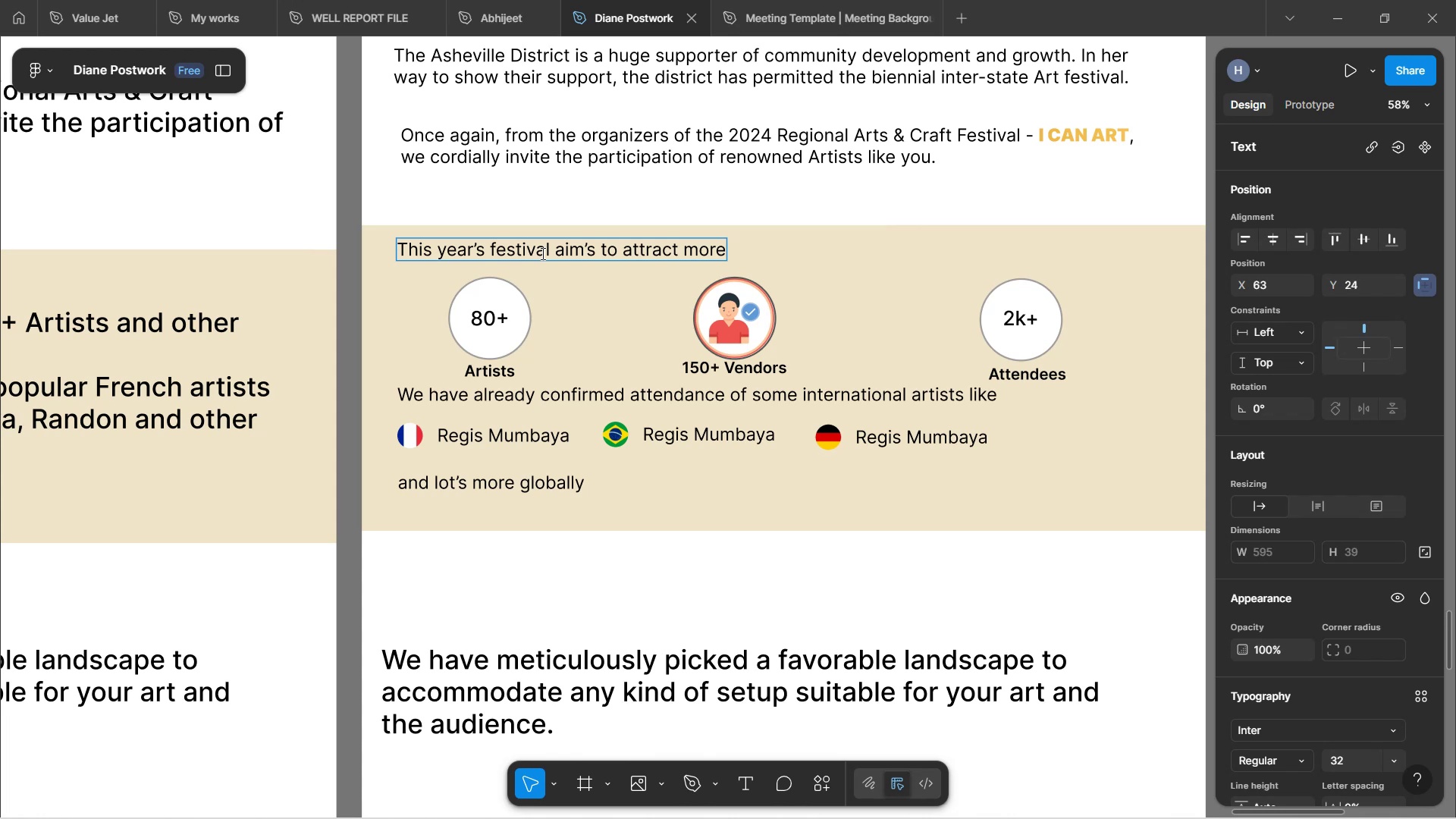 
wait(11.69)
 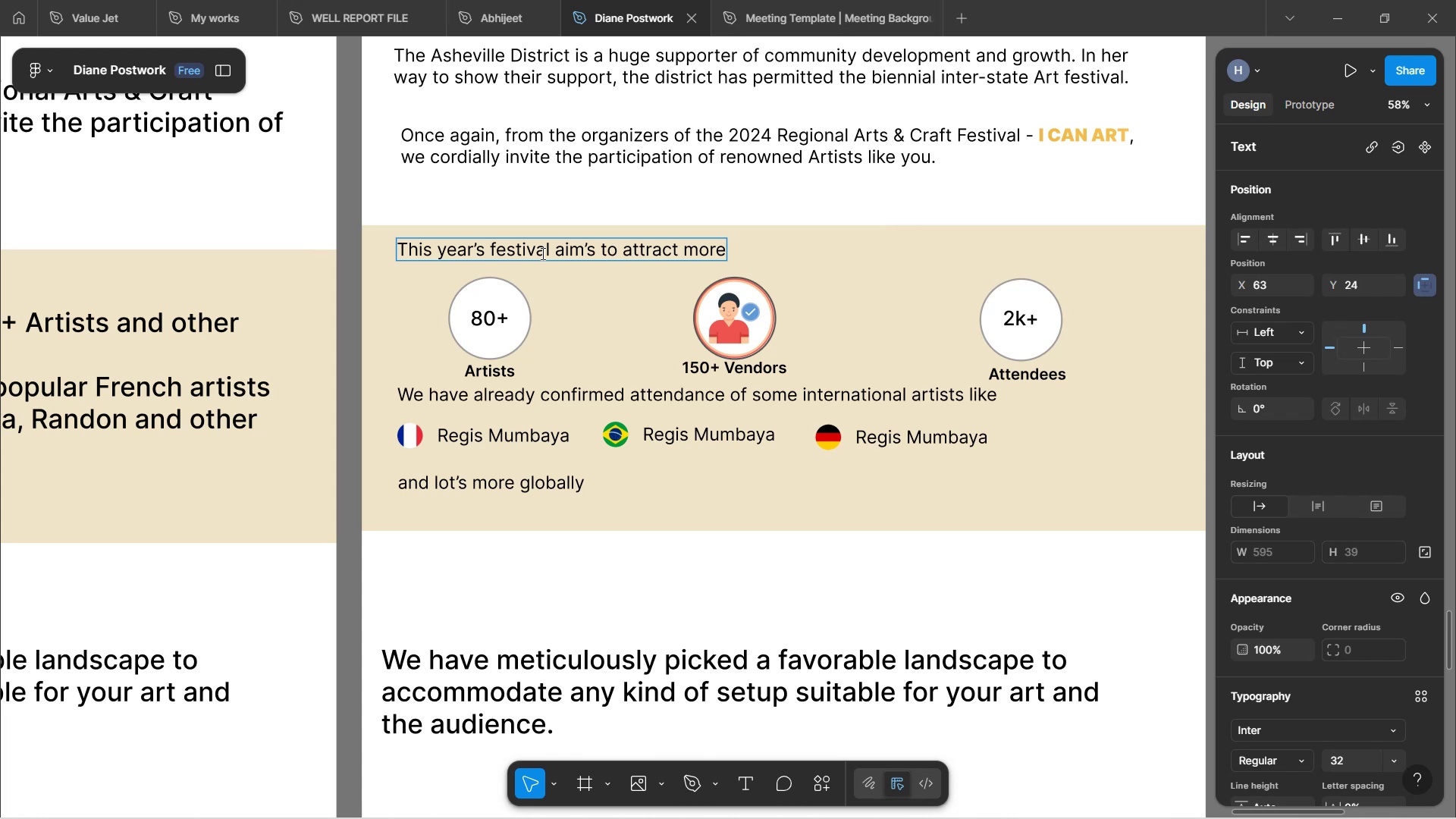 
type(personalities in the likes of artists, vendors and even the visitors)
 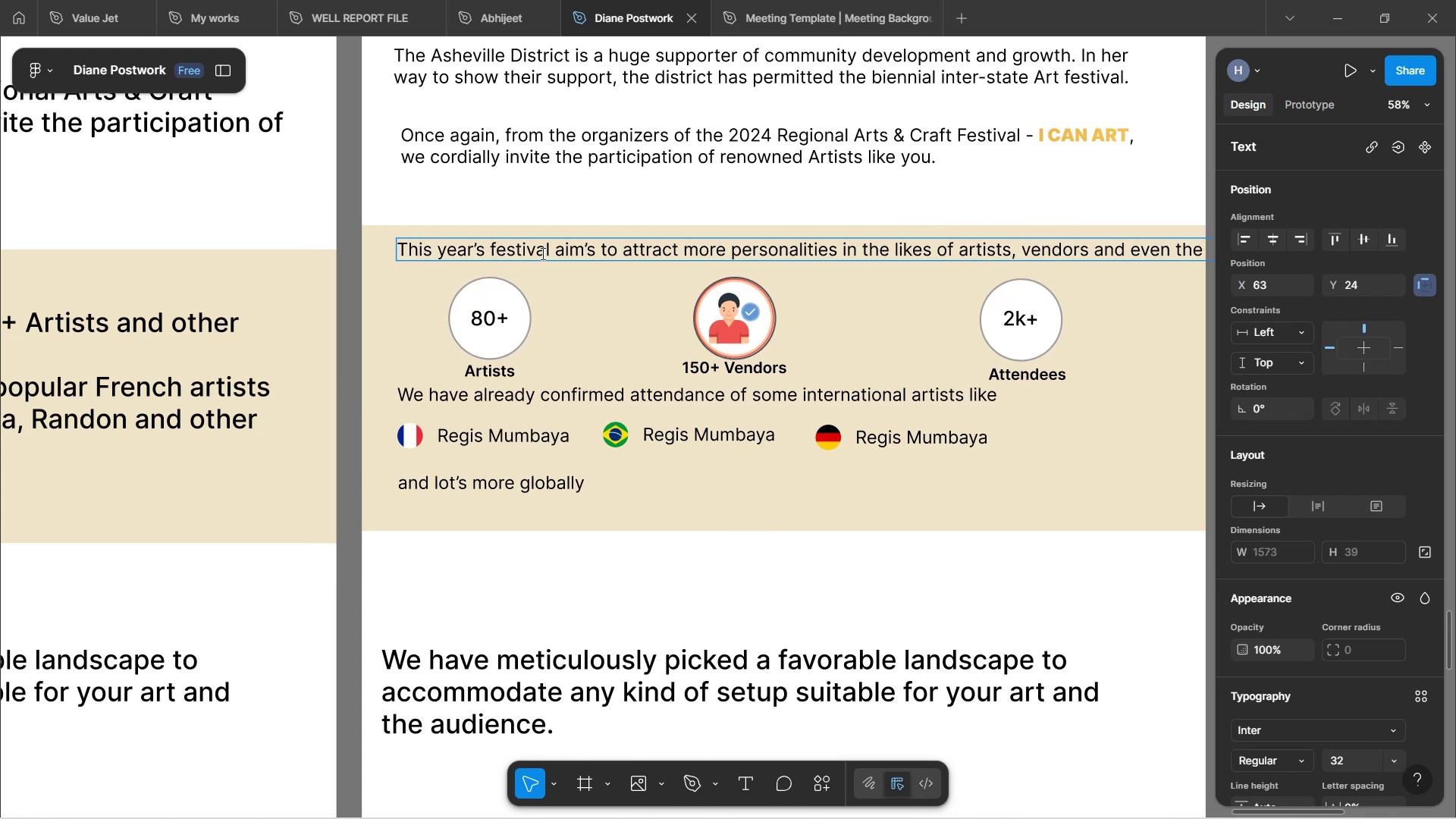 
hold_key(key=ShiftLeft, duration=1.04)
scroll: coordinate [543, 207], scroll_direction: down, amount: 5.0
 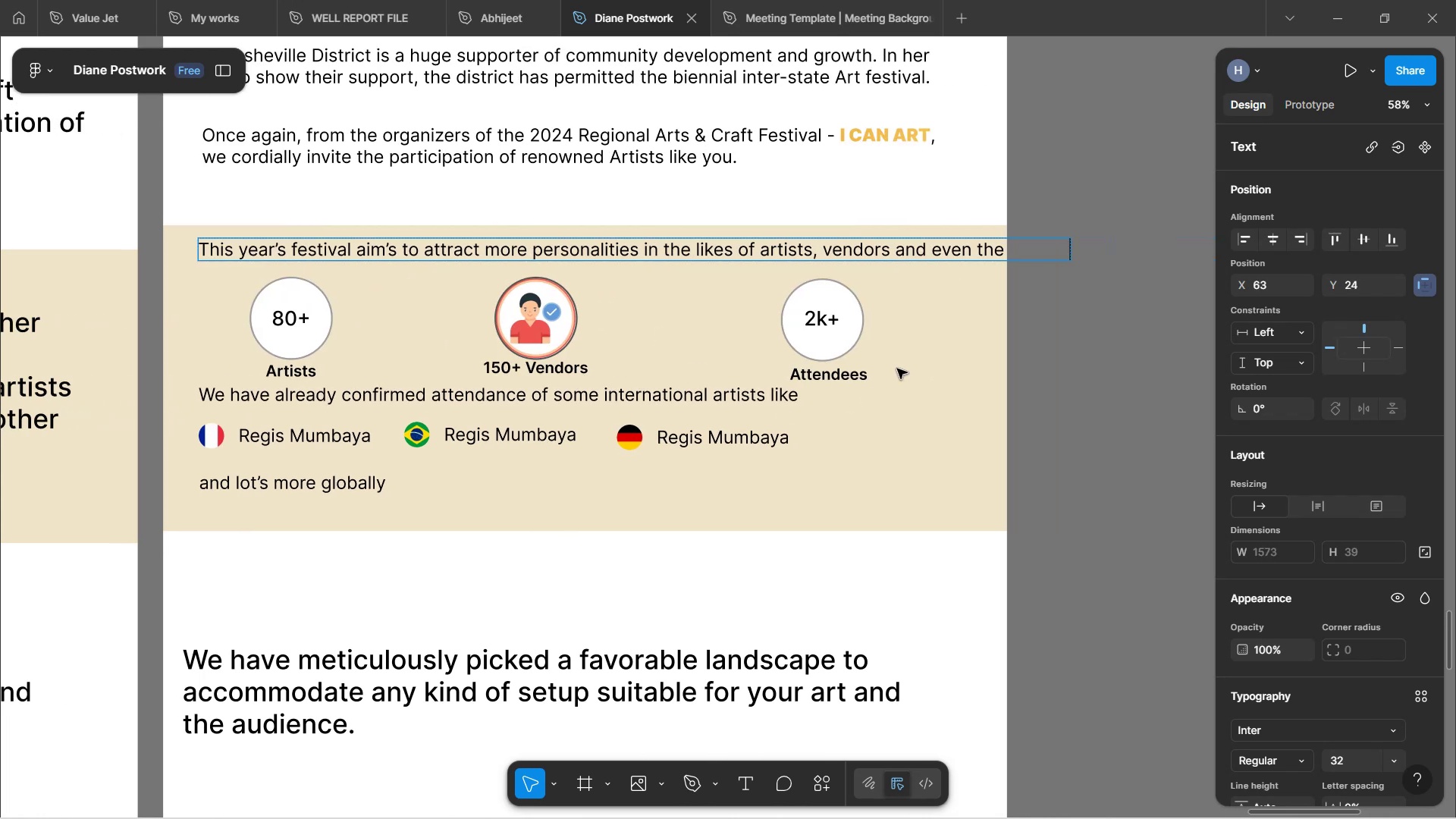 
left_click([908, 330])
 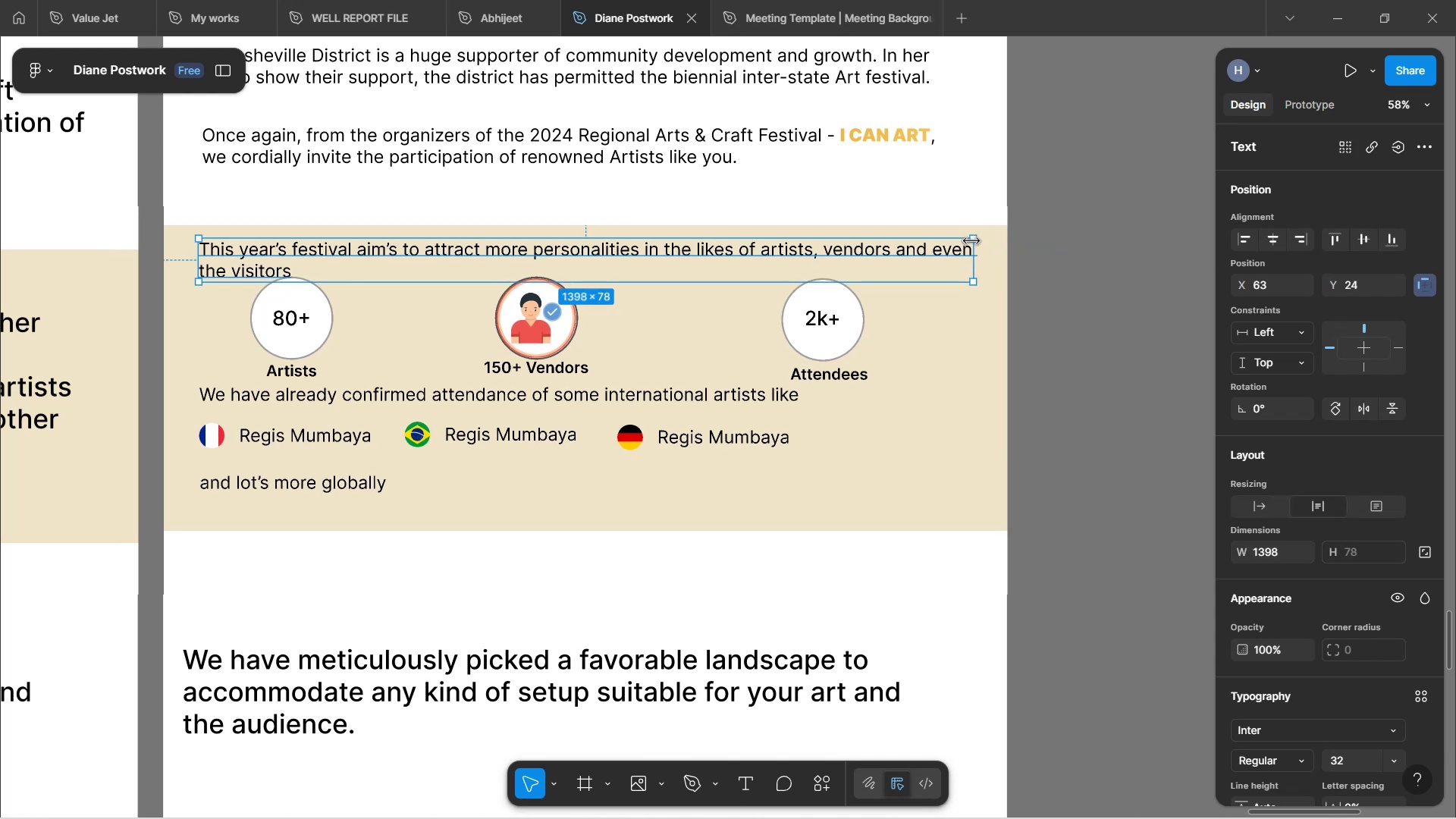 
left_click([984, 244])
 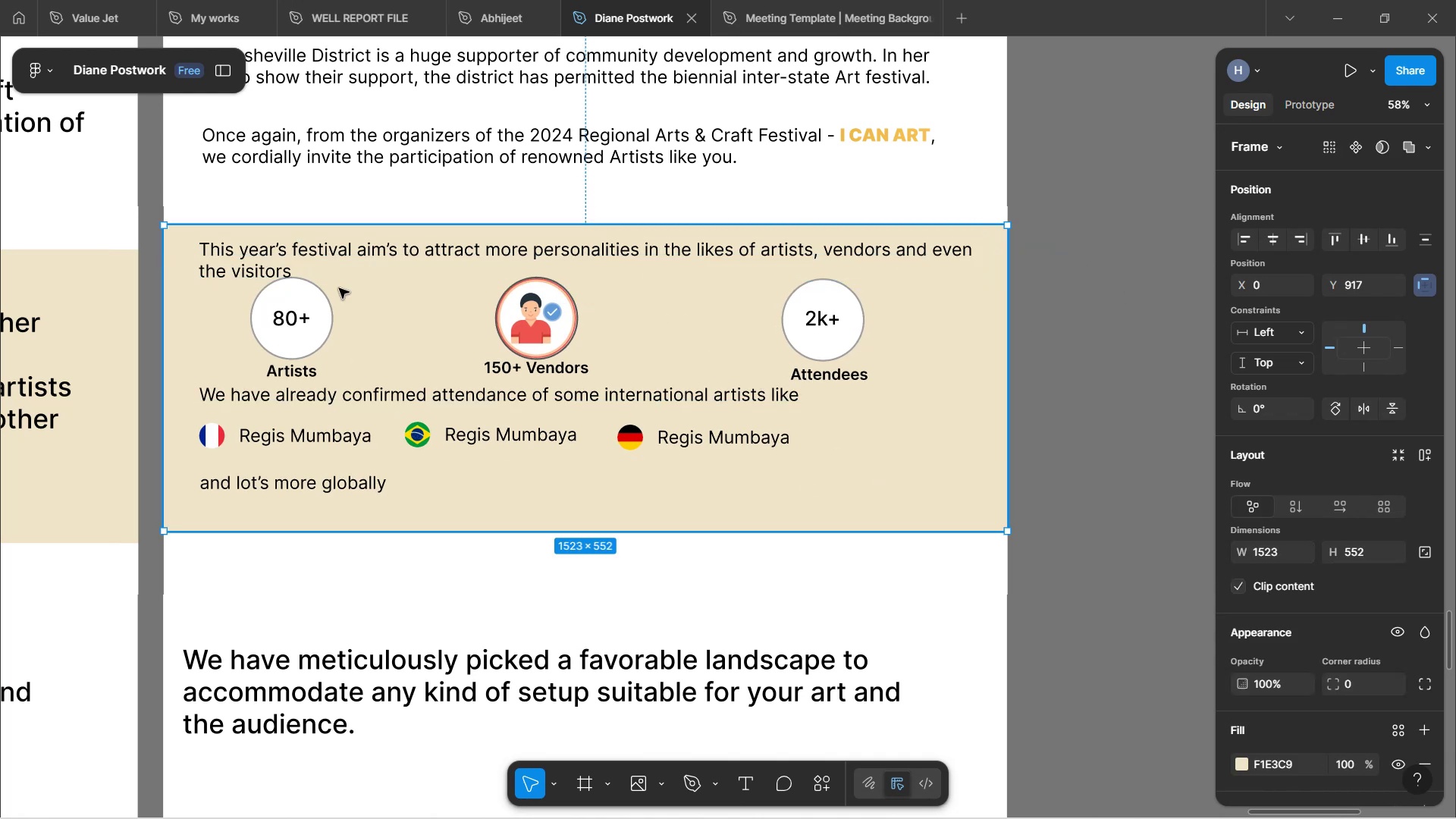 
double_click([416, 256])
 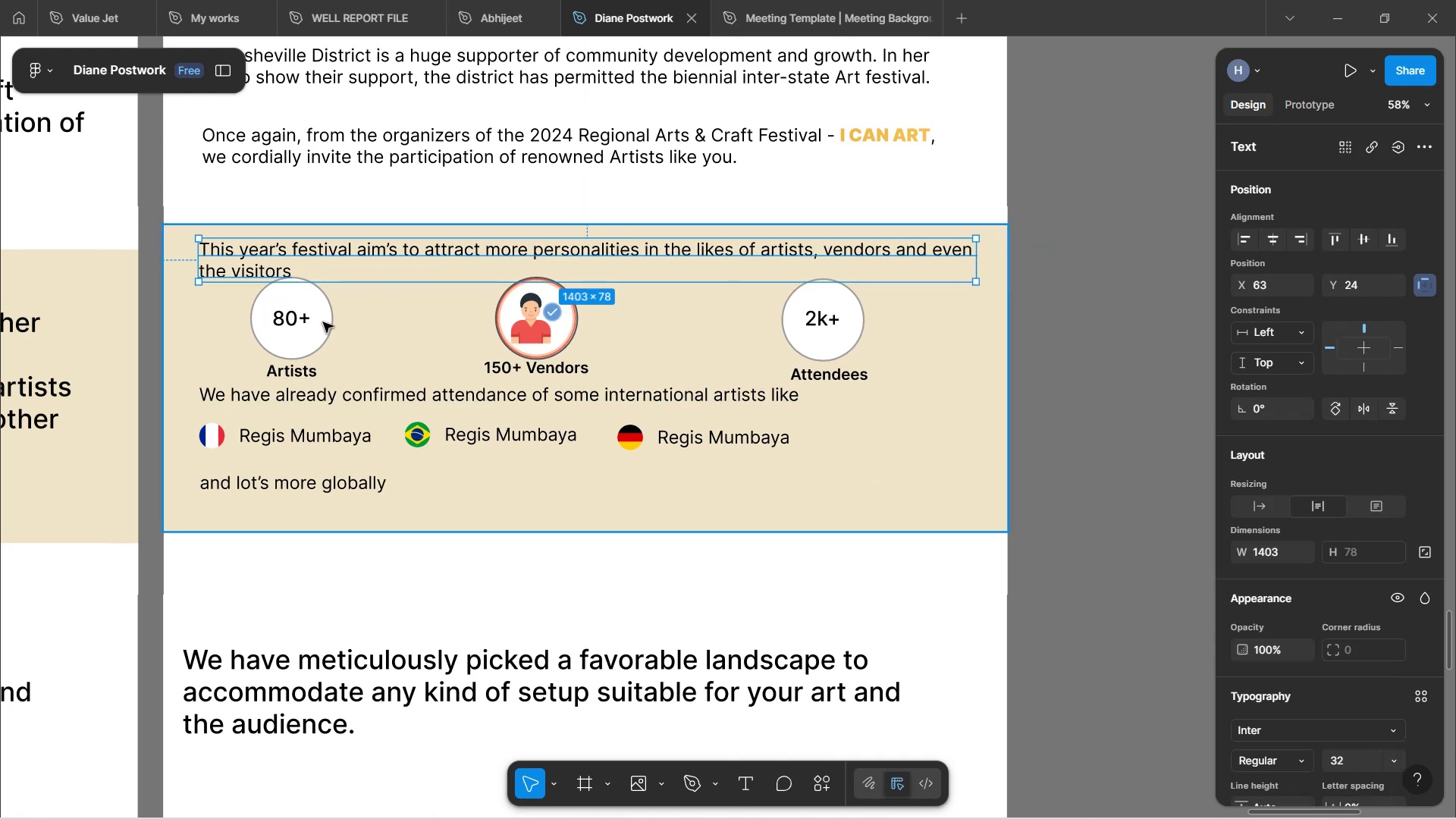 
left_click([323, 322])
 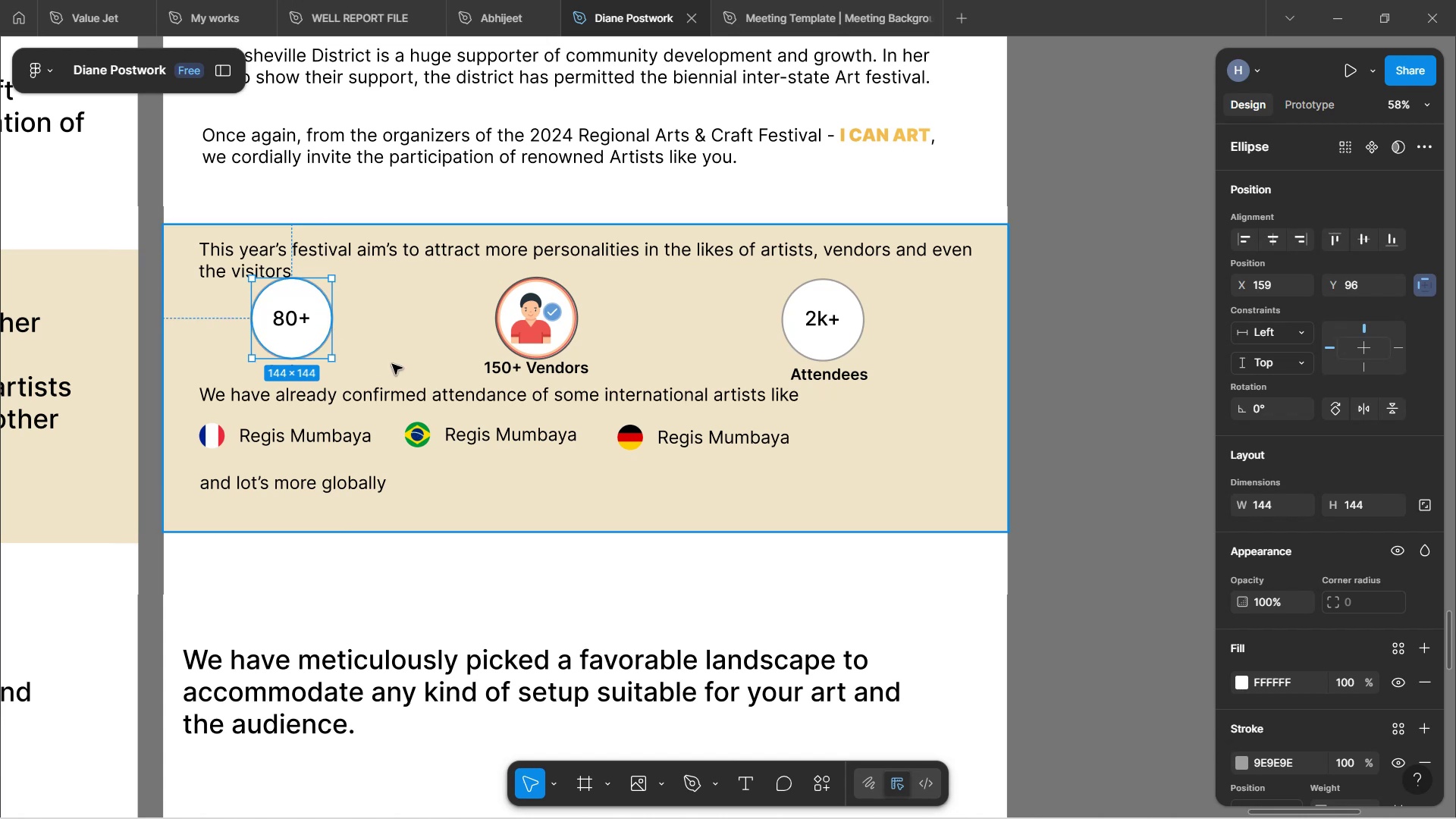 
left_click([425, 386])
 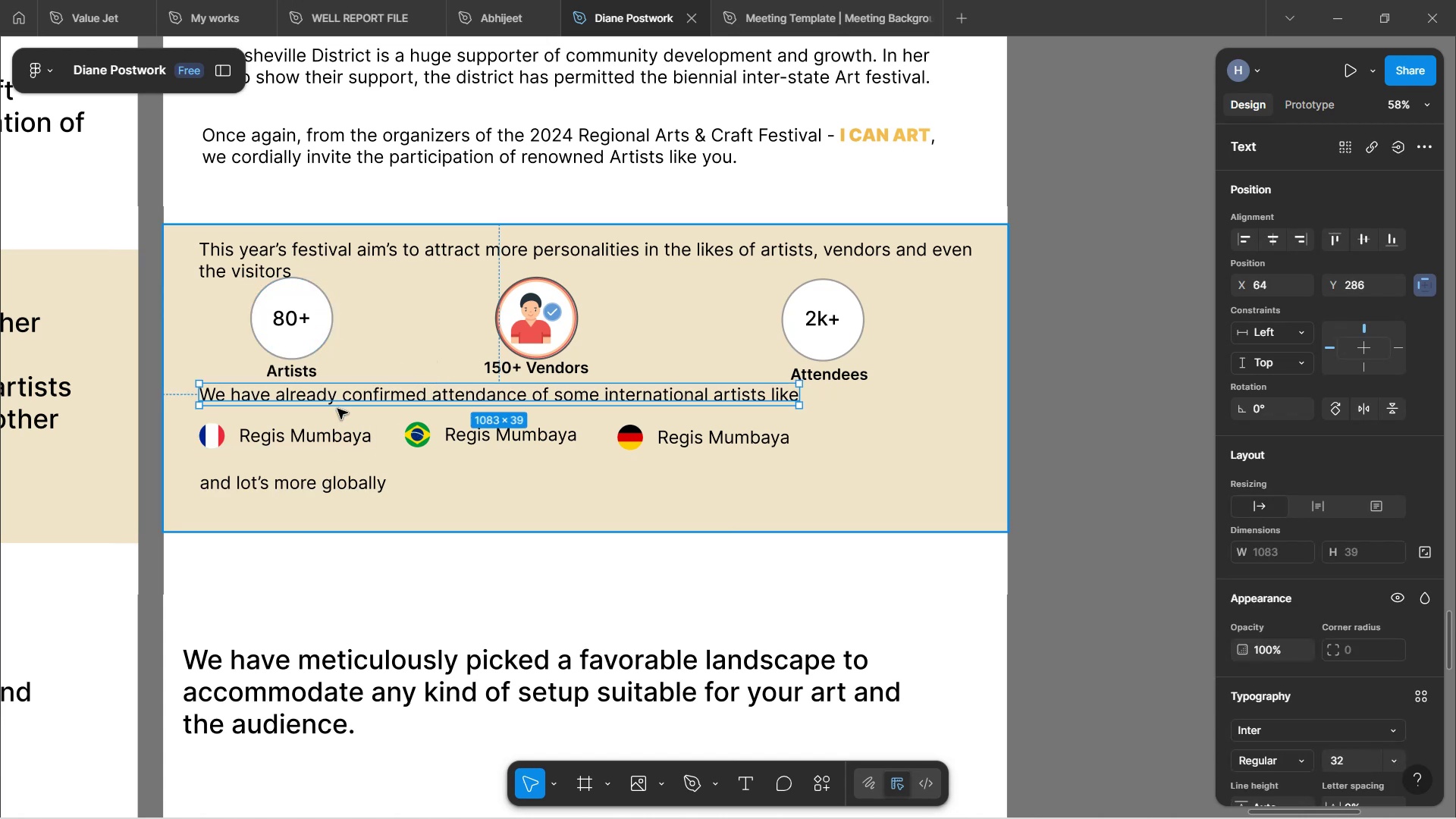 
left_click([318, 441])
 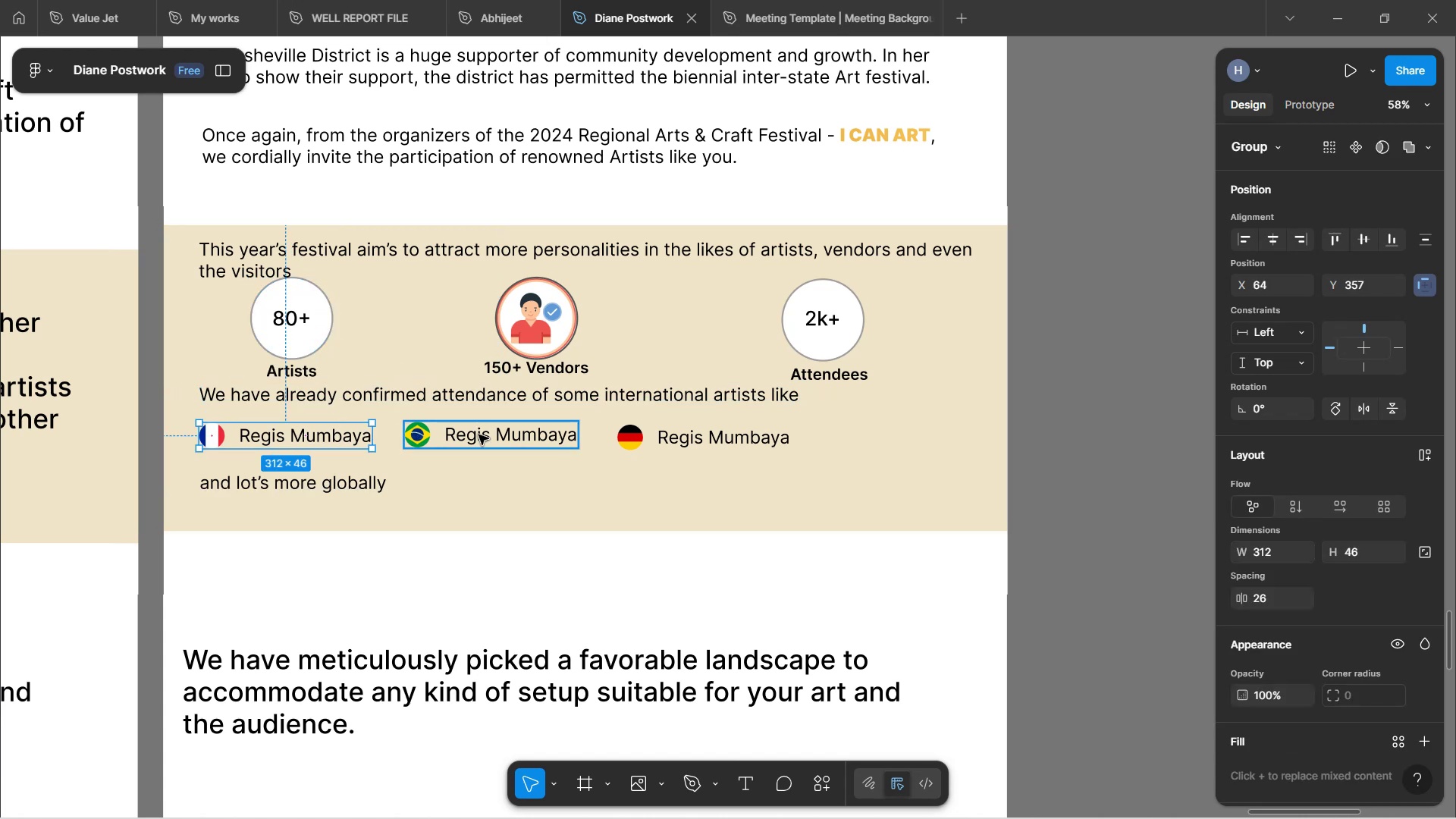 
left_click([481, 435])
 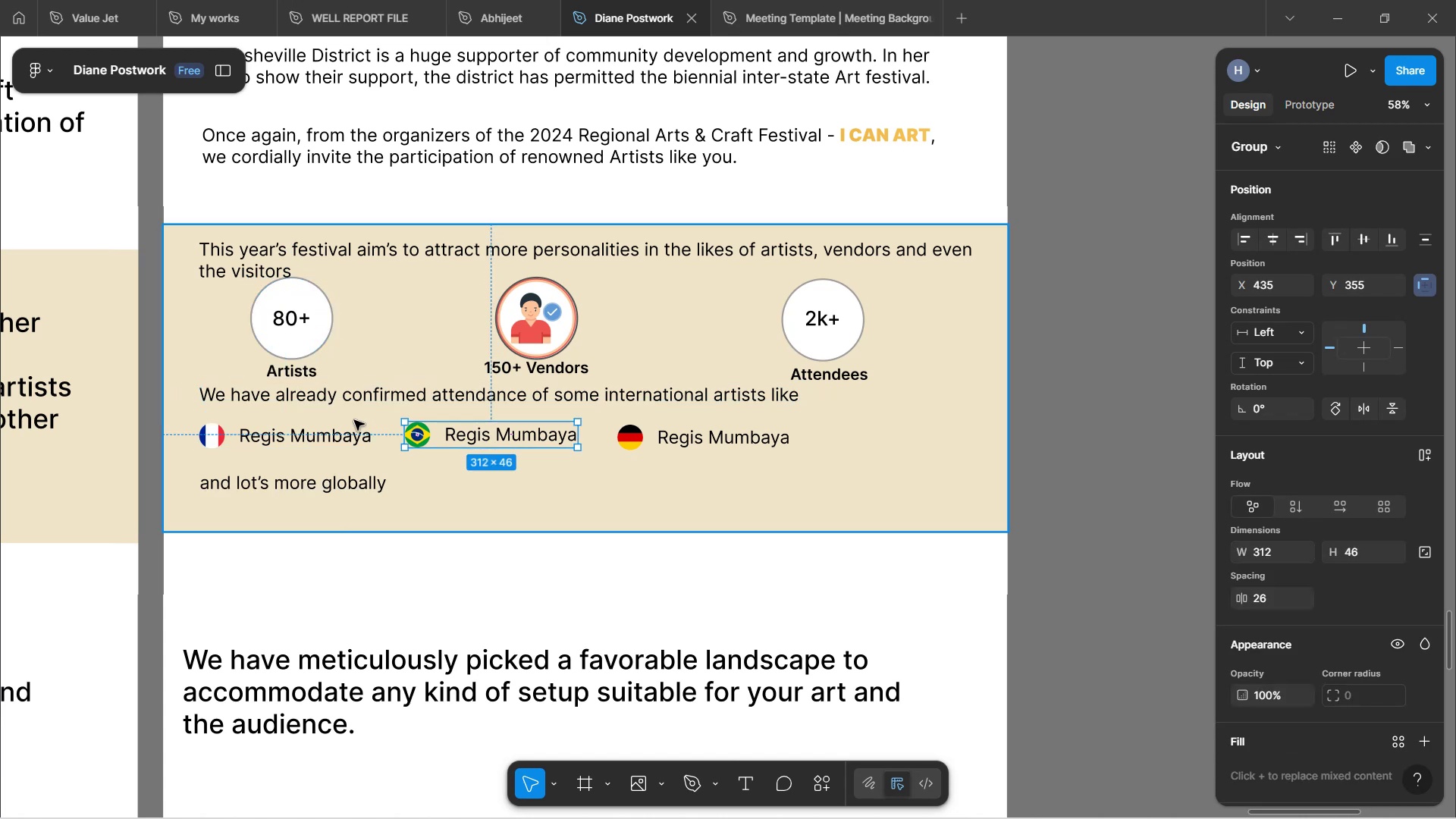 
hold_key(key=ControlLeft, duration=0.67)
 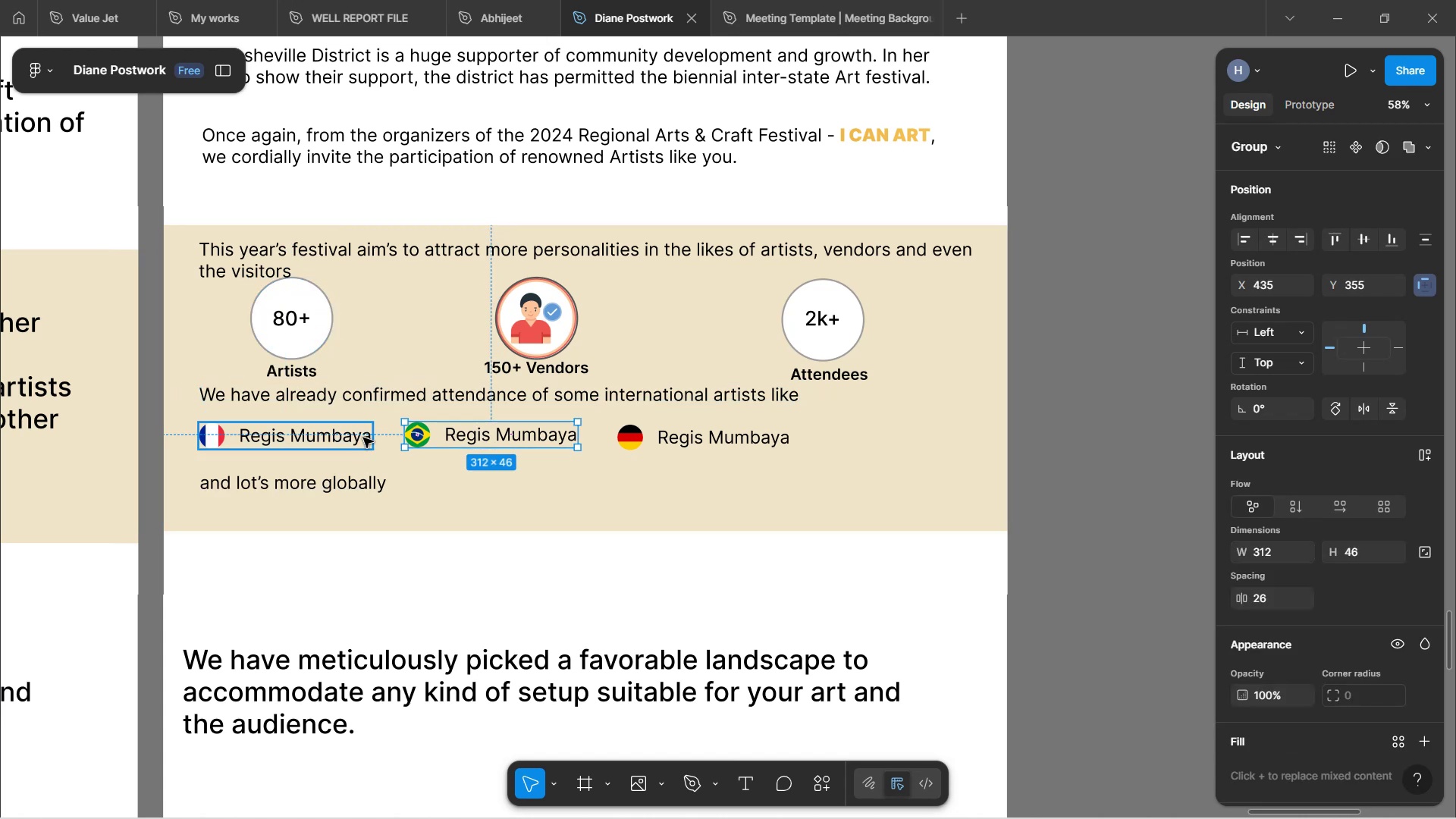 
hold_key(key=ShiftLeft, duration=2.67)
left_click([366, 438])
 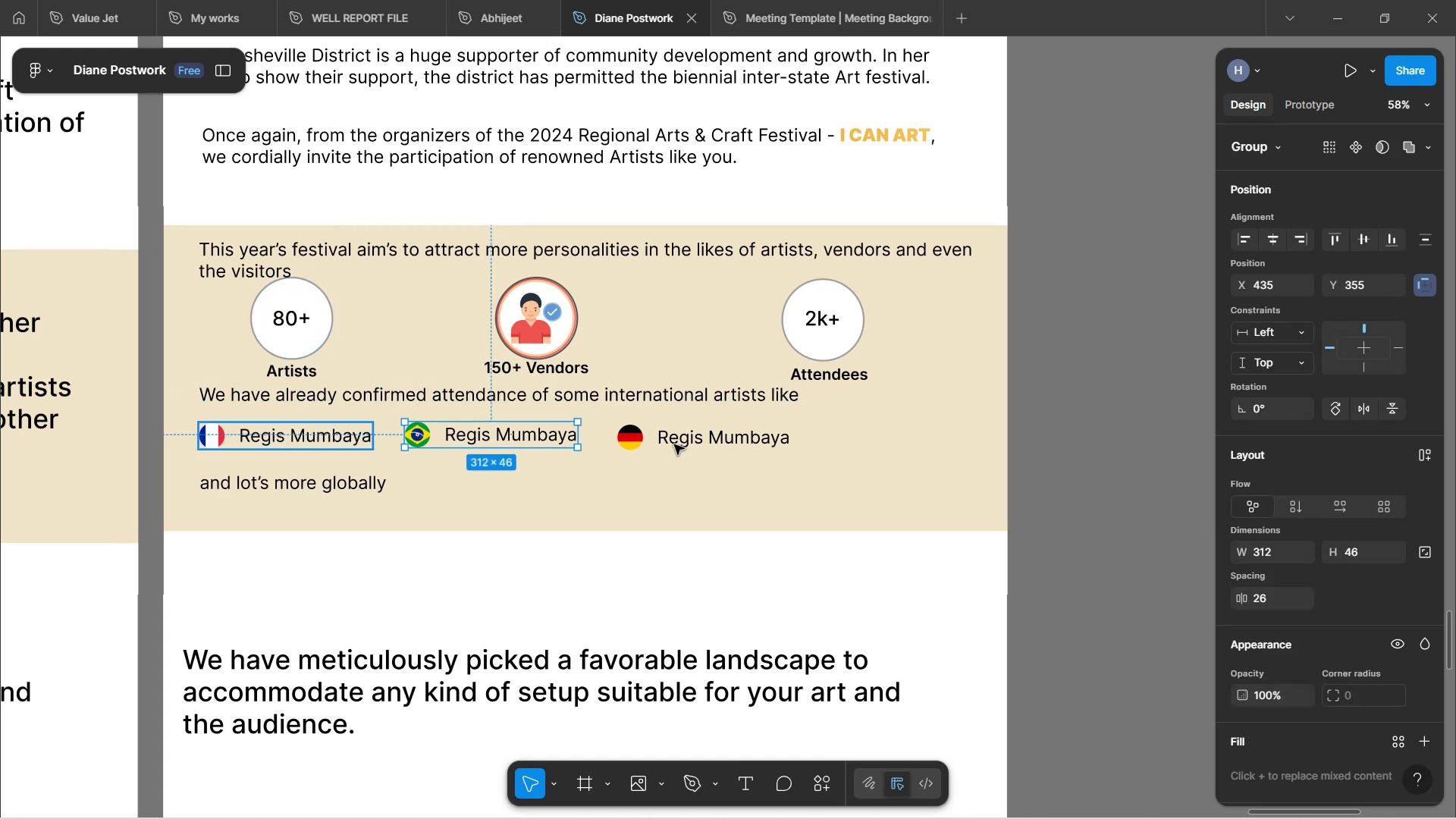 
key(Shift+ShiftLeft)
 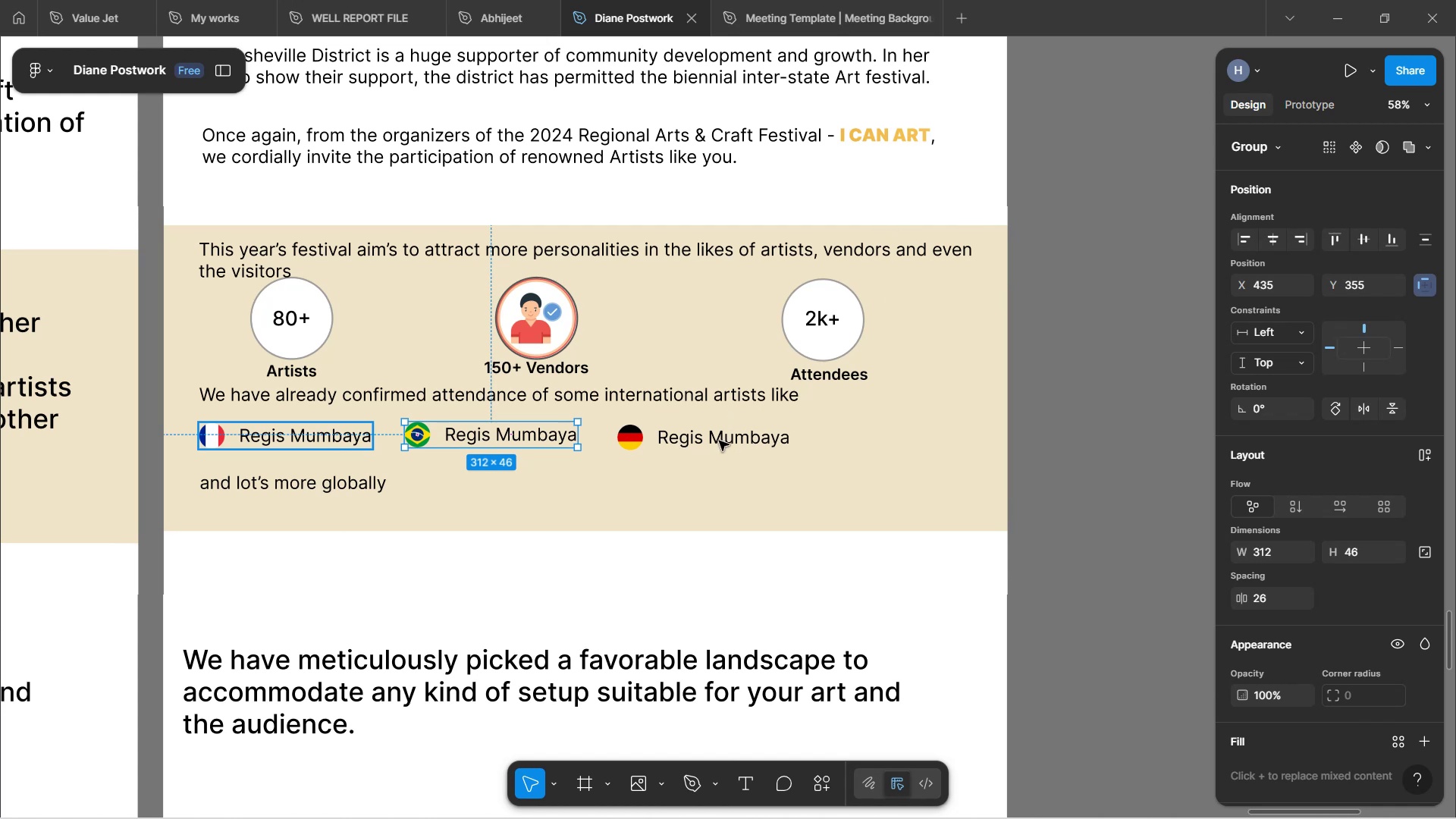 
hold_key(key=ShiftLeft, duration=1.52)
left_click([719, 438])
 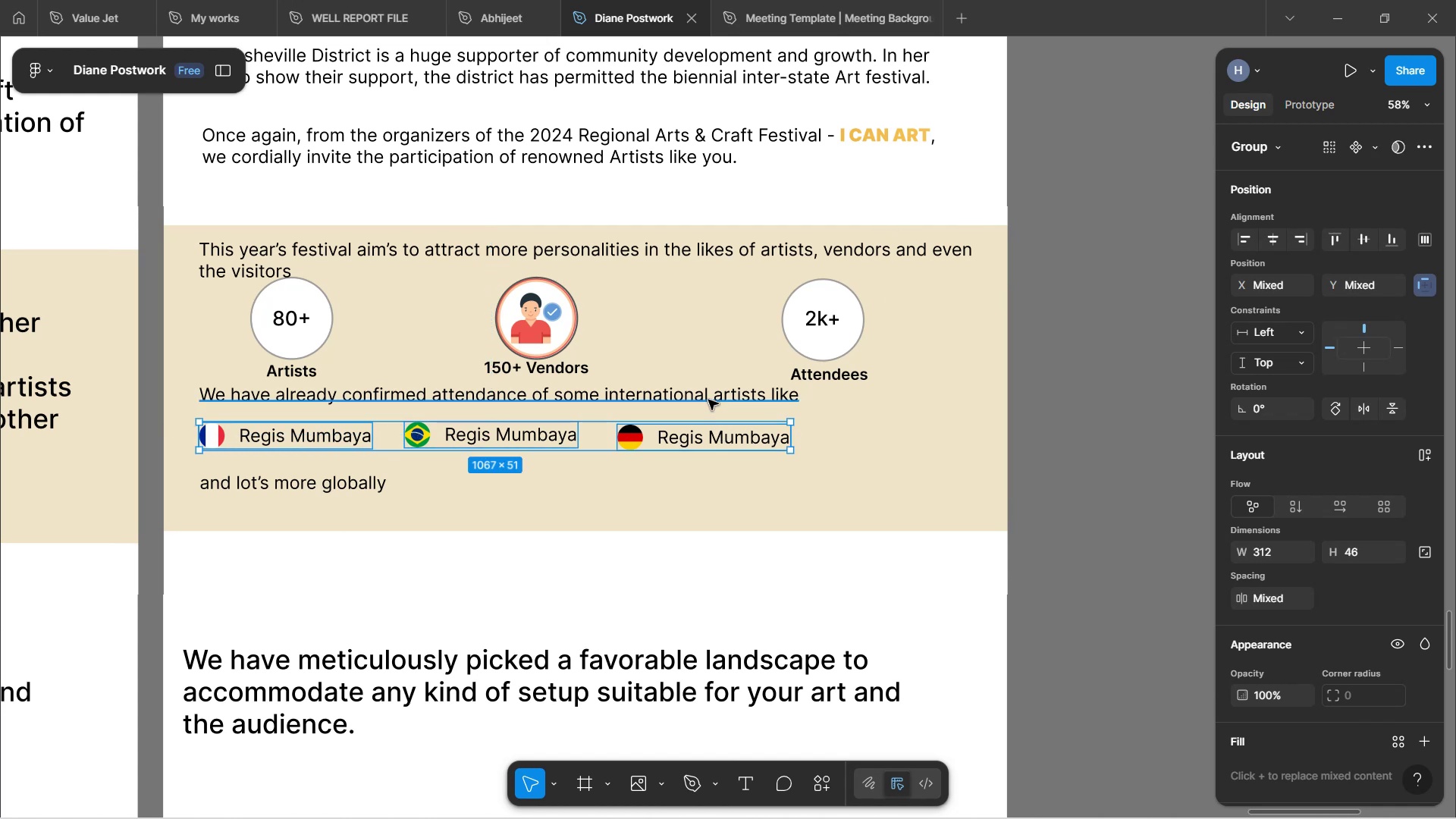 
left_click([708, 400])
 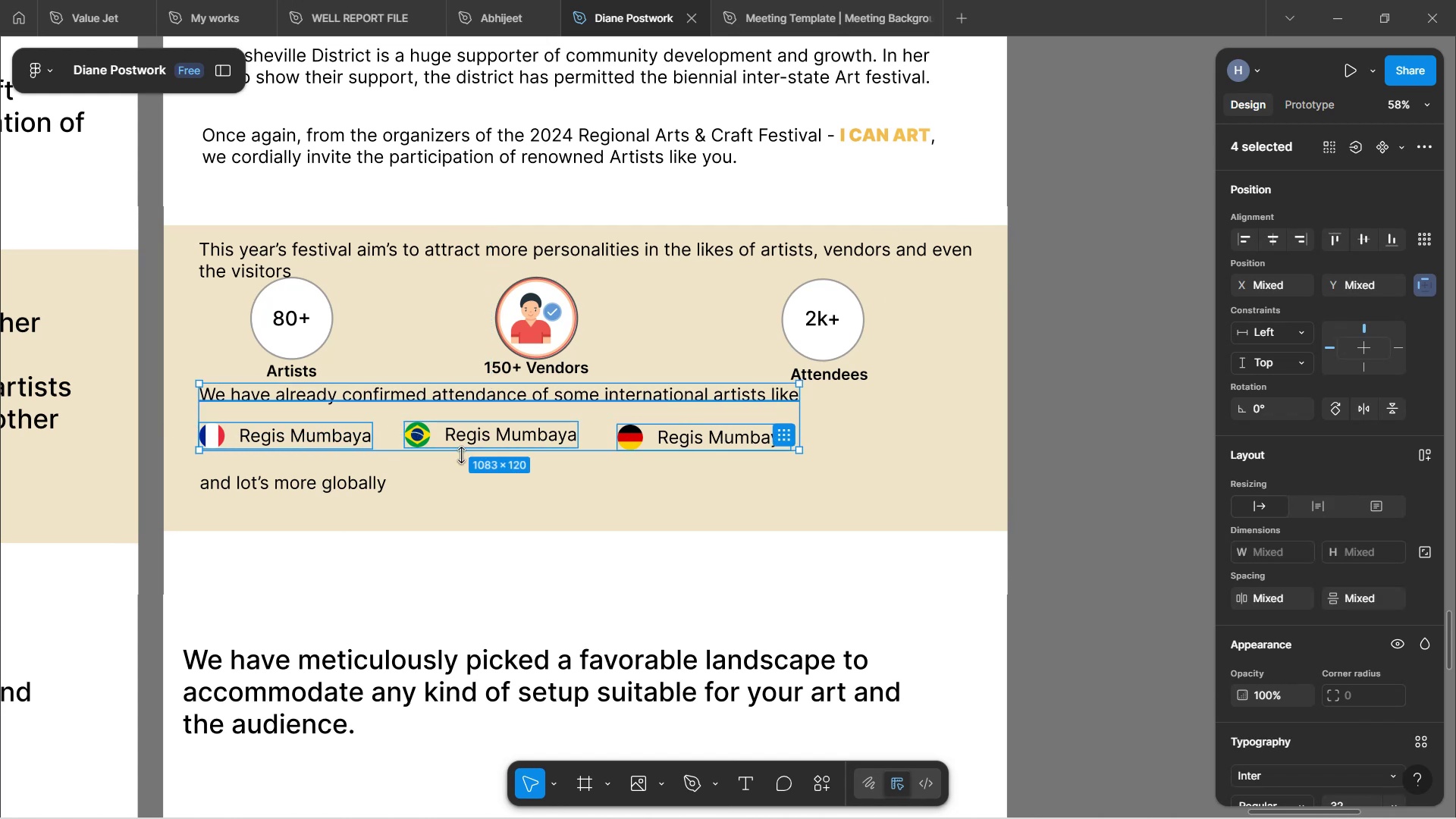 
hold_key(key=ShiftLeft, duration=1.02)
left_click([368, 482])
 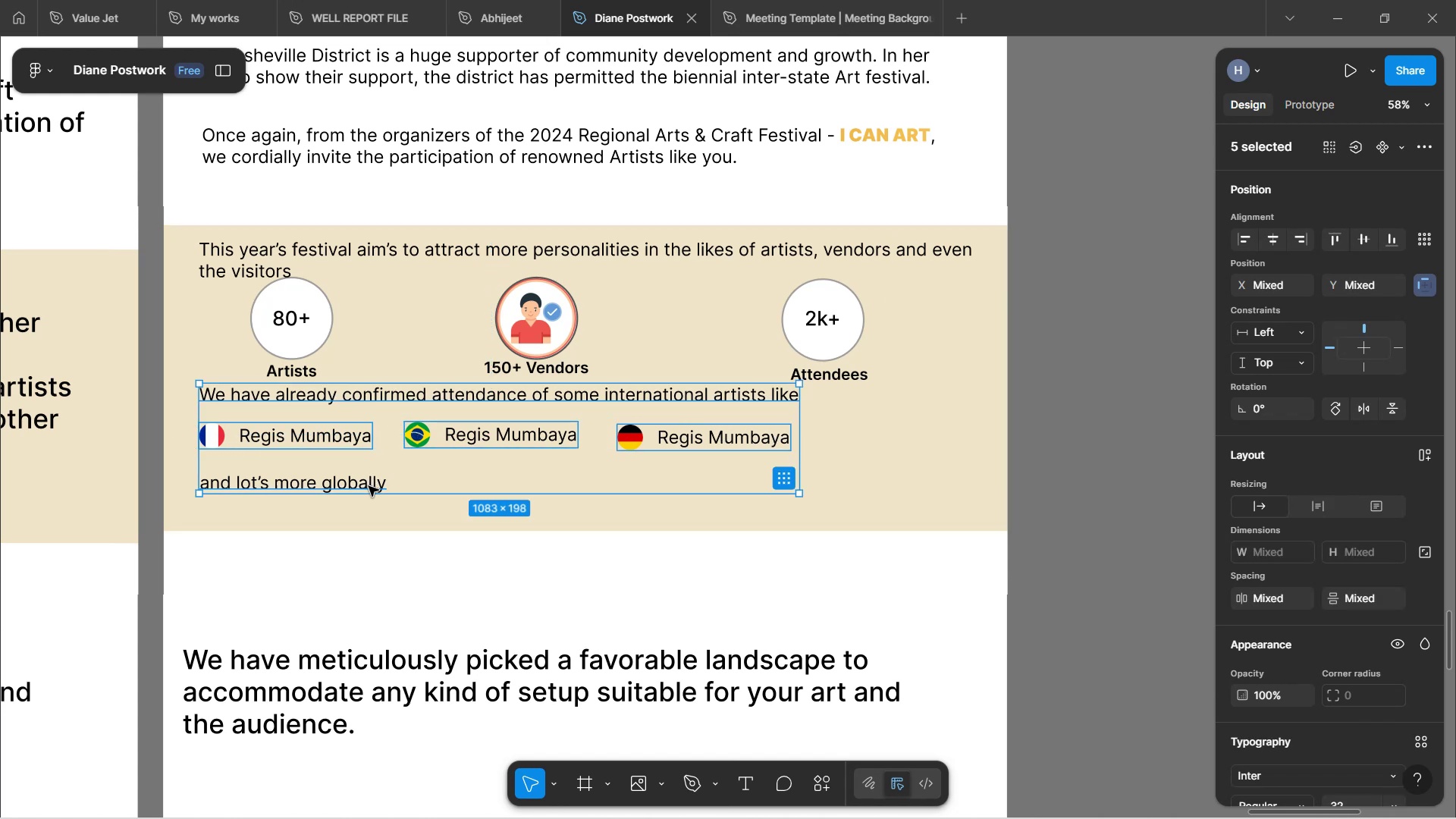 
hold_key(key=ArrowDown, duration=1.5)
 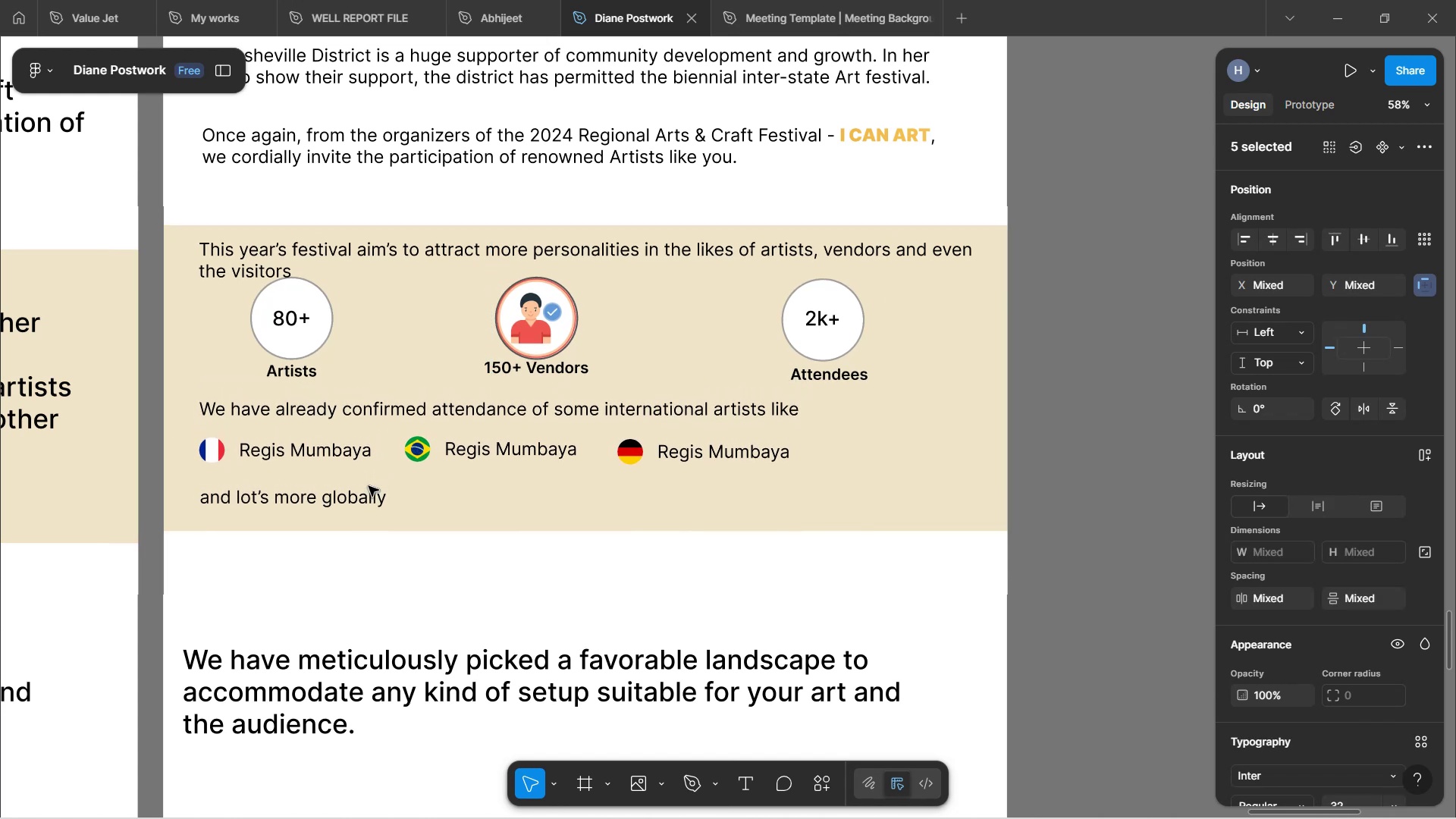 
hold_key(key=ArrowDown, duration=0.67)
 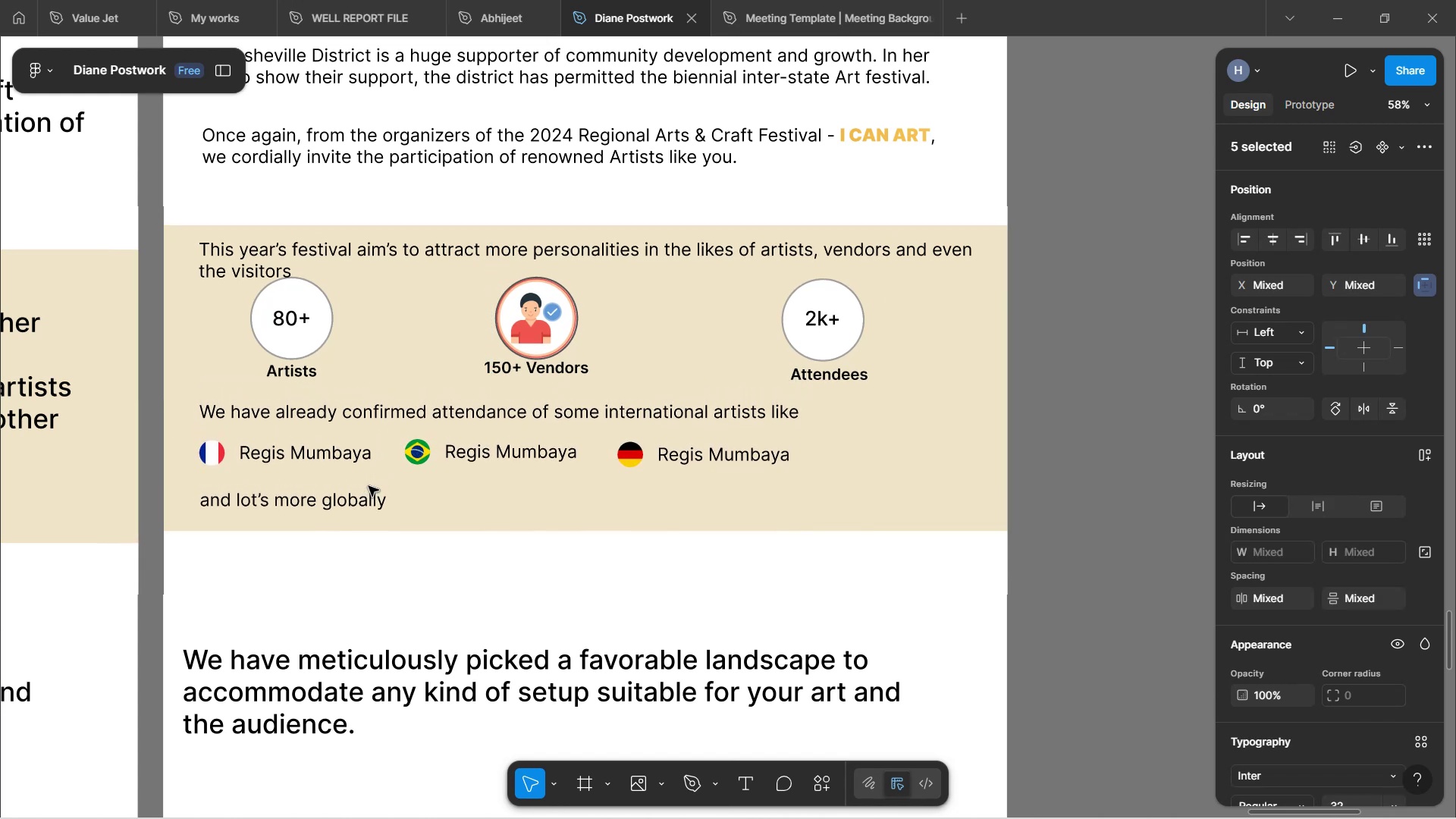 
hold_key(key=ArrowDown, duration=0.39)
 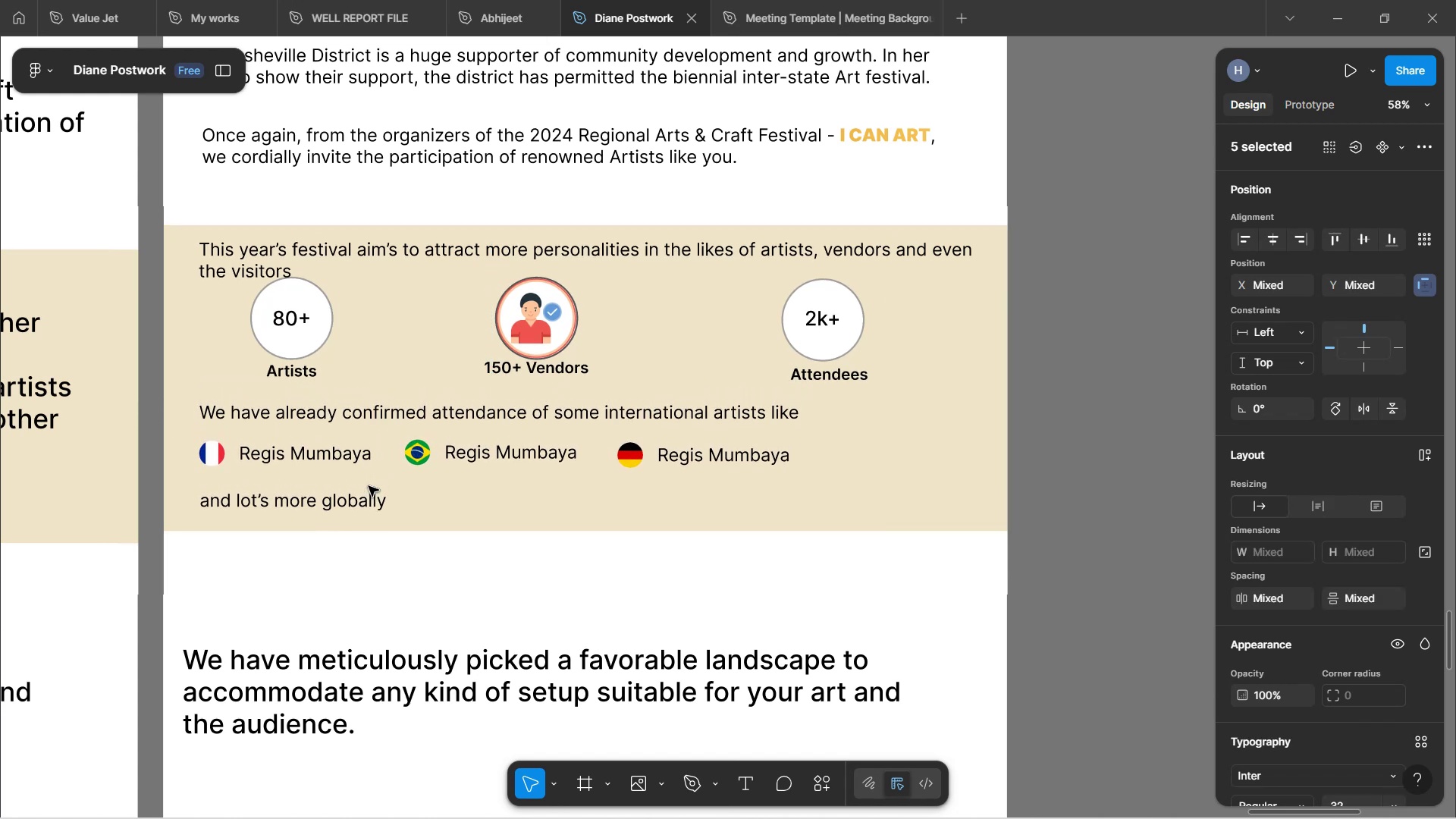 
key(ArrowDown)
 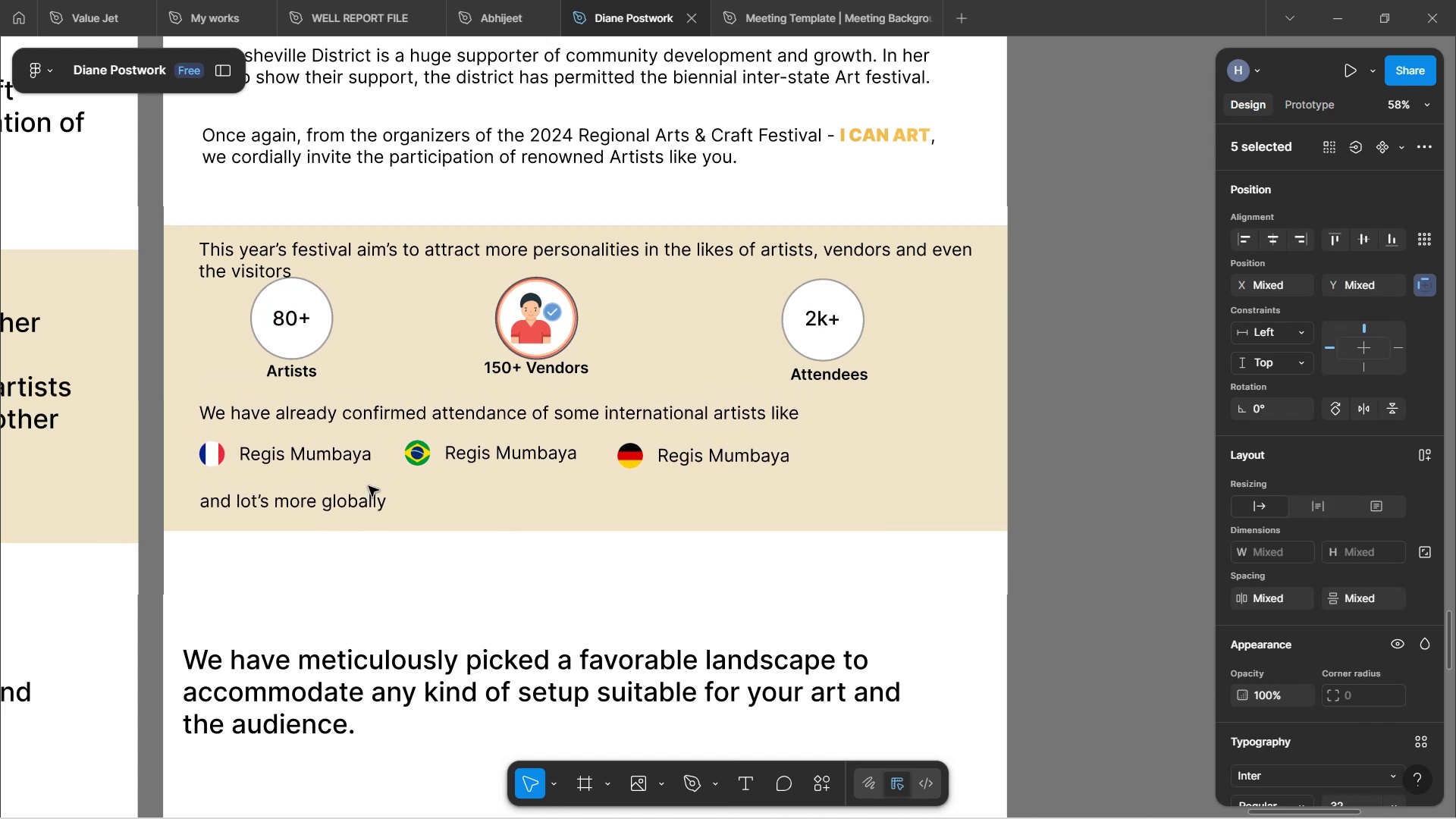 
hold_key(key=ArrowDown, duration=1.22)
 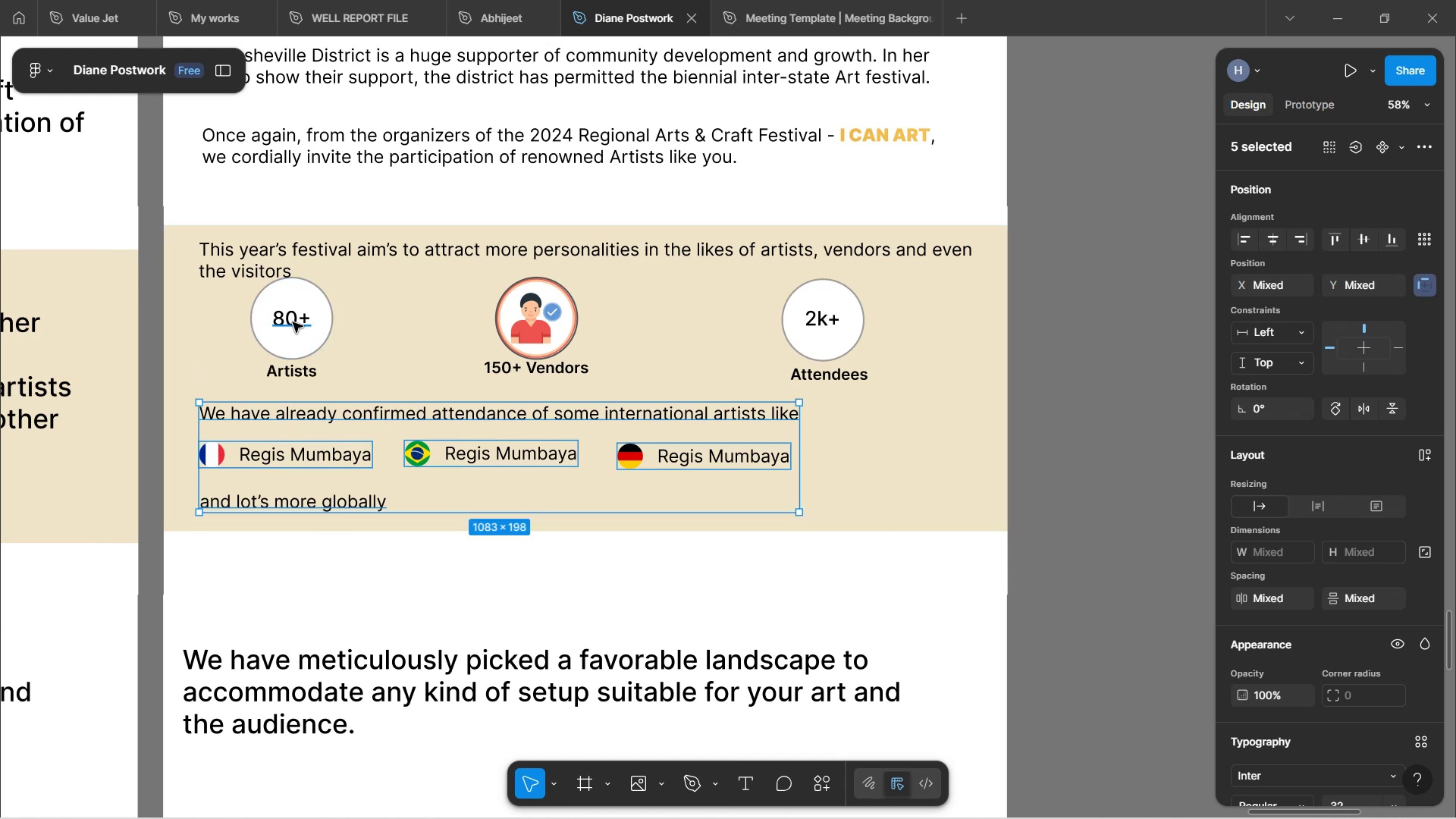 
left_click([293, 322])
 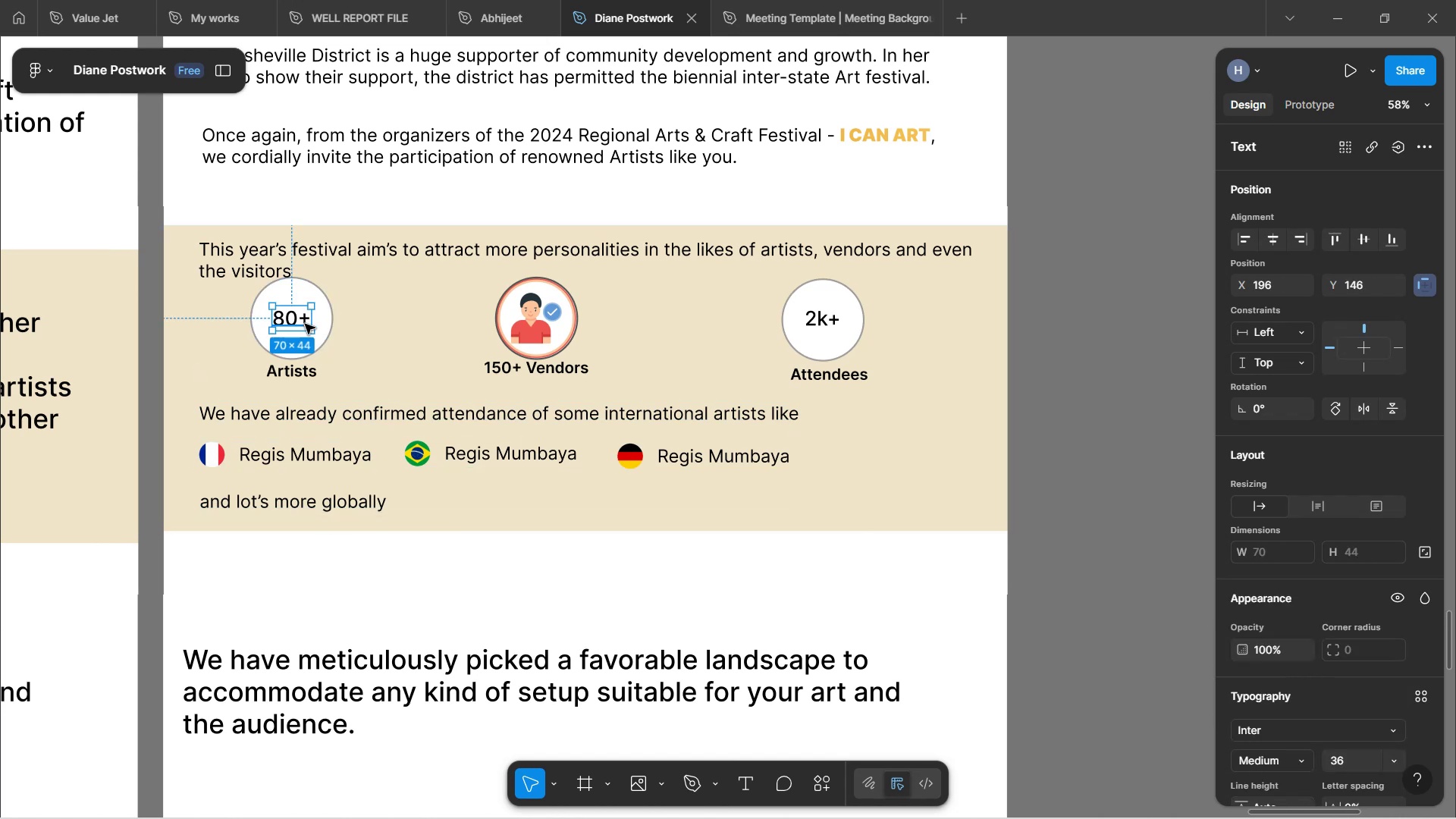 
hold_key(key=ShiftLeft, duration=1.28)
left_click([327, 316])
 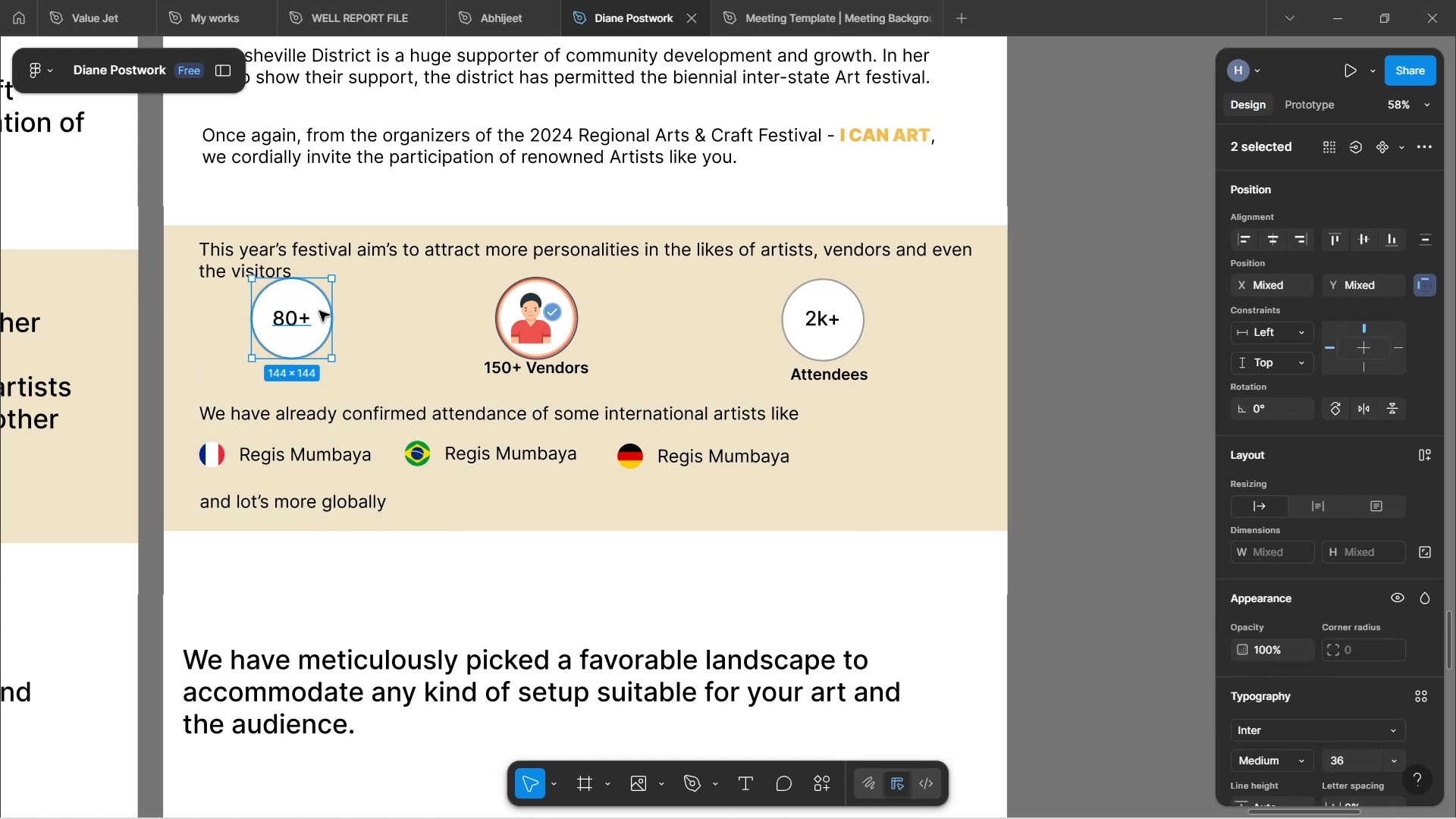 
key(Control+G)
 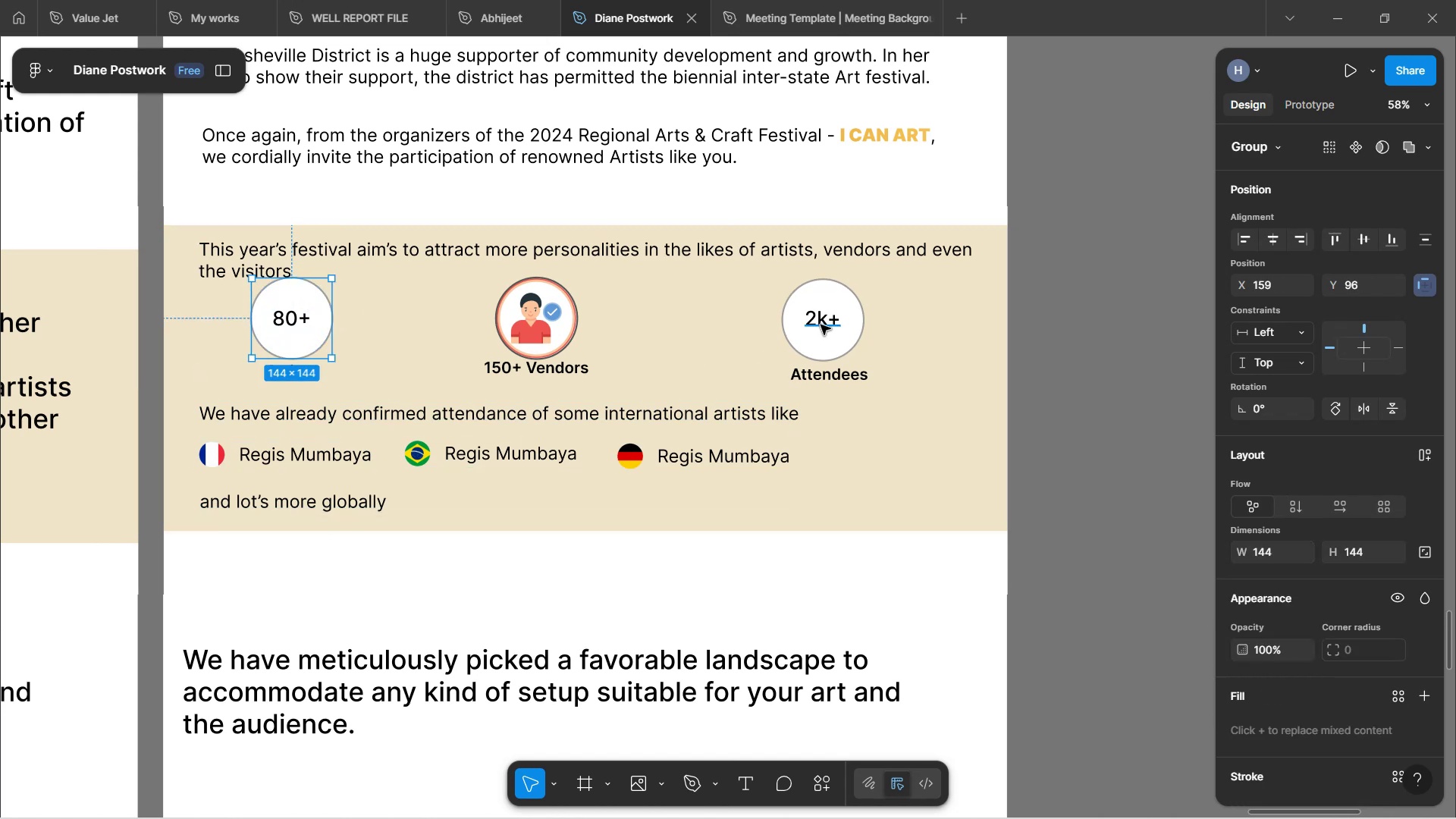 
hold_key(key=ShiftLeft, duration=0.75)
left_click([854, 348])
 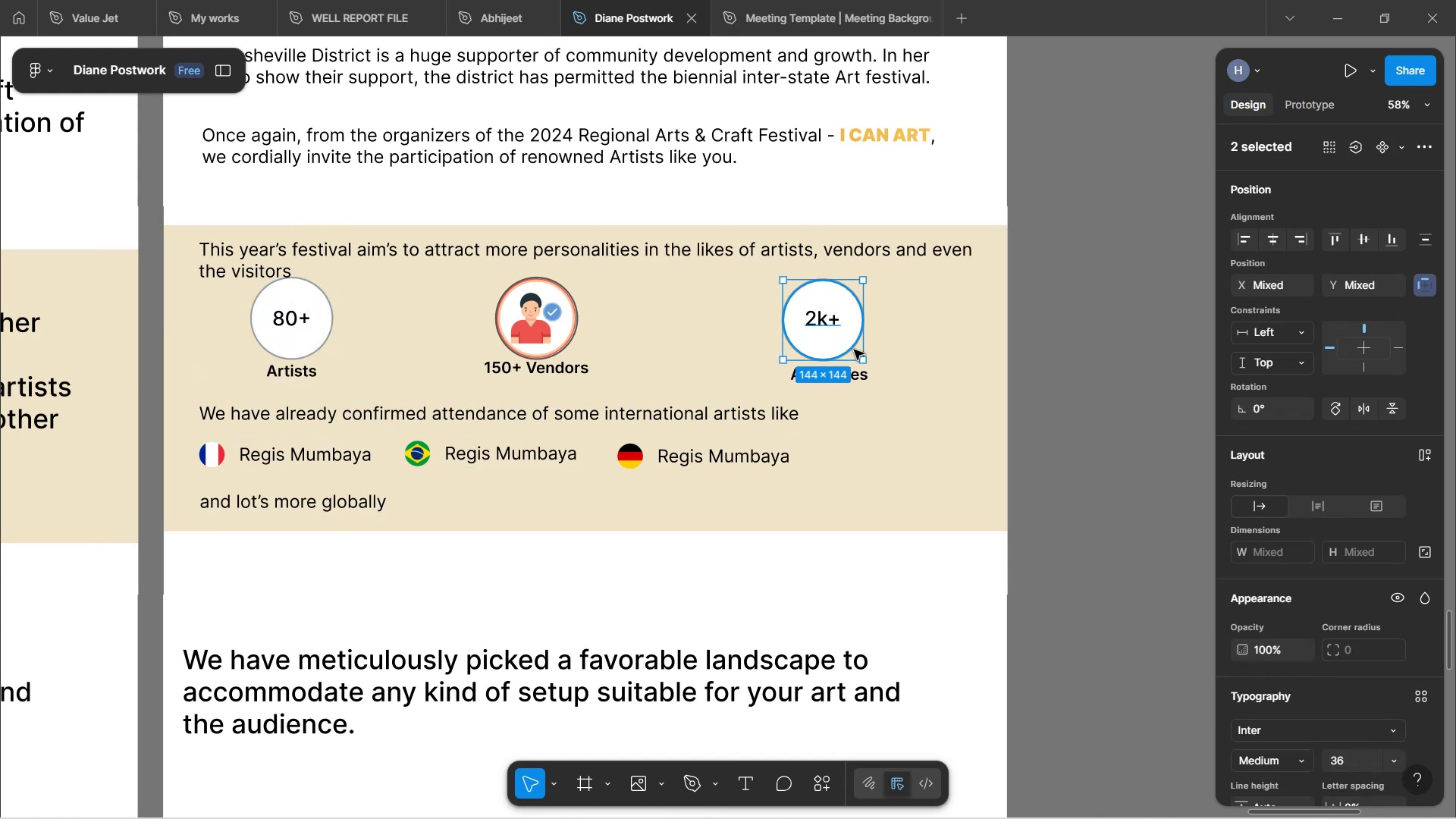 
key(Control+G)
 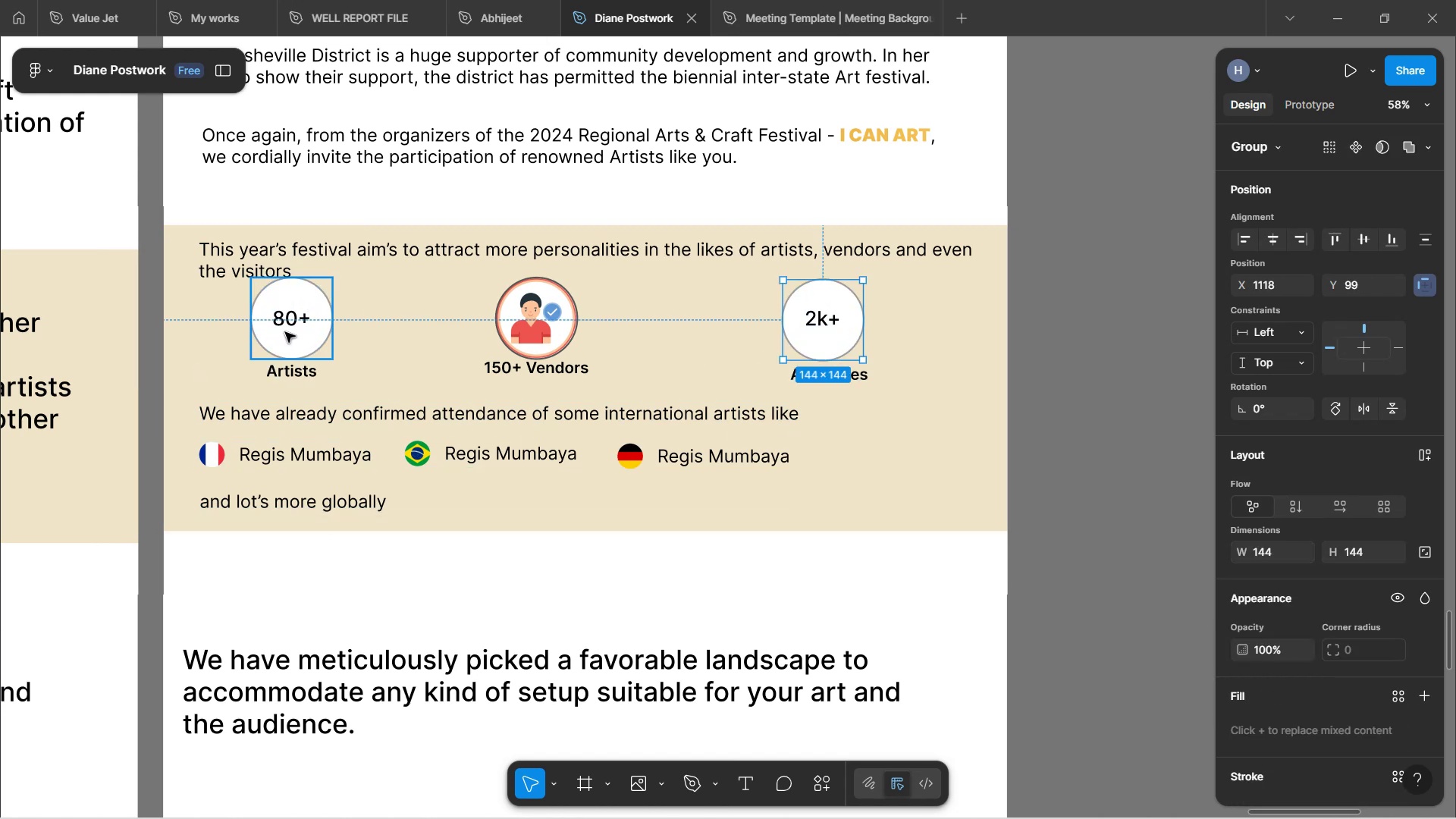 
left_click([289, 328])
 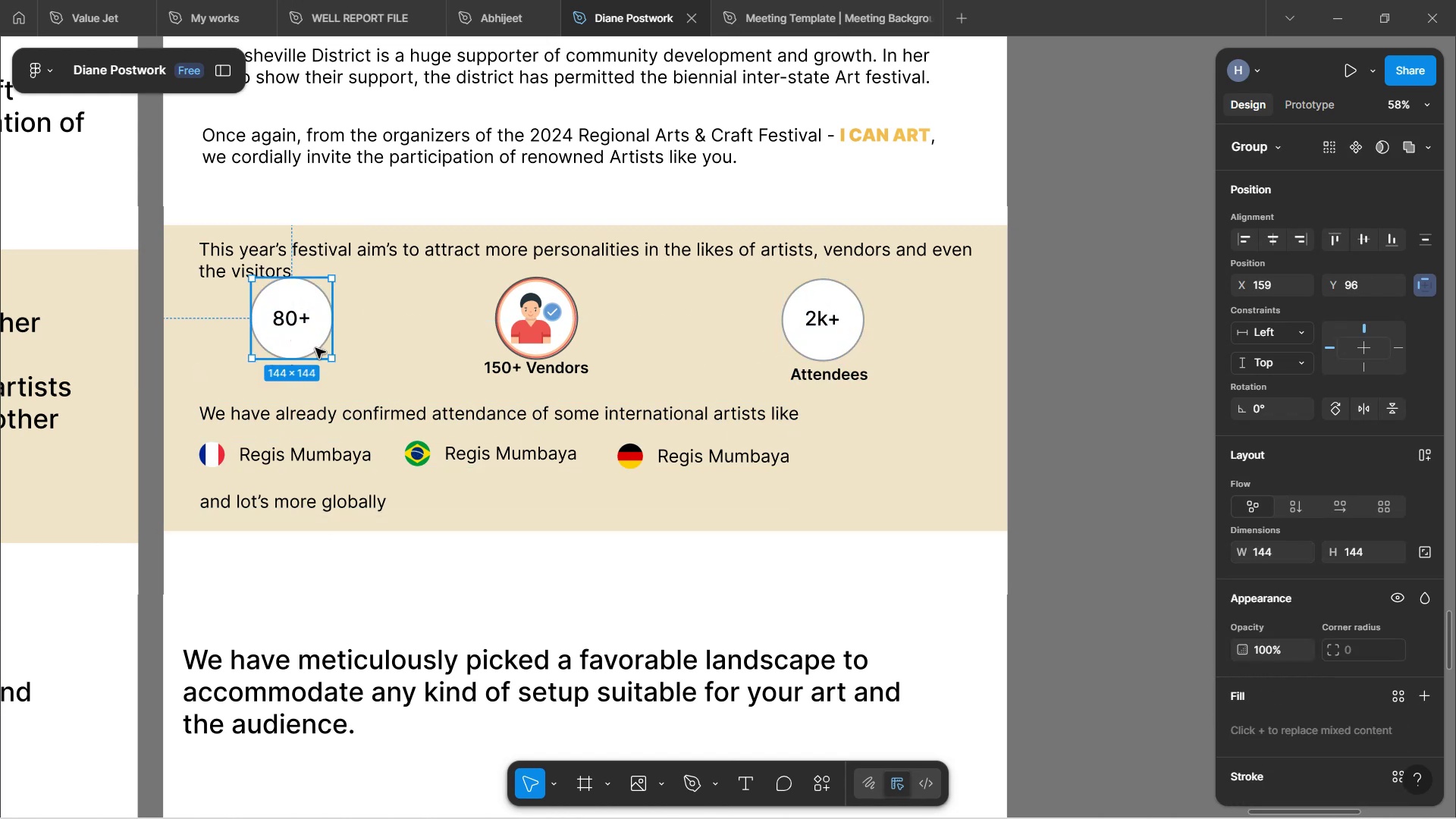 
hold_key(key=ShiftLeft, duration=1.52)
left_click([525, 324])
 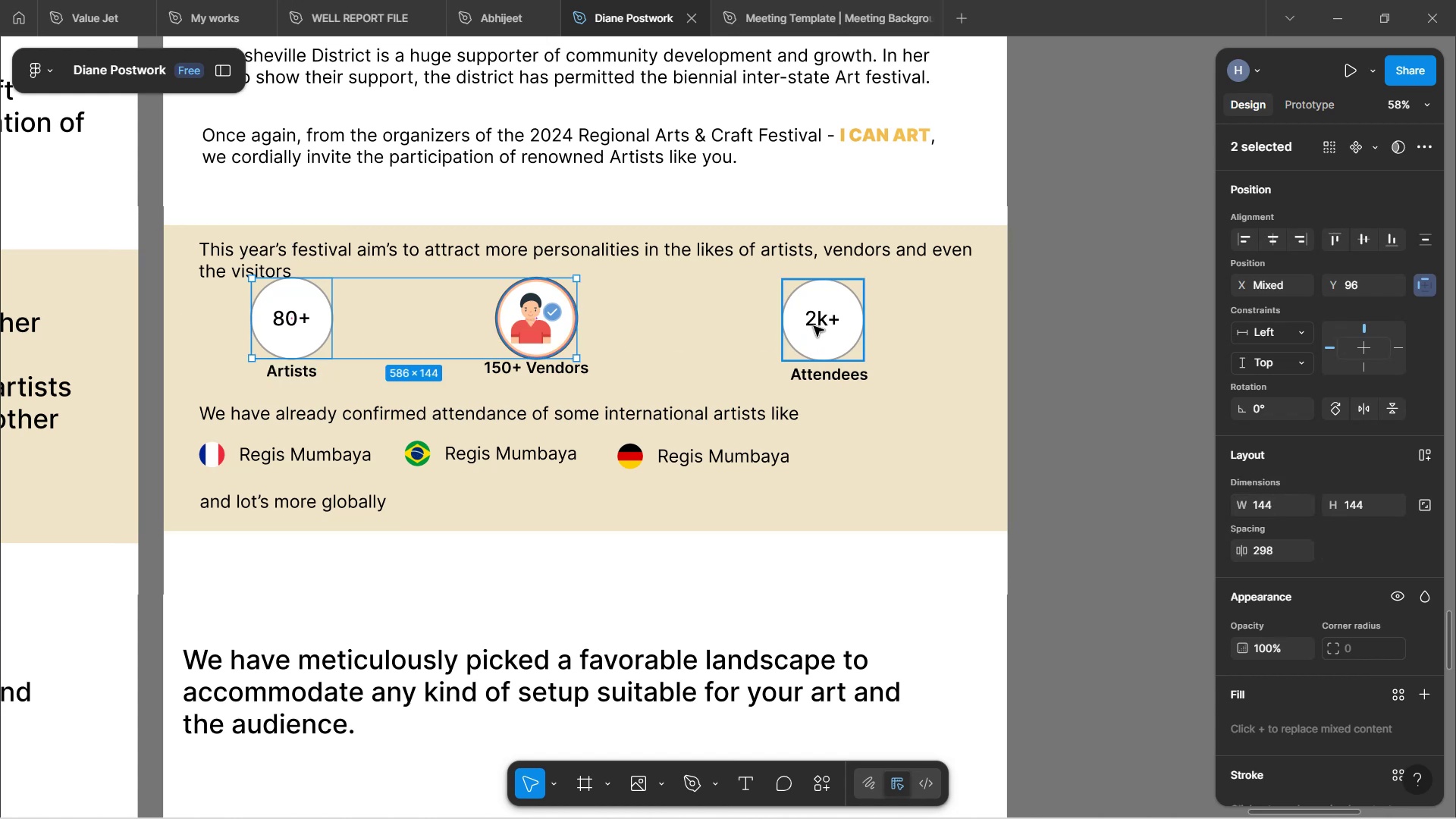 
key(Shift+ShiftLeft)
 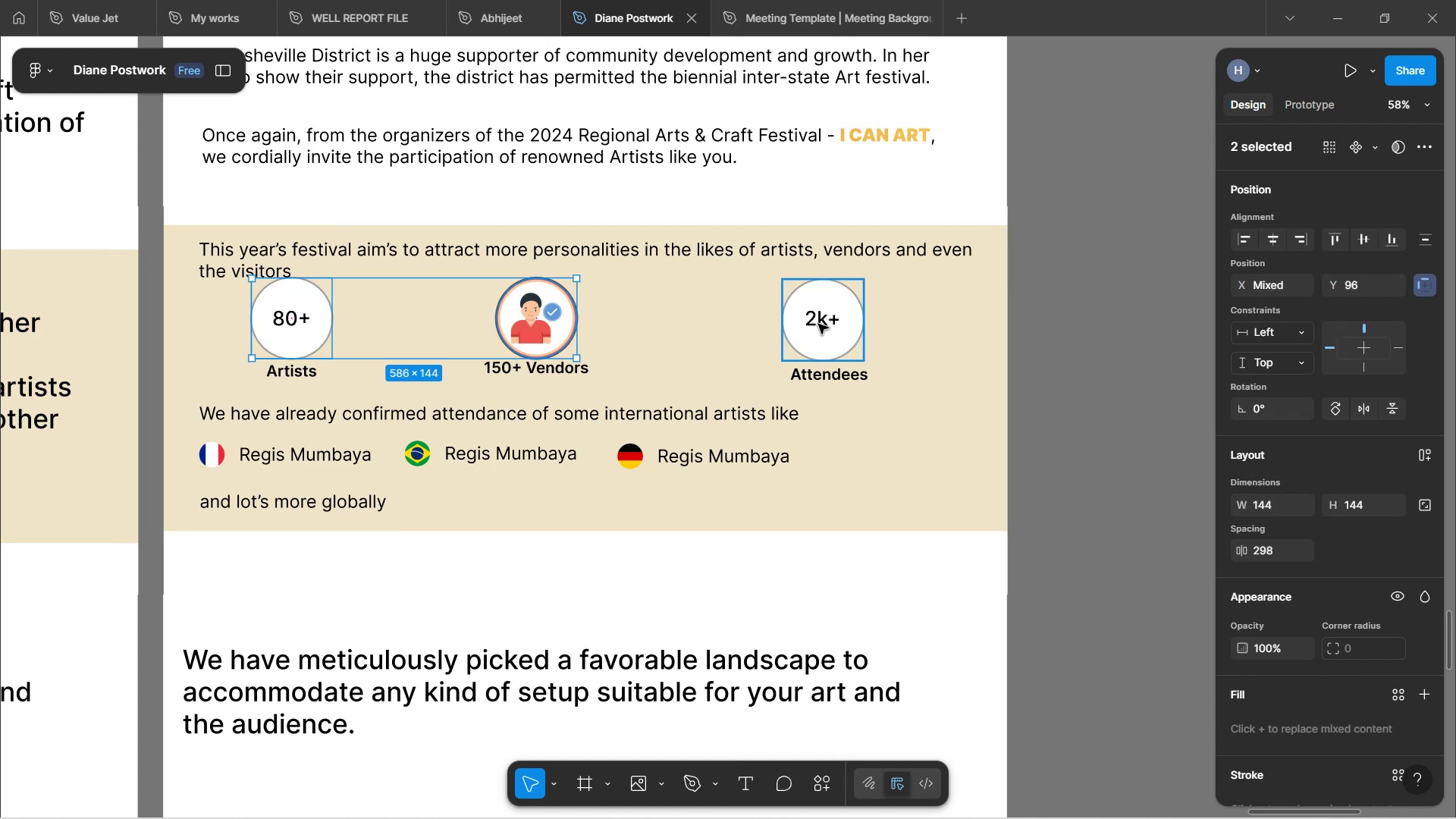 
key(Shift+ShiftLeft)
 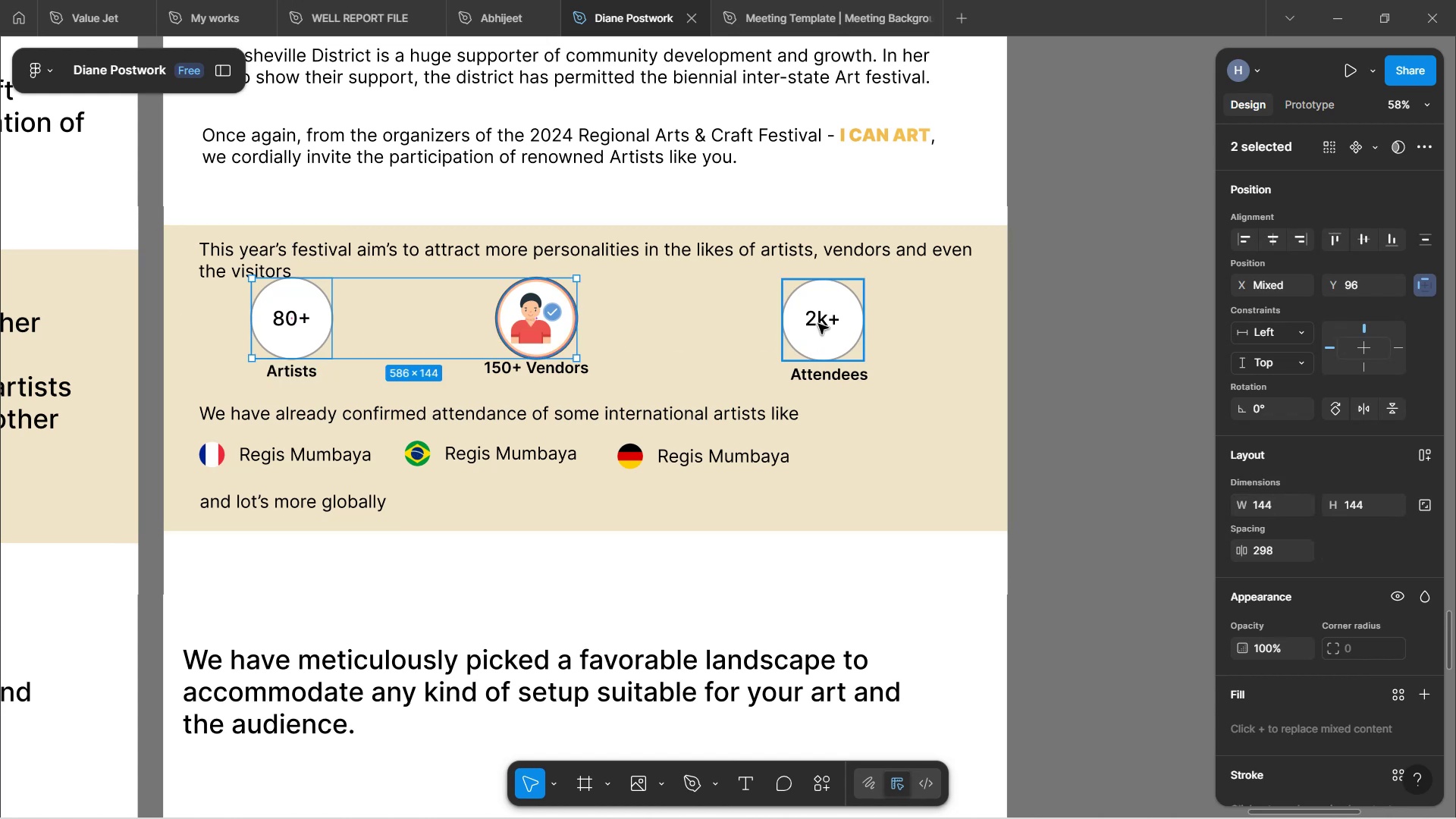 
key(Shift+ShiftLeft)
 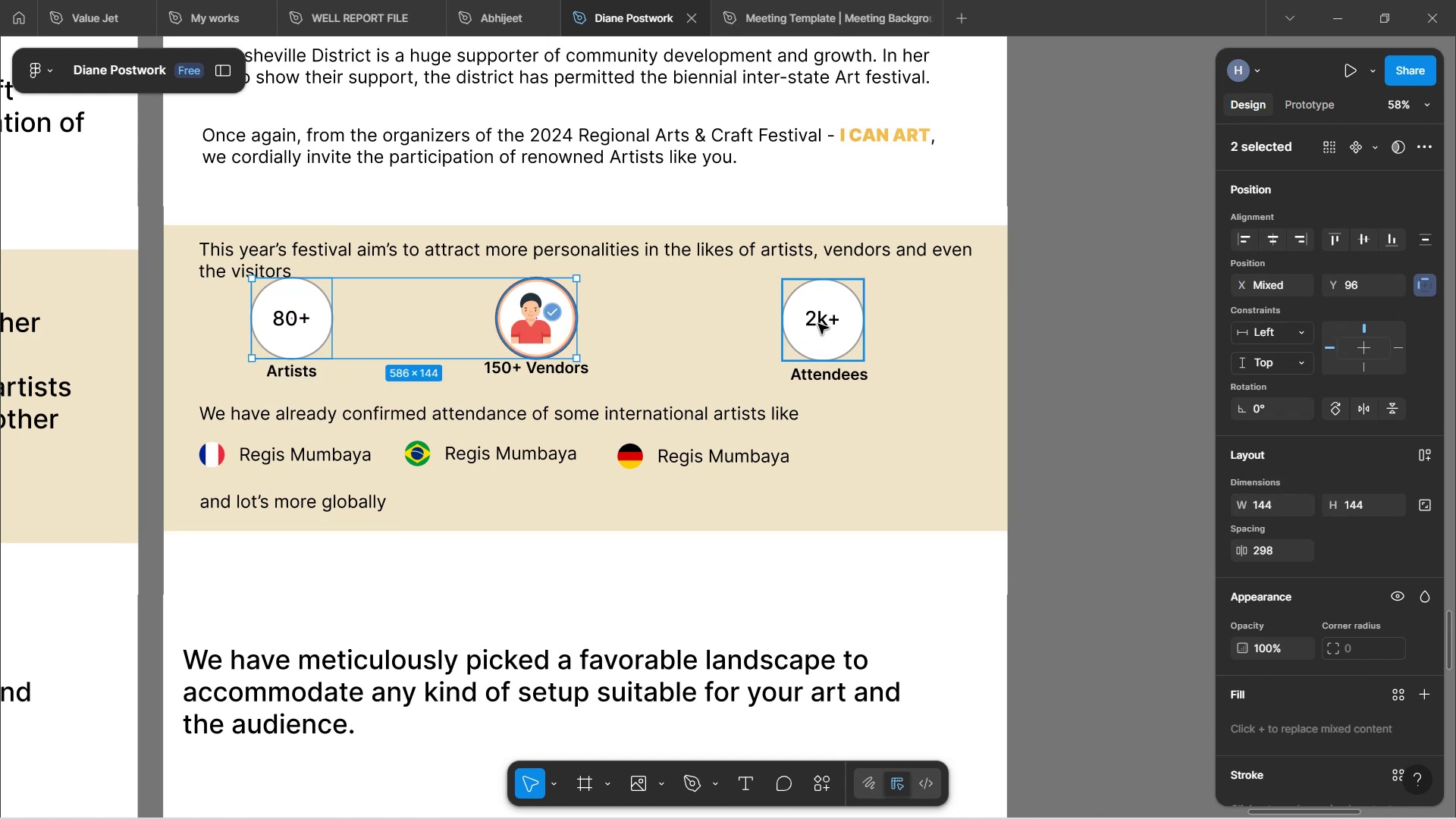 
key(Shift+ShiftLeft)
 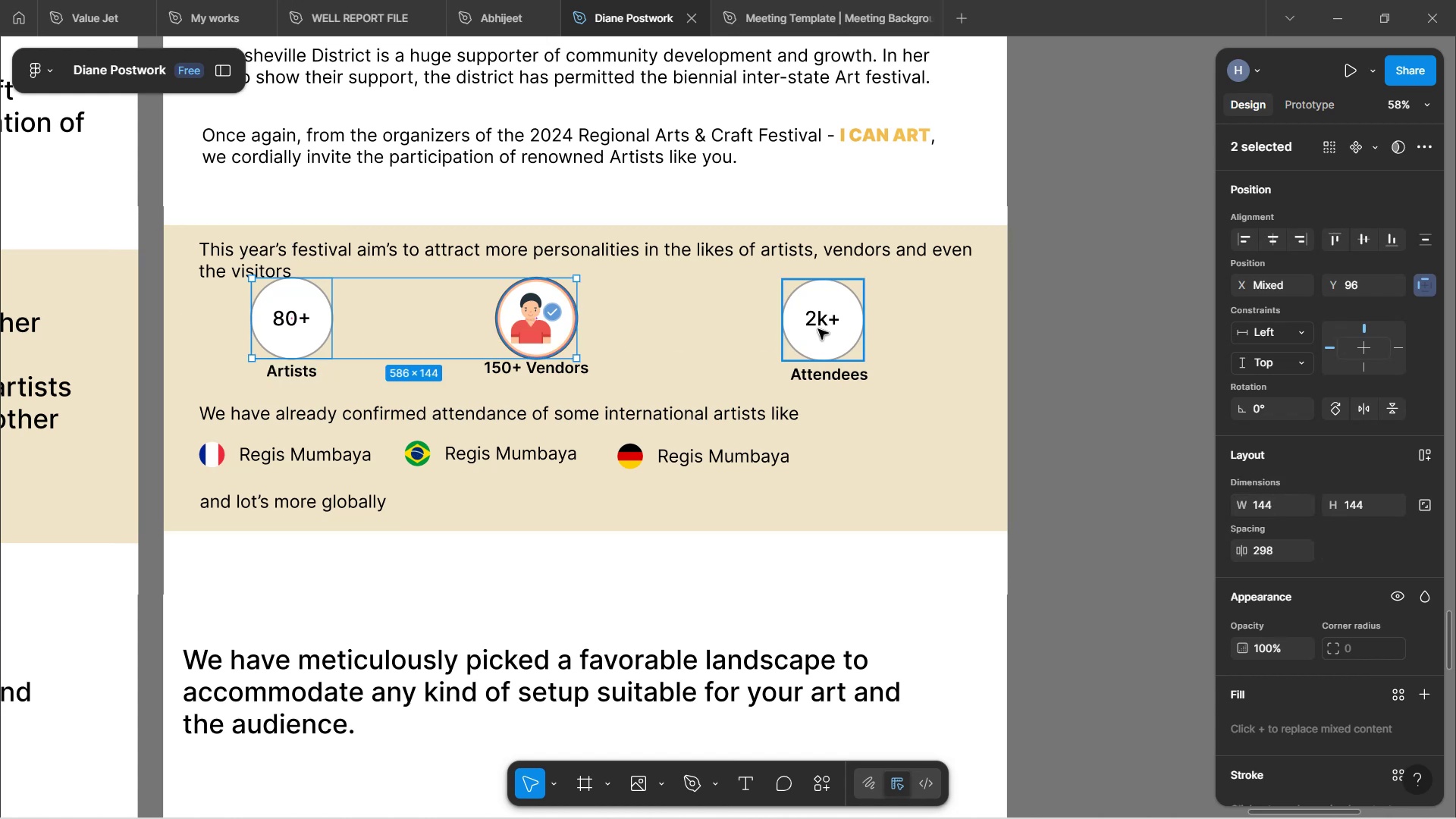 
key(Shift+ShiftLeft)
 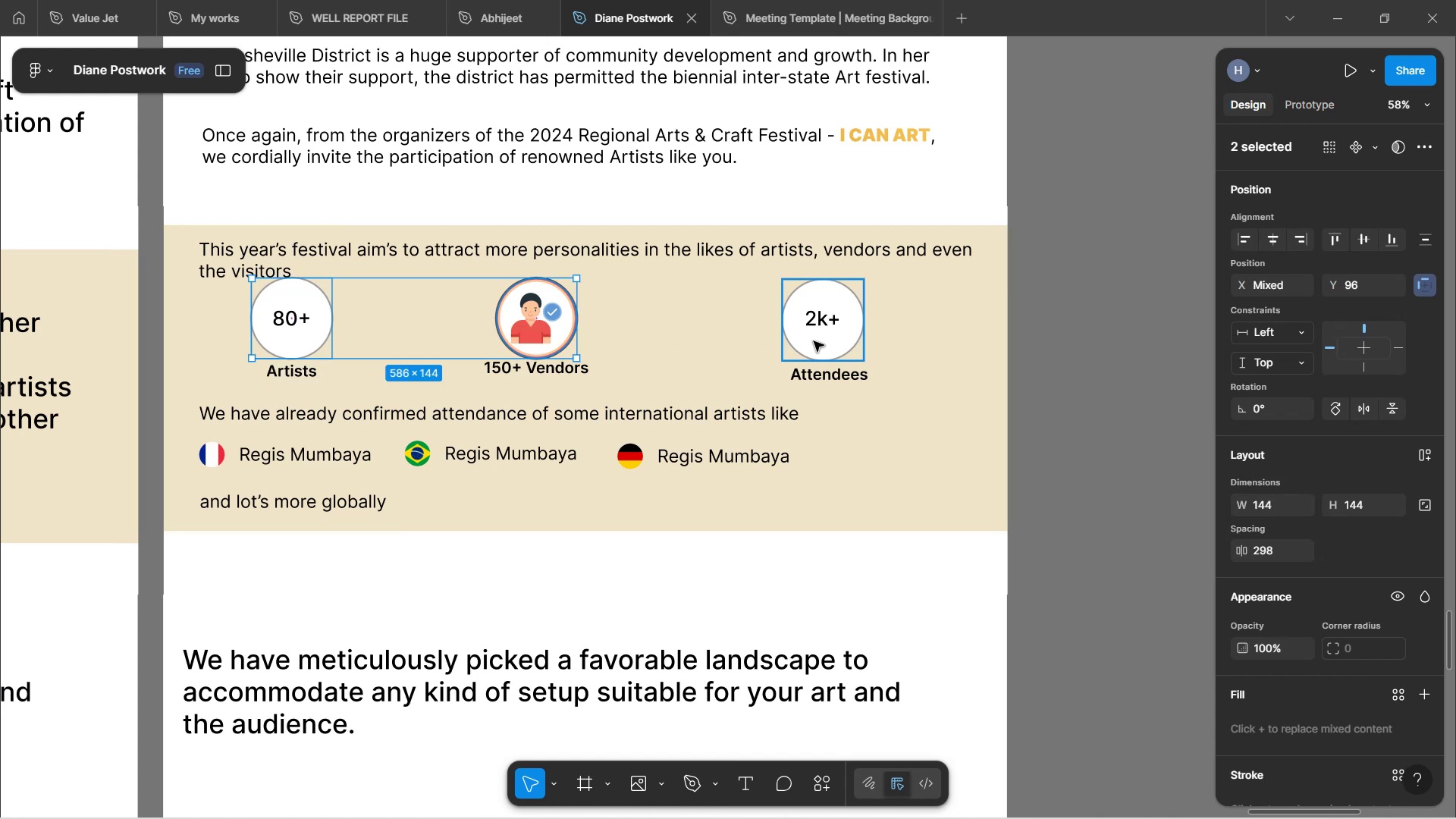 
key(Shift+ShiftLeft)
 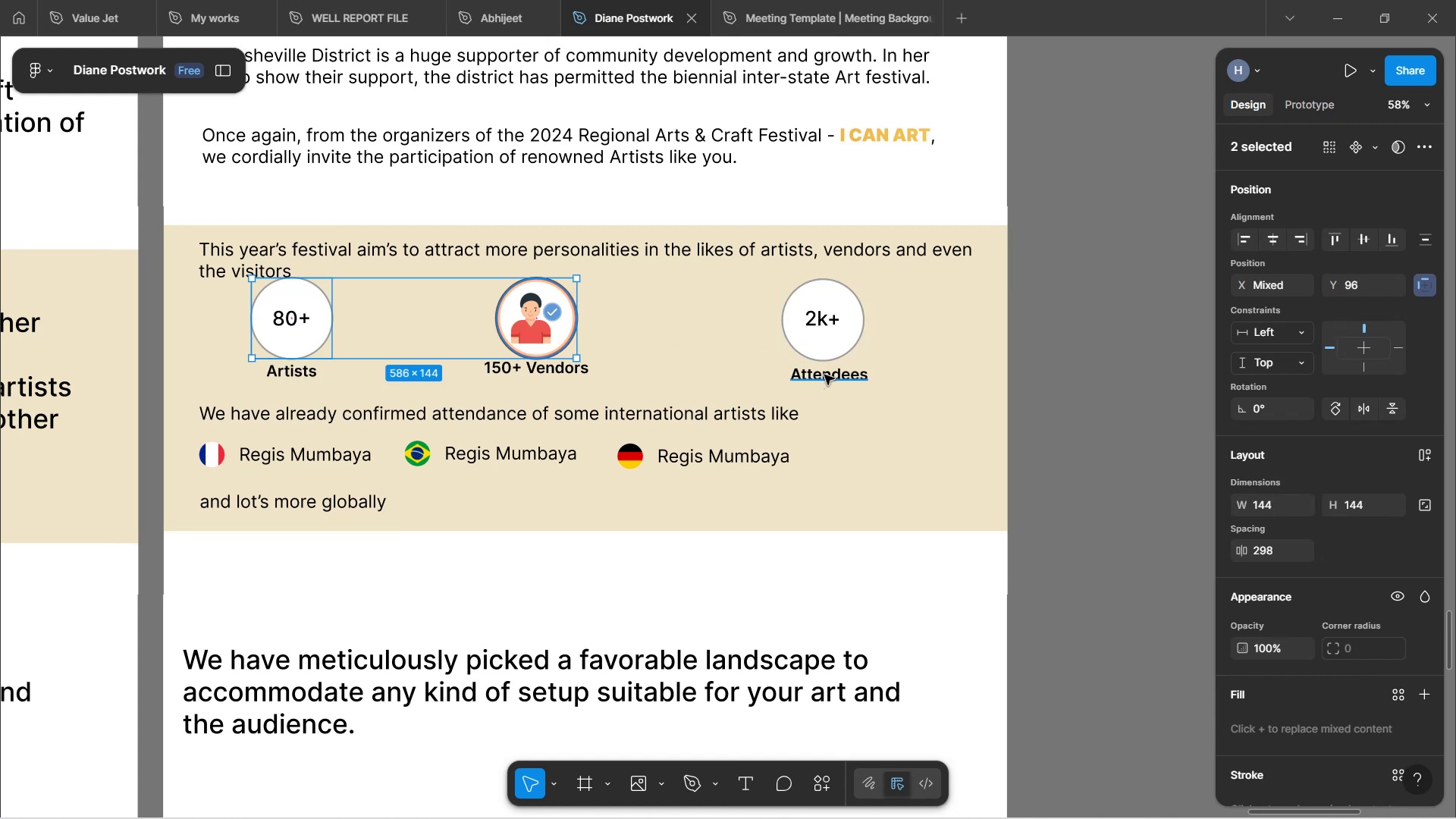 
left_click([824, 375])
 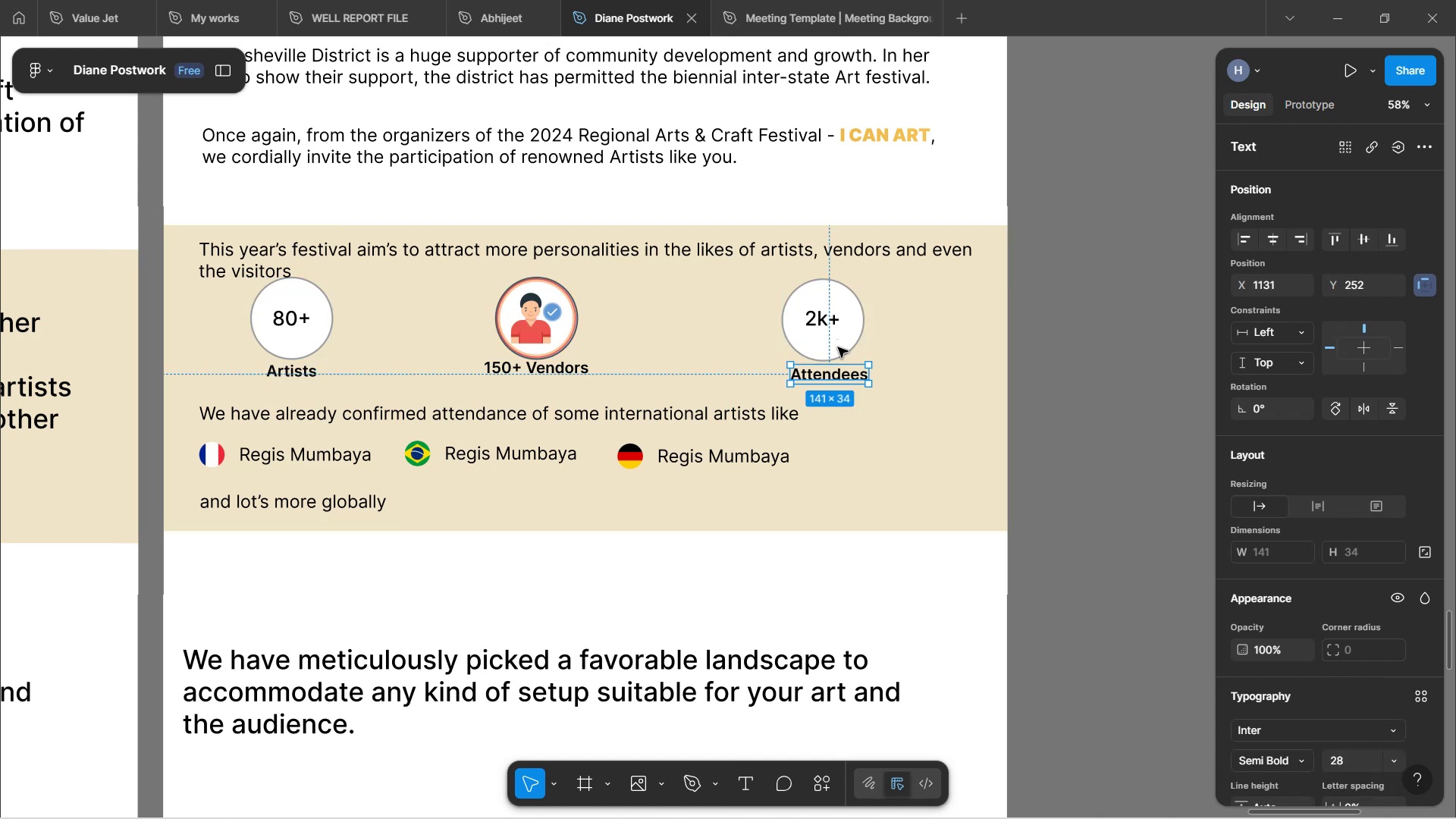 
hold_key(key=ShiftLeft, duration=0.9)
left_click([838, 346])
 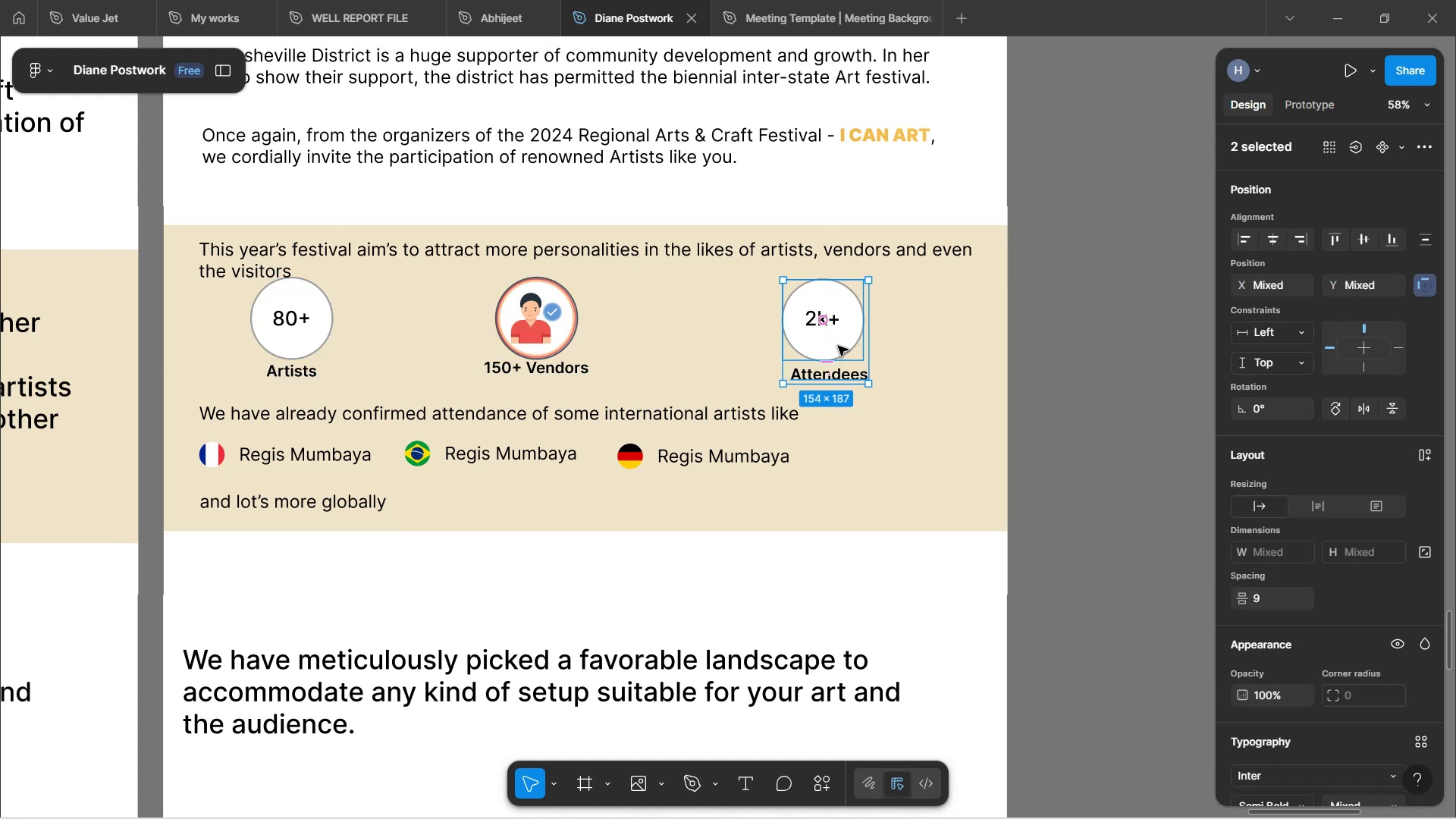 
key(Control+G)
 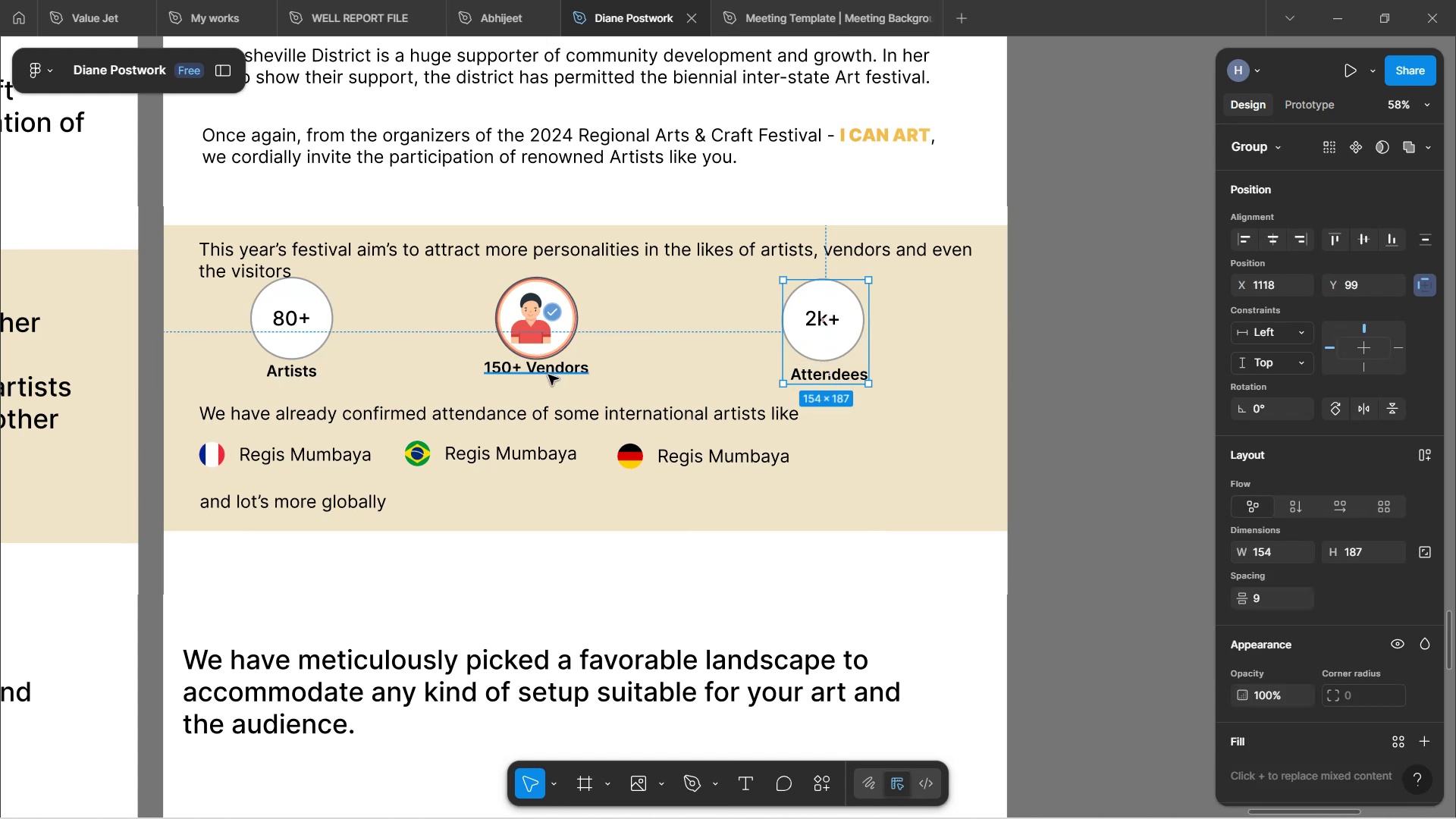 
key(Control+Z)
 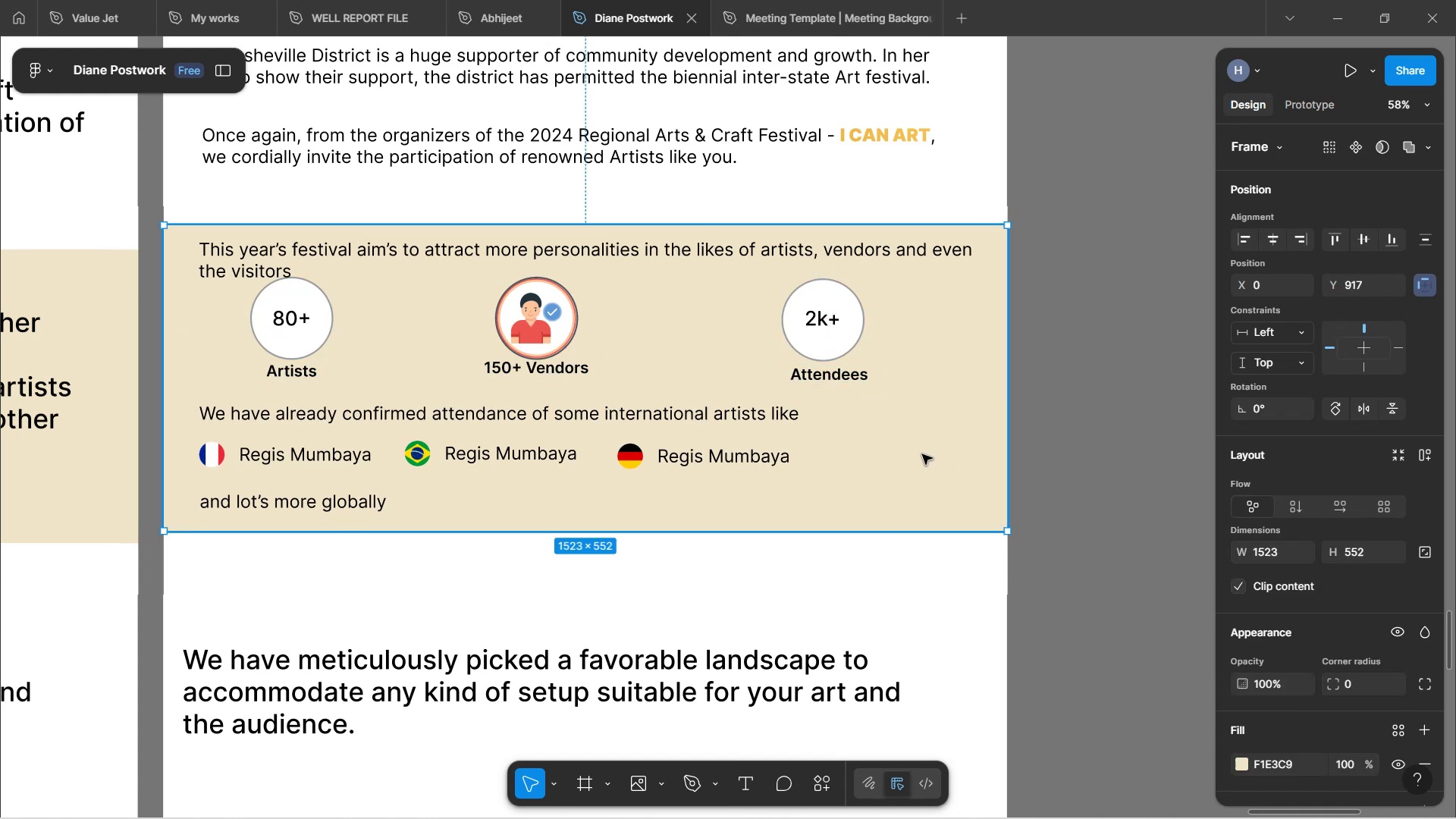 
left_click([846, 379])
 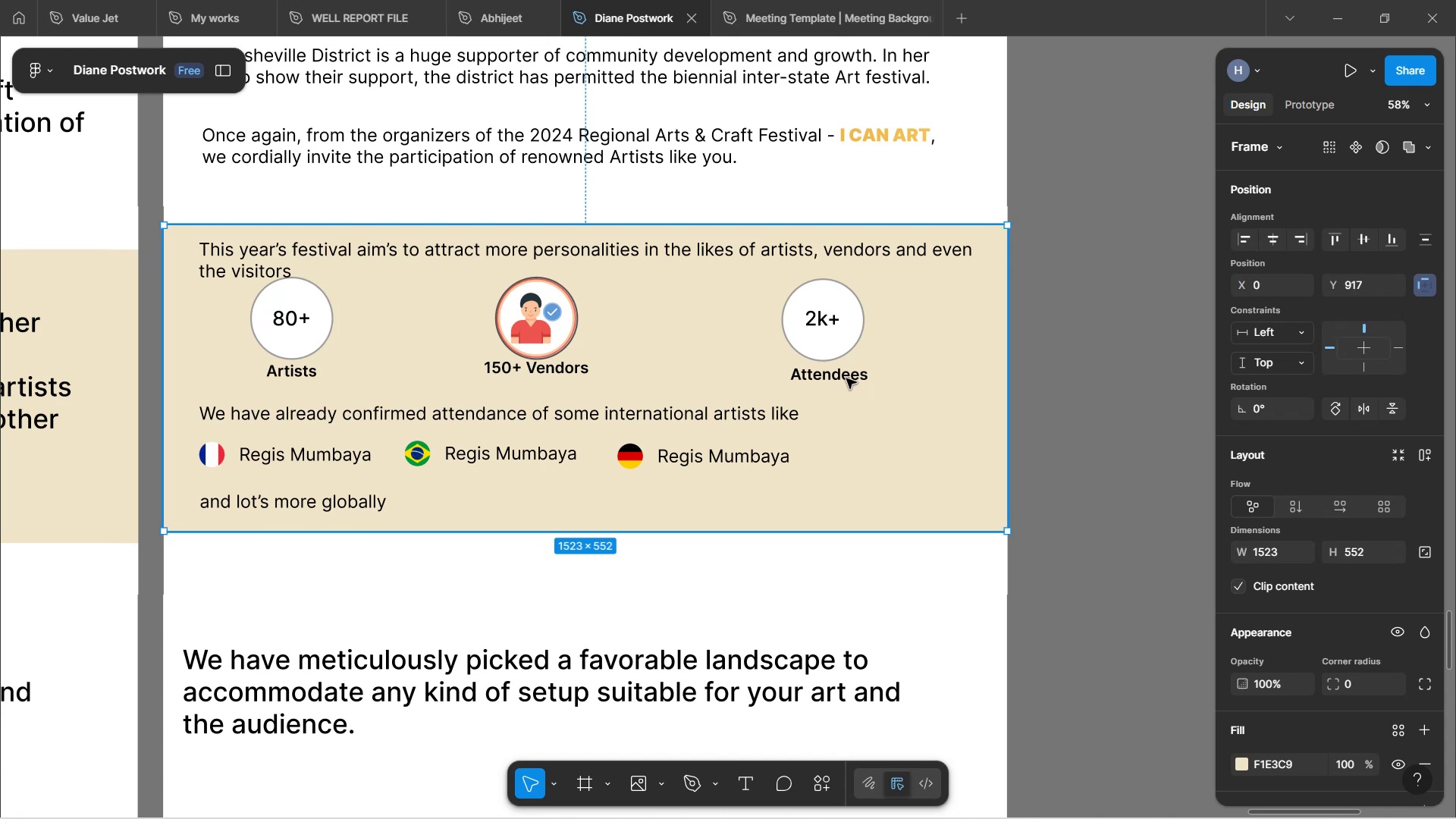 
double_click([848, 378])
 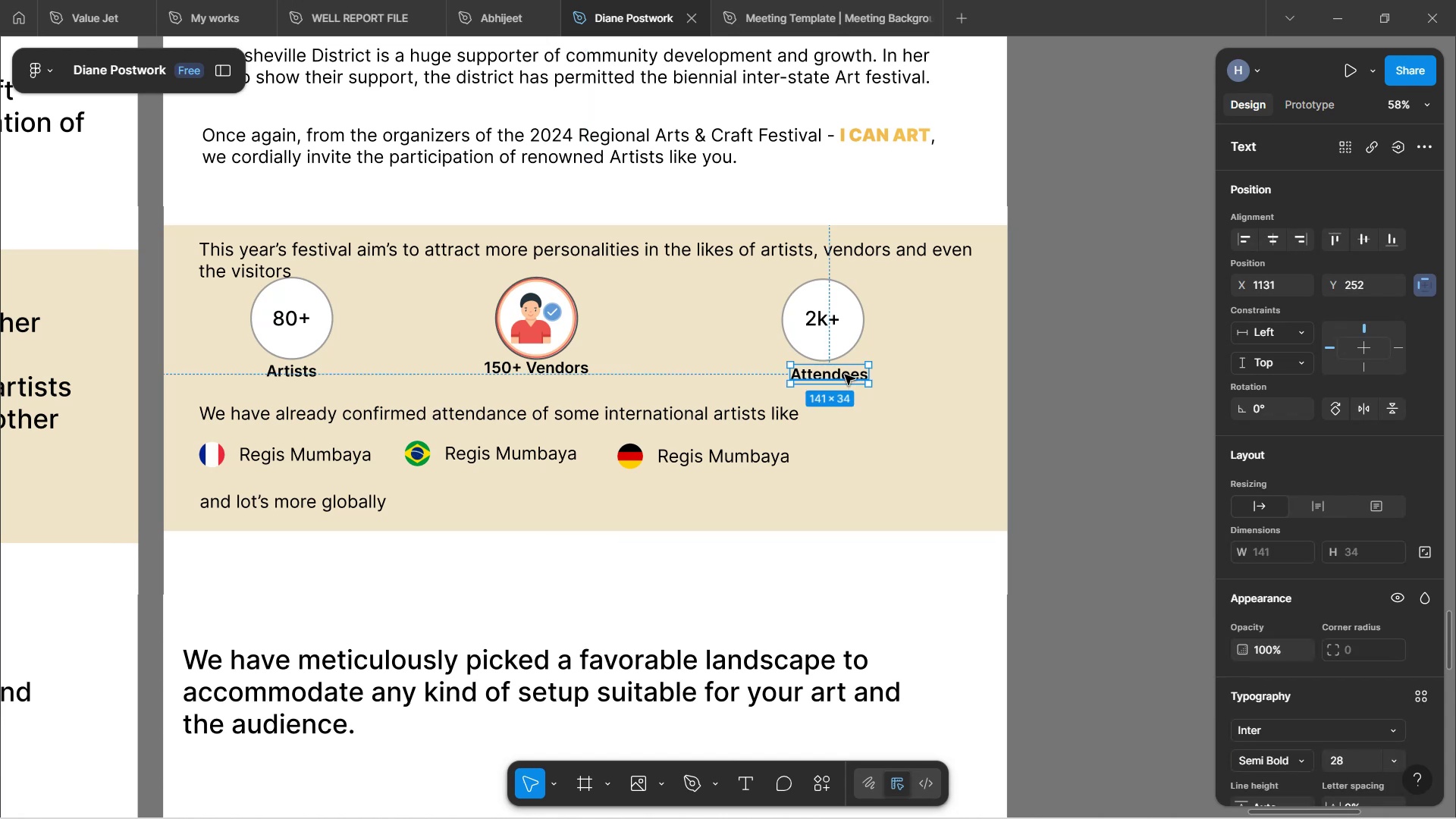 
hold_key(key=ShiftLeft, duration=0.95)
left_click([817, 315])
 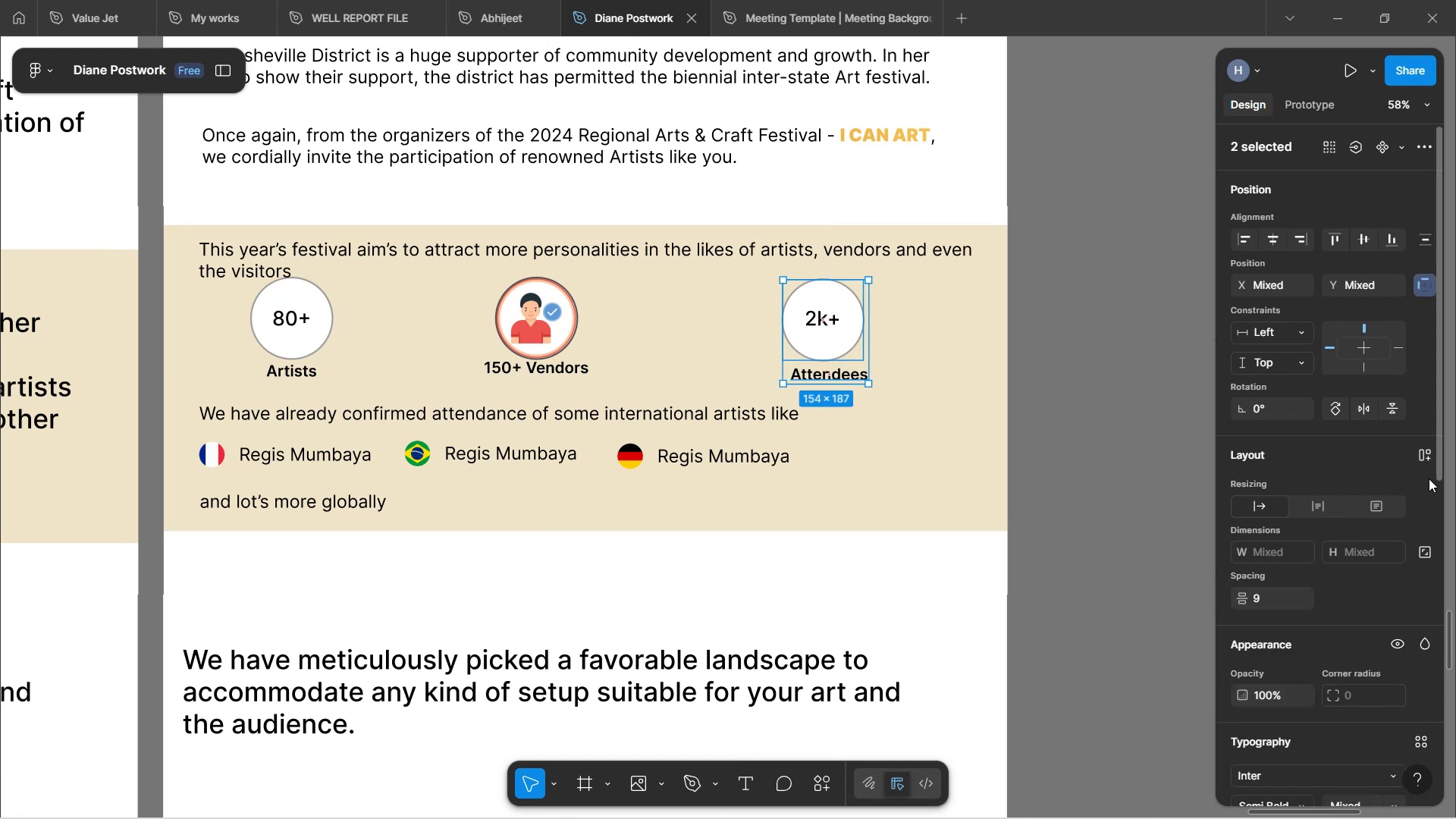 
left_click([1425, 453])
 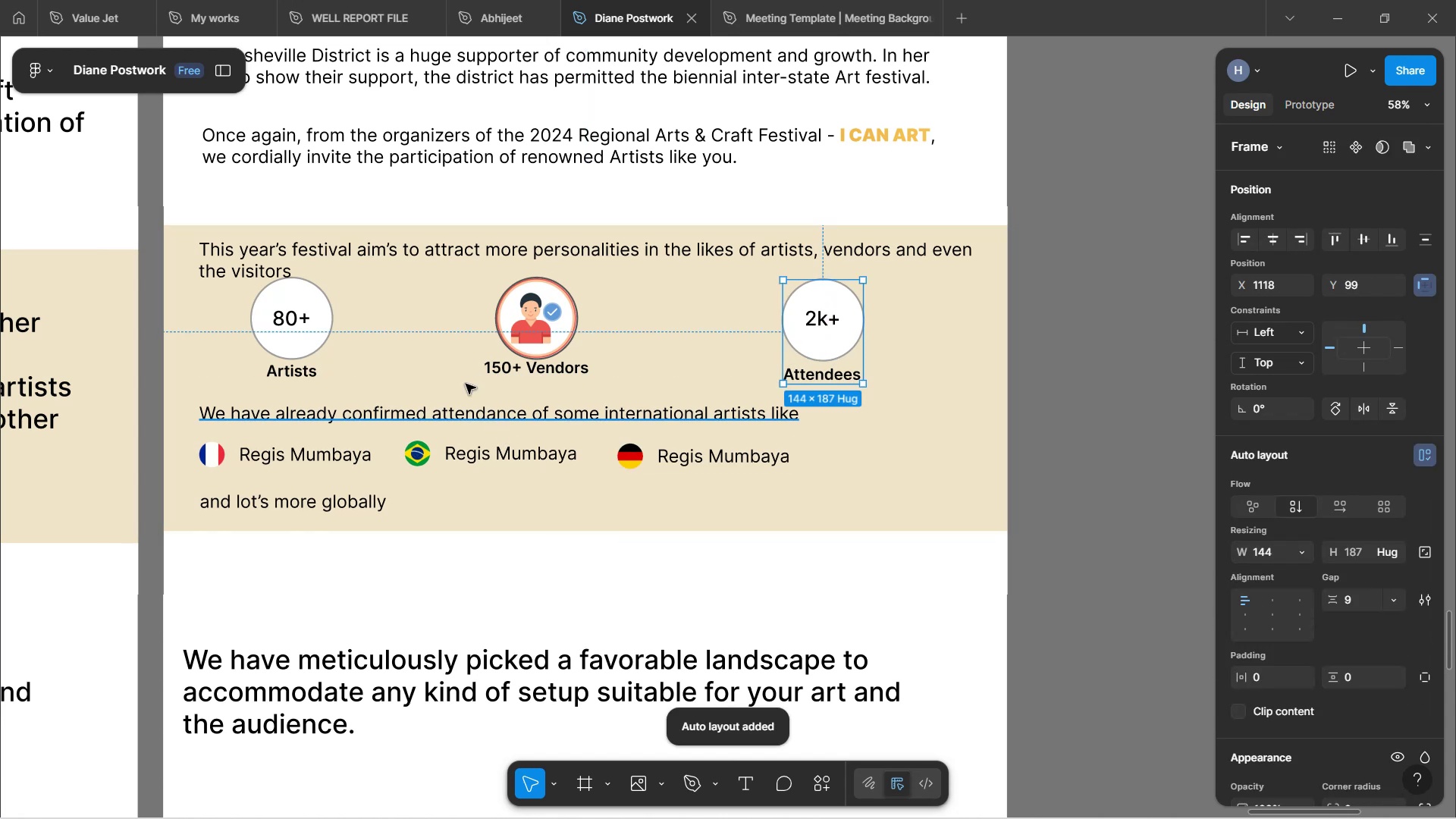 
left_click([502, 364])
 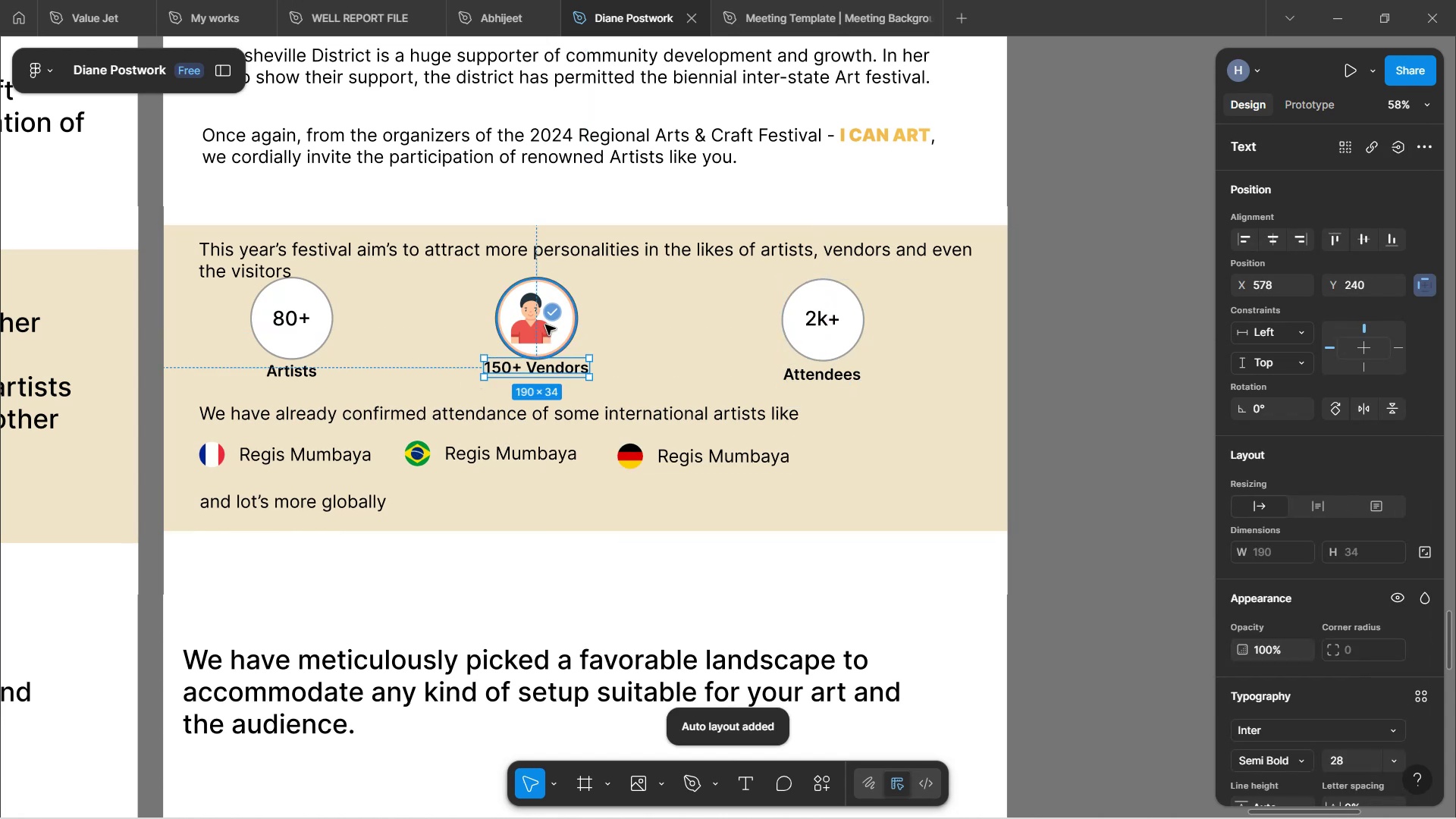 
hold_key(key=ShiftLeft, duration=0.98)
left_click([544, 324])
 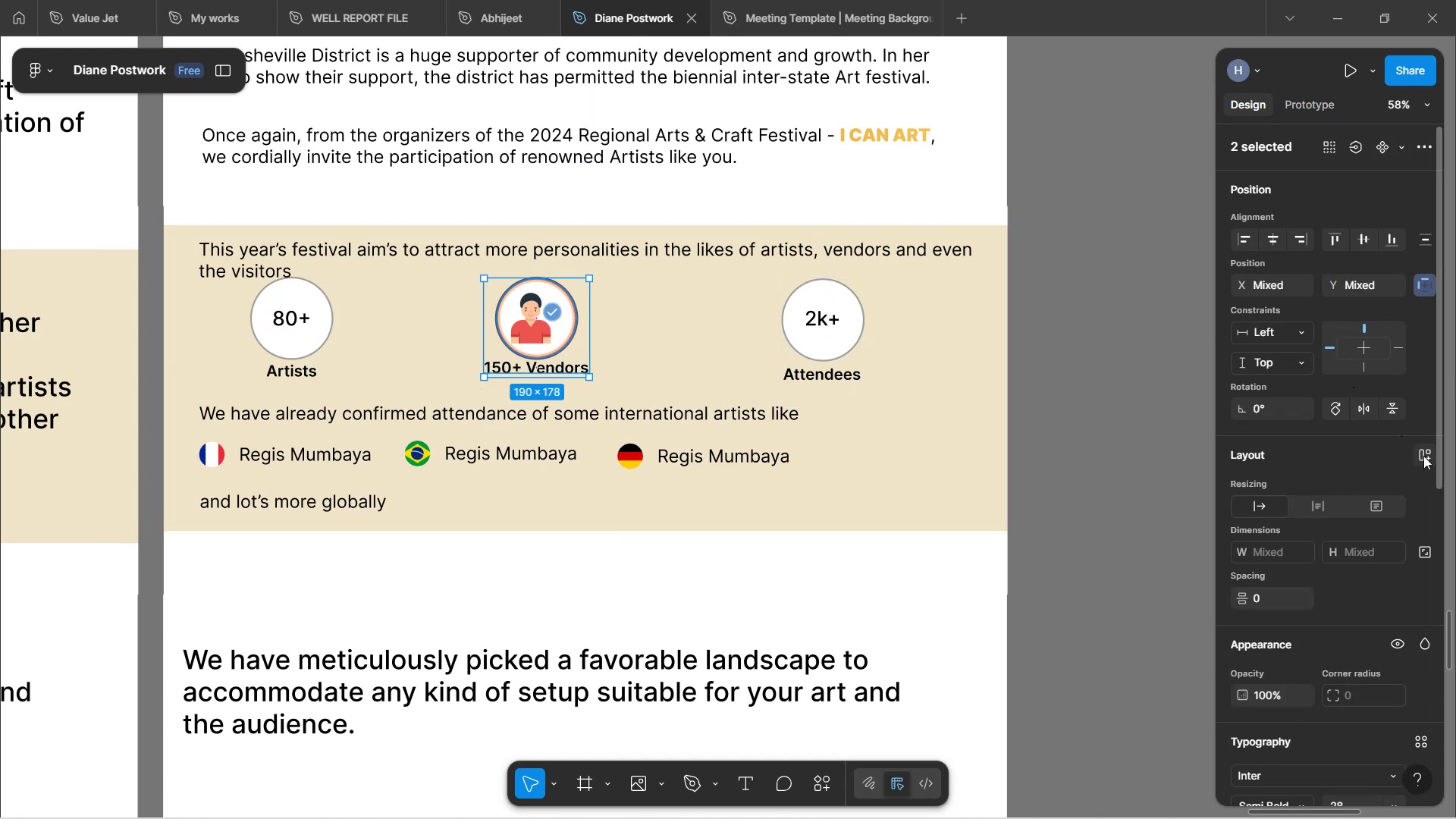 
left_click([1423, 454])
 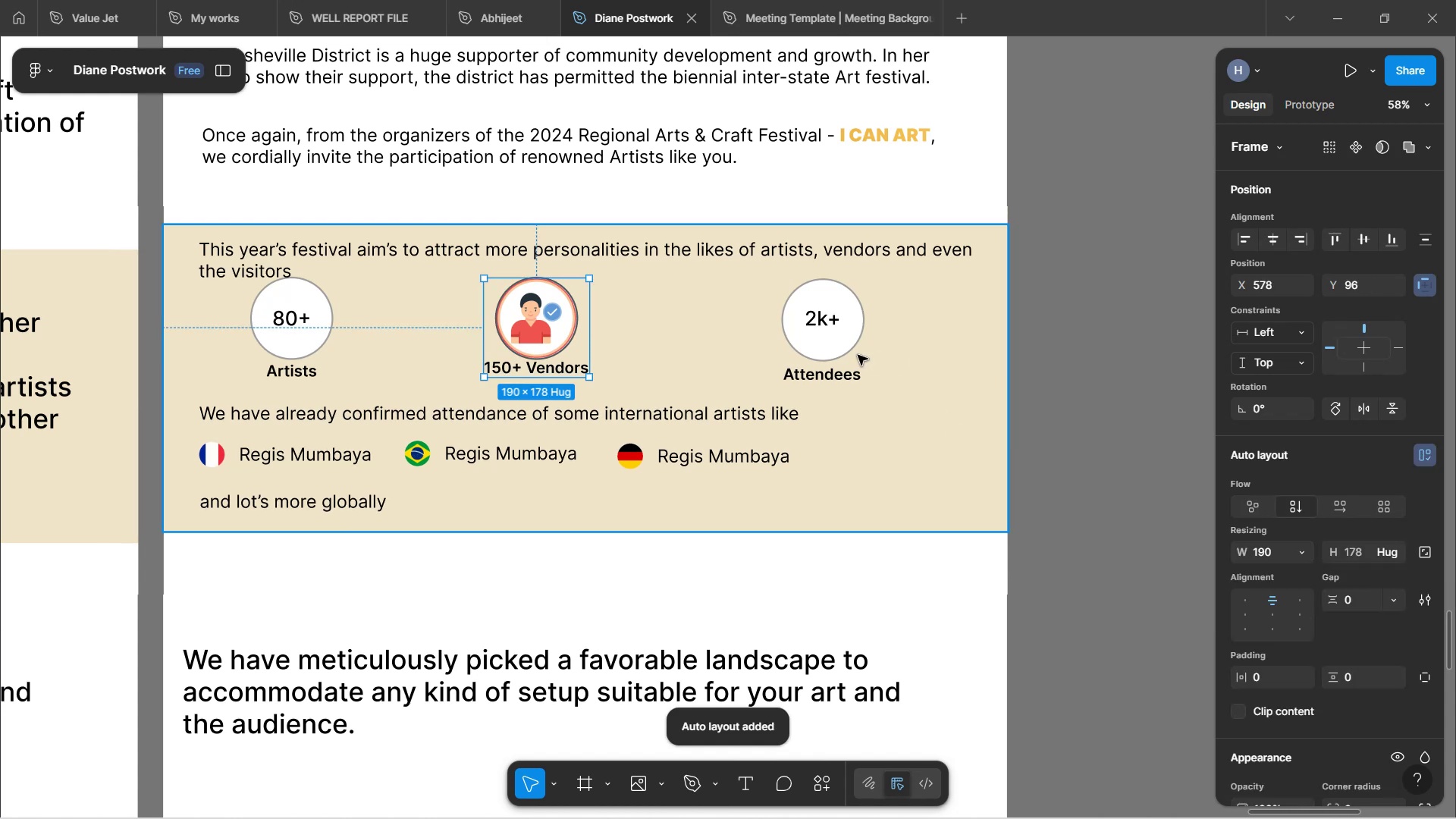 
left_click([843, 342])
 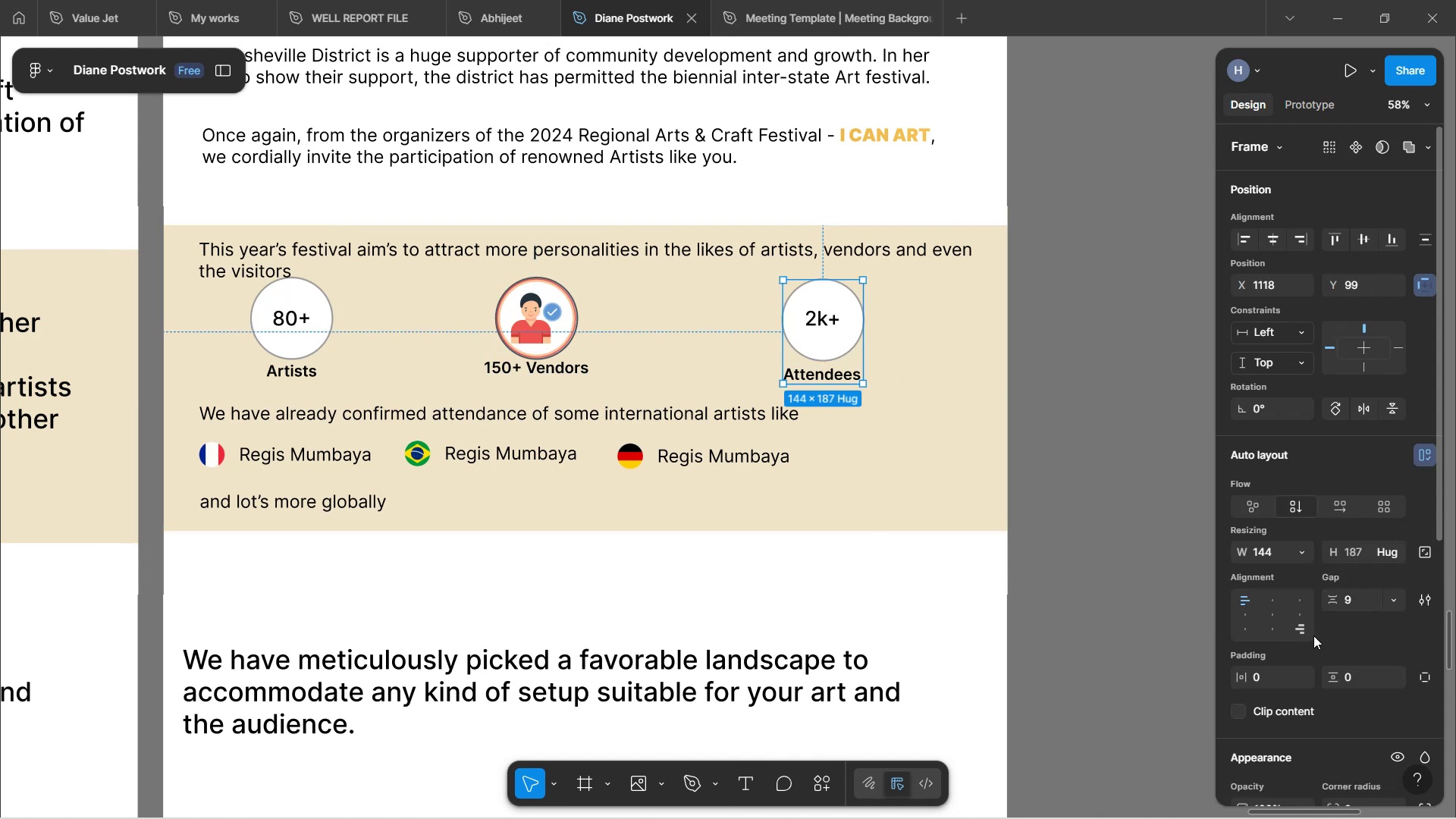 
scroll: coordinate [1313, 635], scroll_direction: down, amount: 4.0
 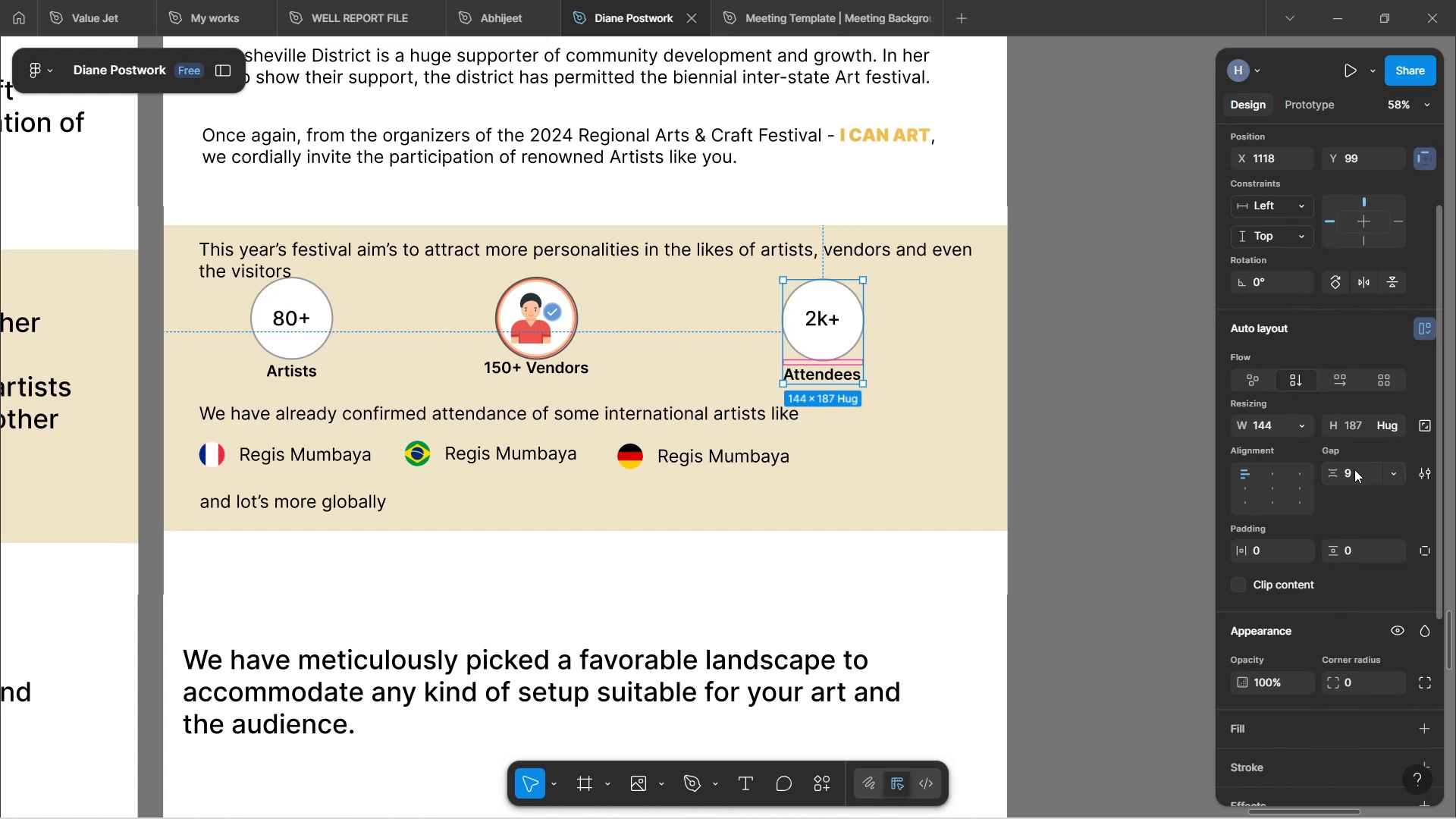 
wait(6.79)
 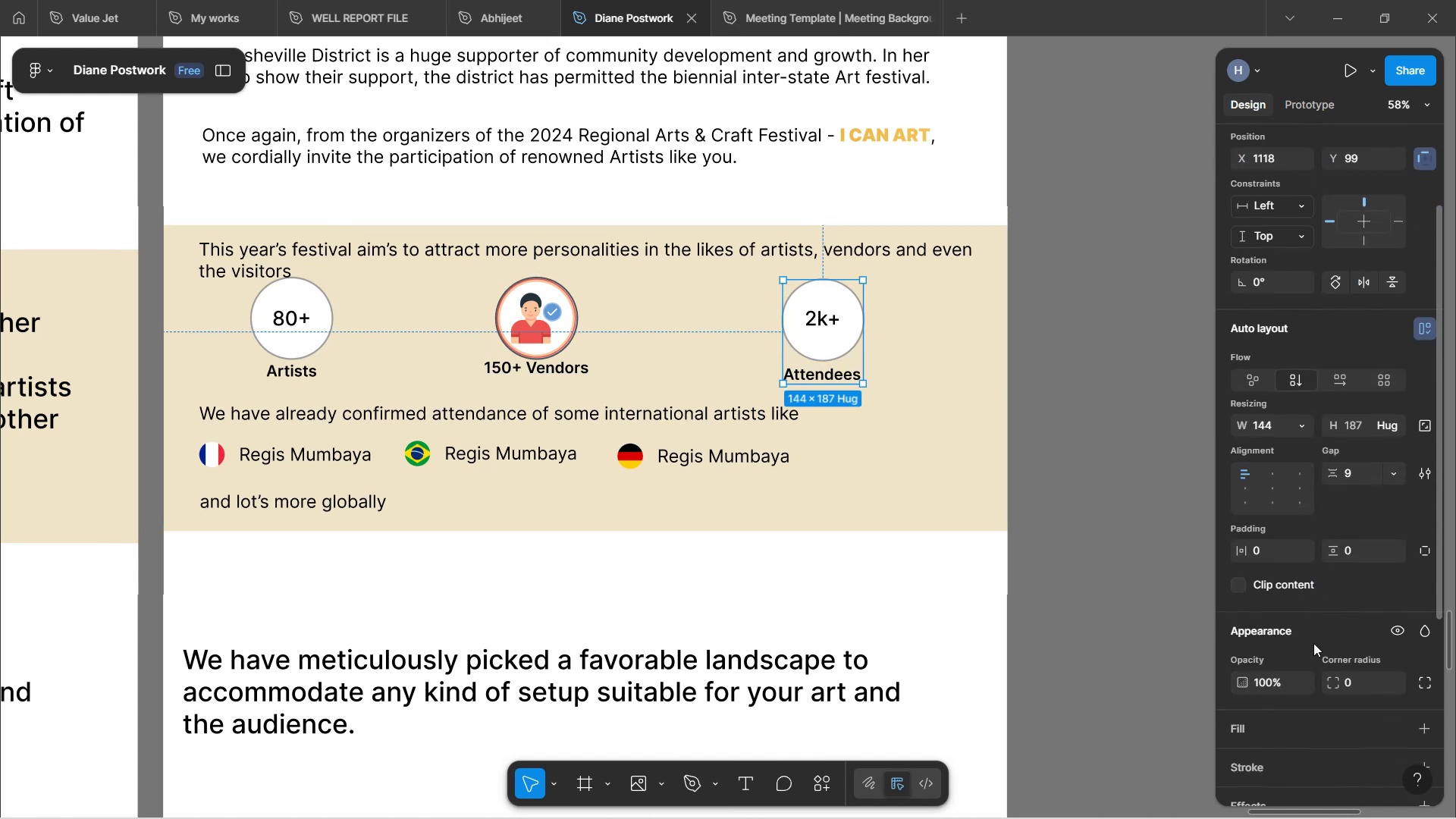 
left_click([548, 357])
 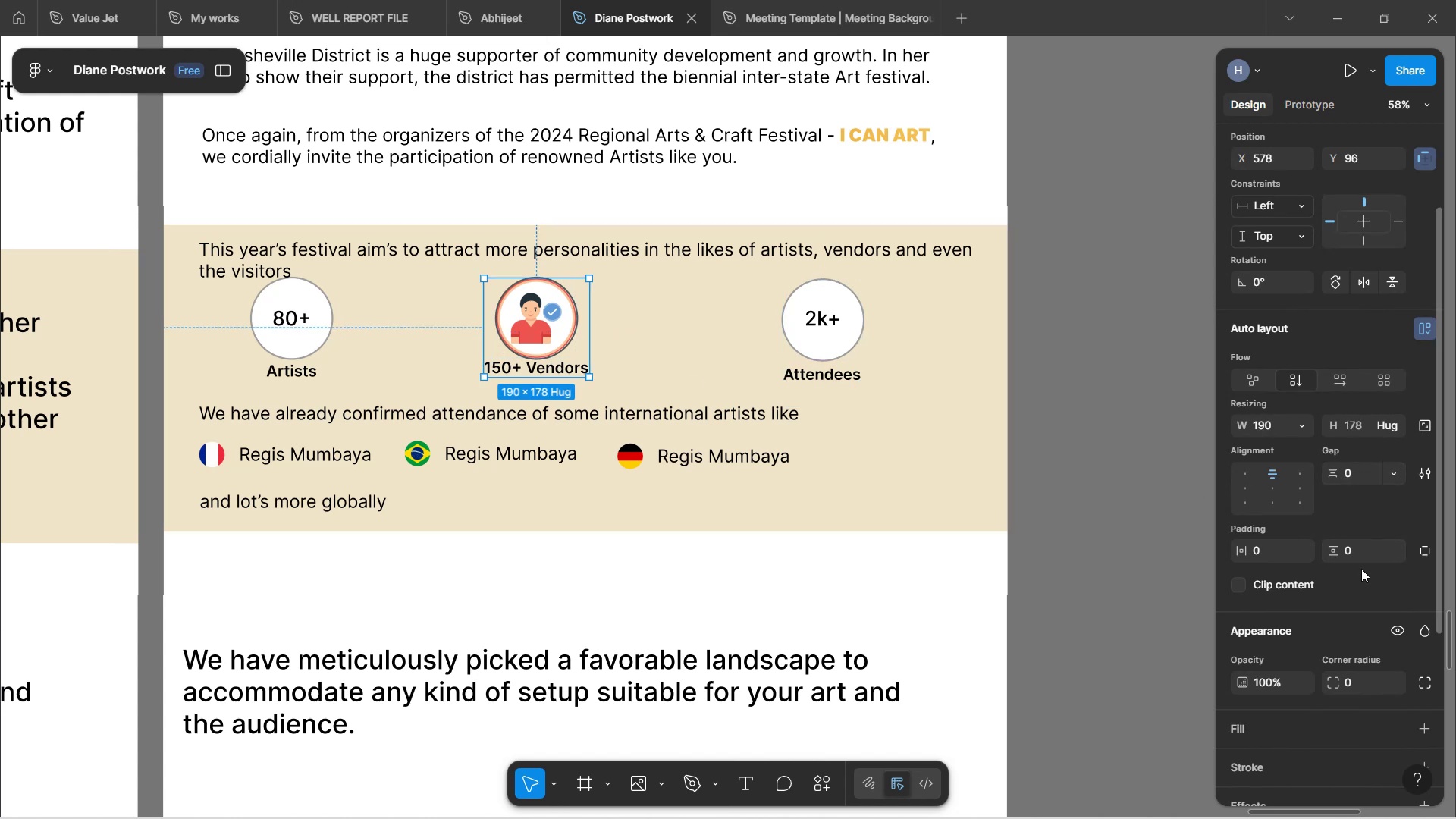 
left_click([1356, 472])
 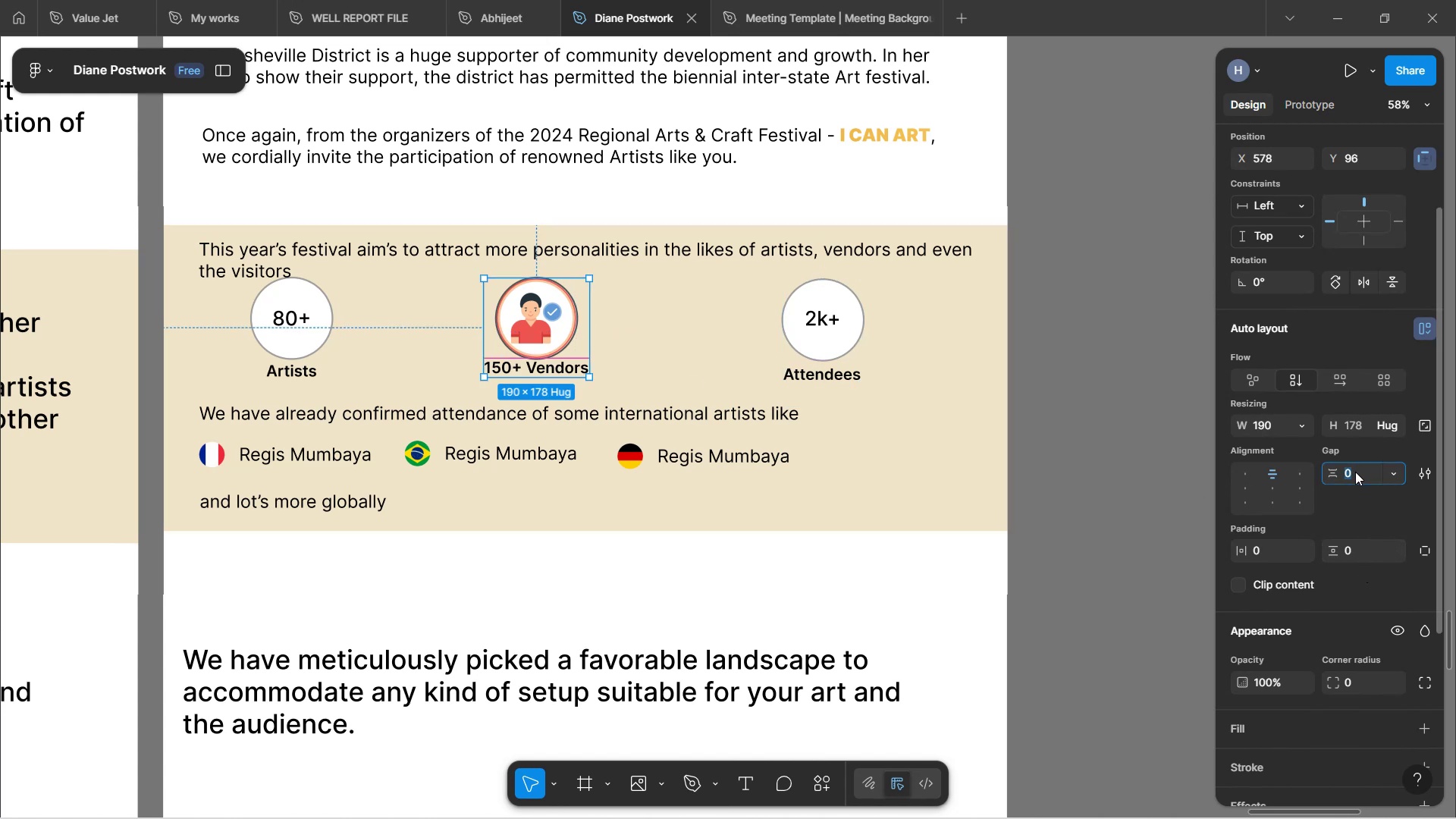 
key(9)
 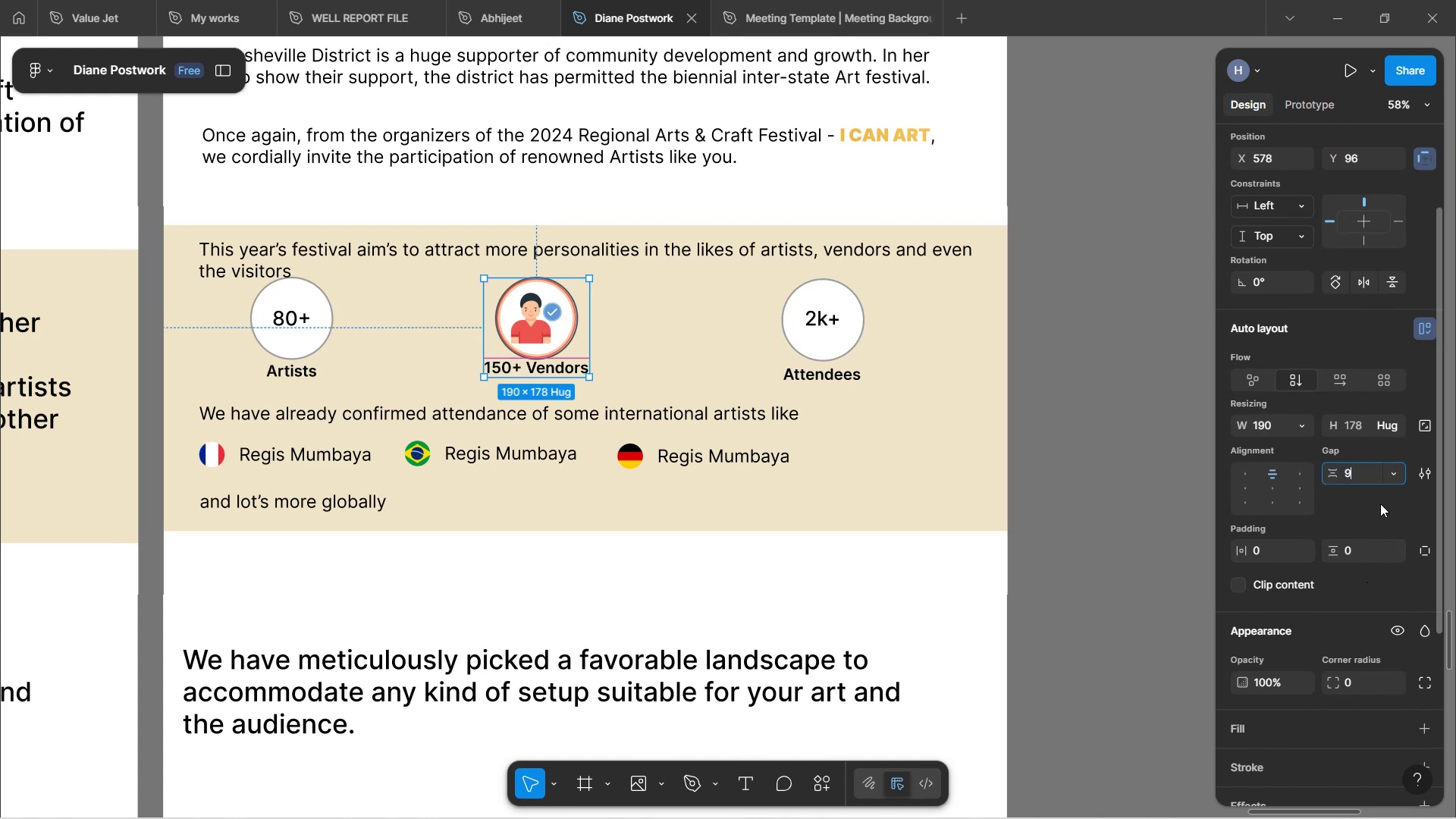 
left_click([1380, 504])
 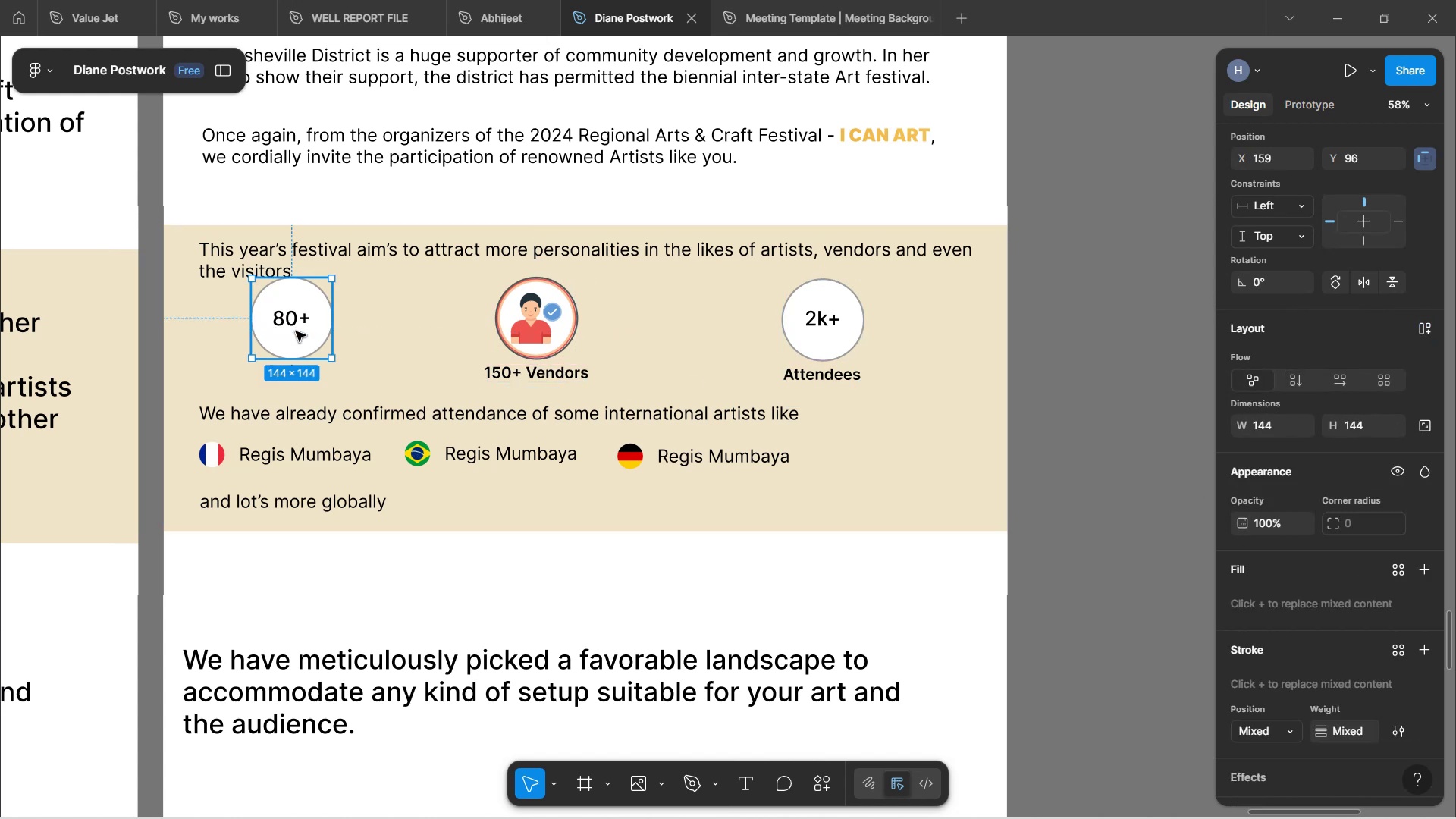 
hold_key(key=ShiftLeft, duration=0.78)
 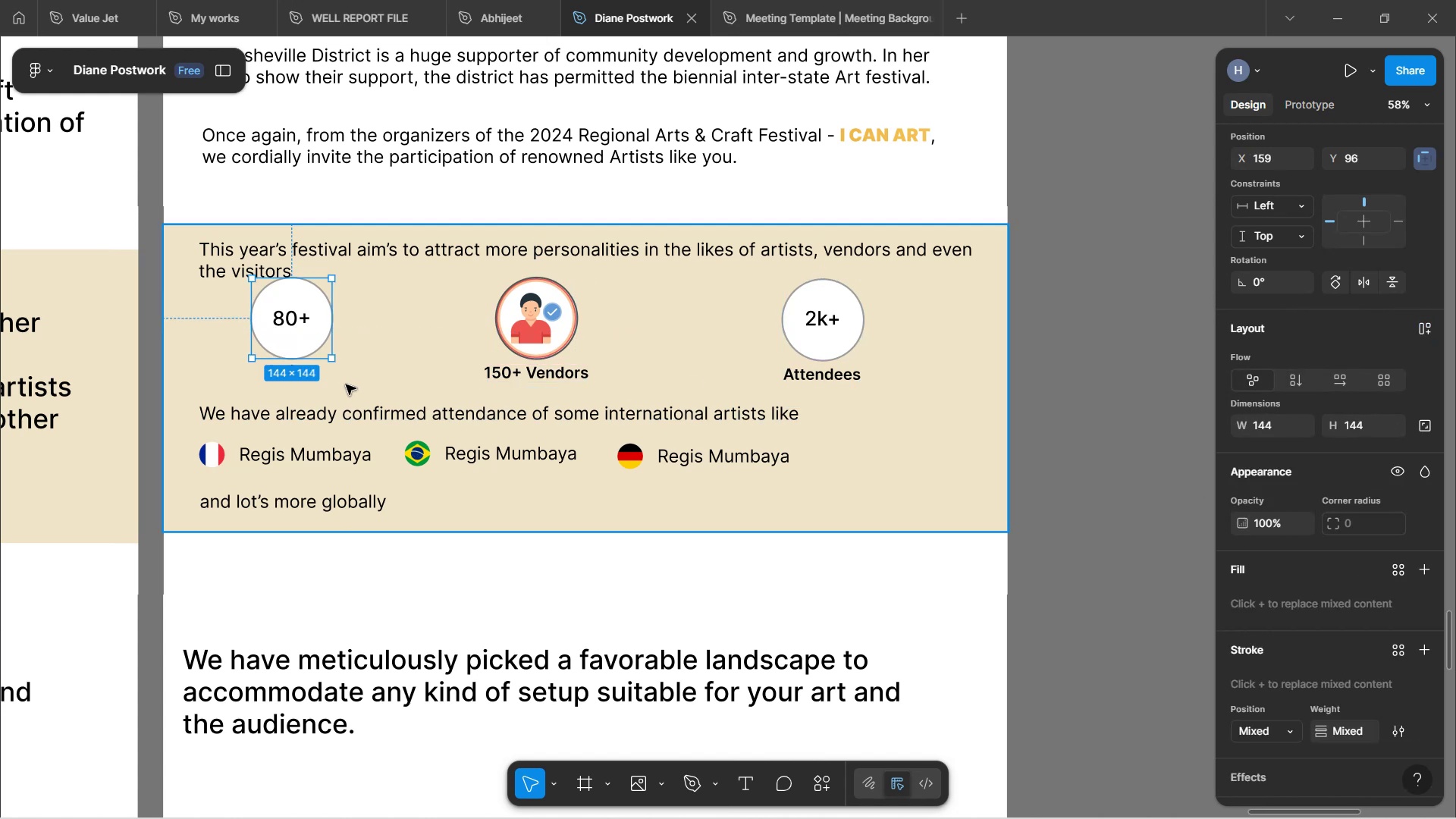 
left_click([348, 381])
 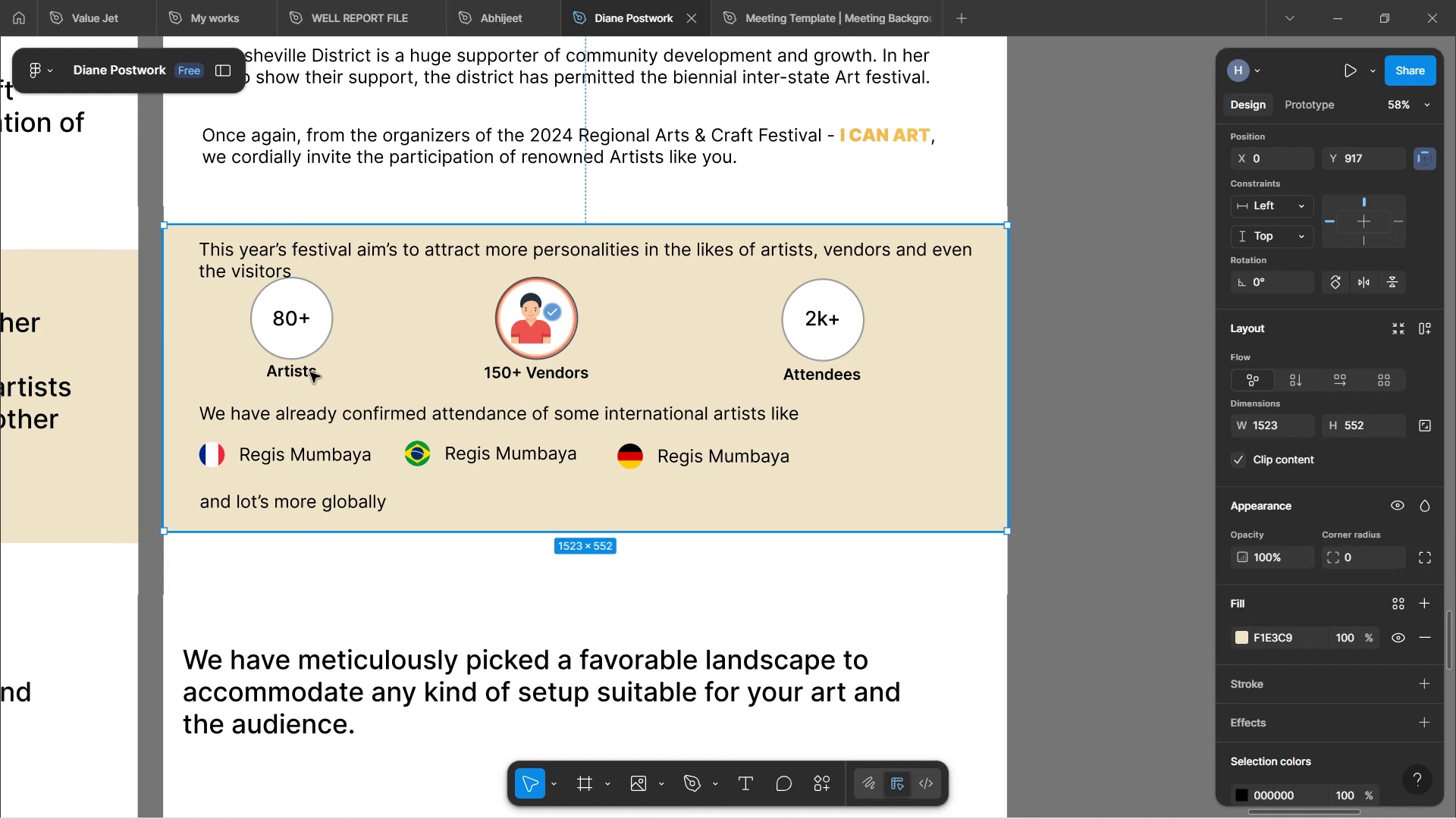 
double_click([310, 372])
 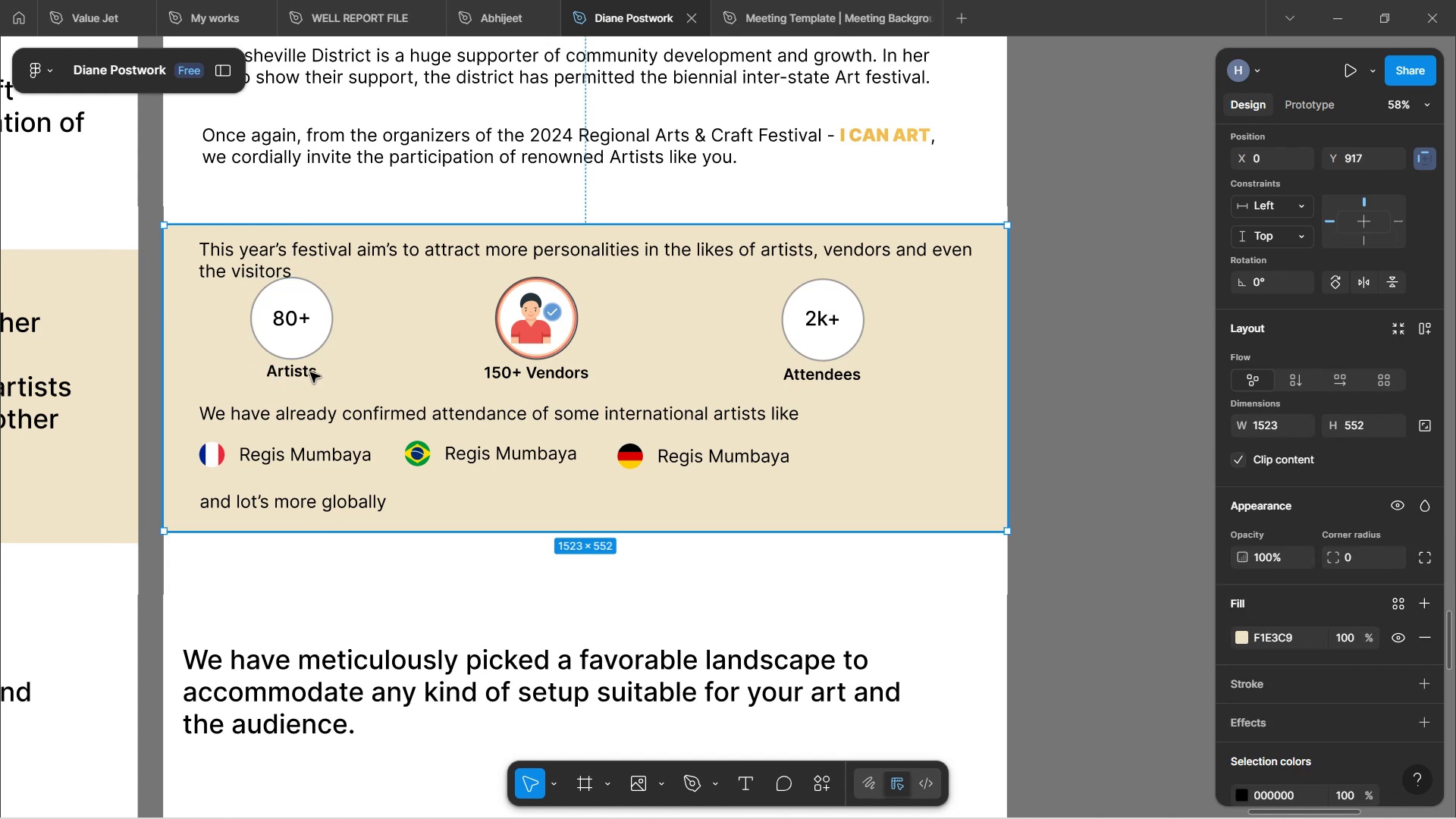 
triple_click([310, 372])
 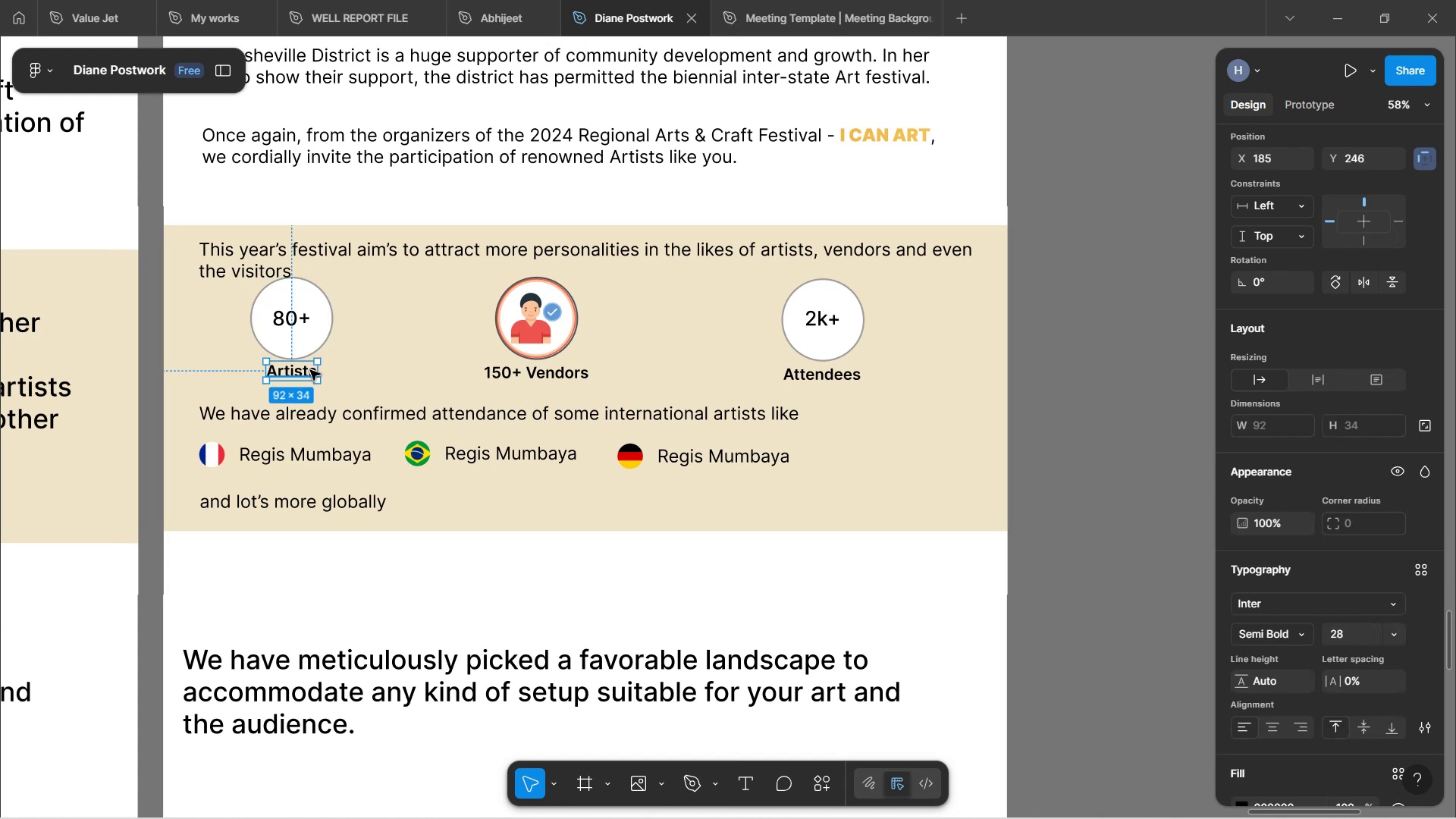 
hold_key(key=ShiftLeft, duration=0.73)
left_click([316, 321])
 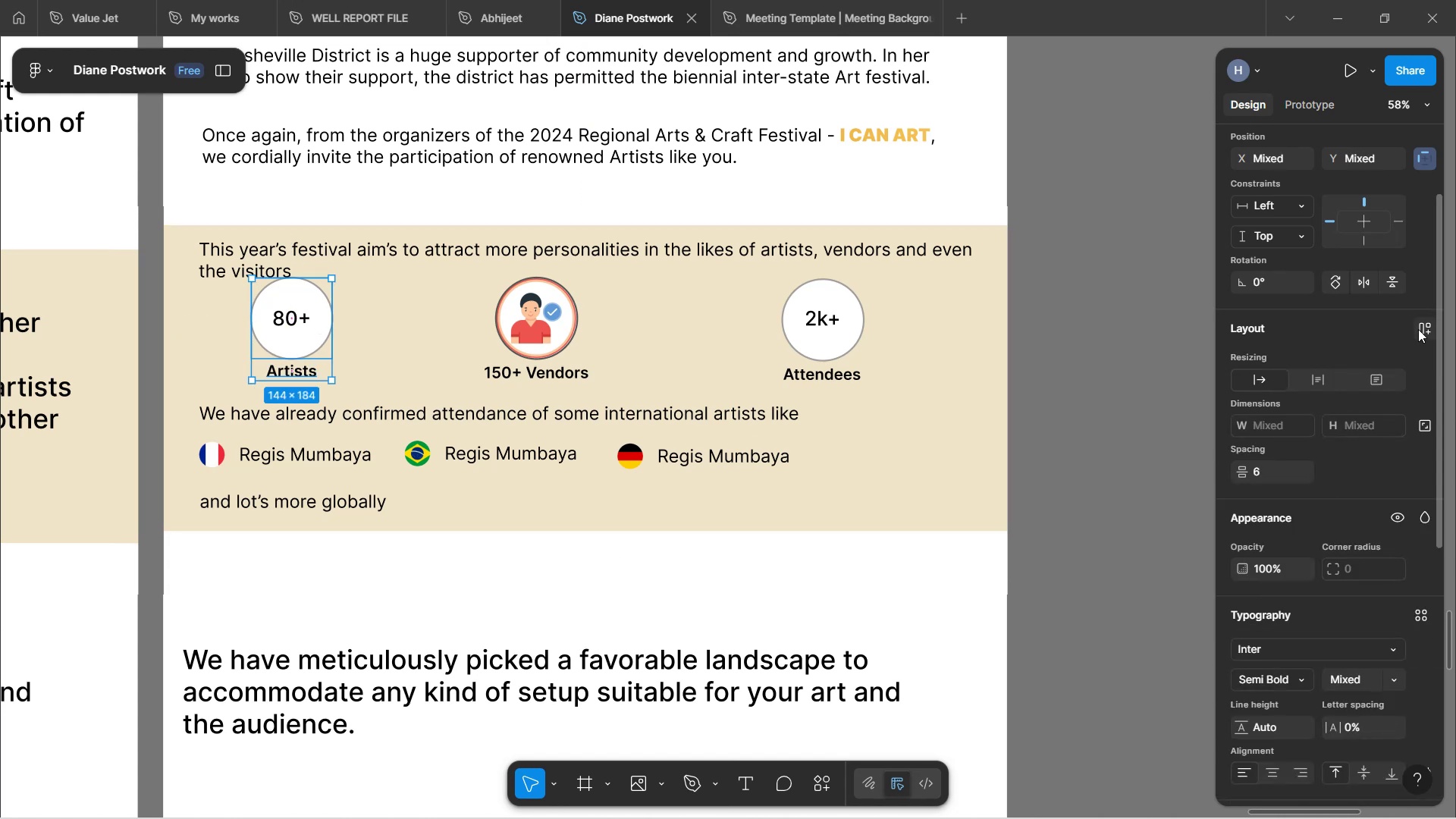 
left_click([1420, 329])
 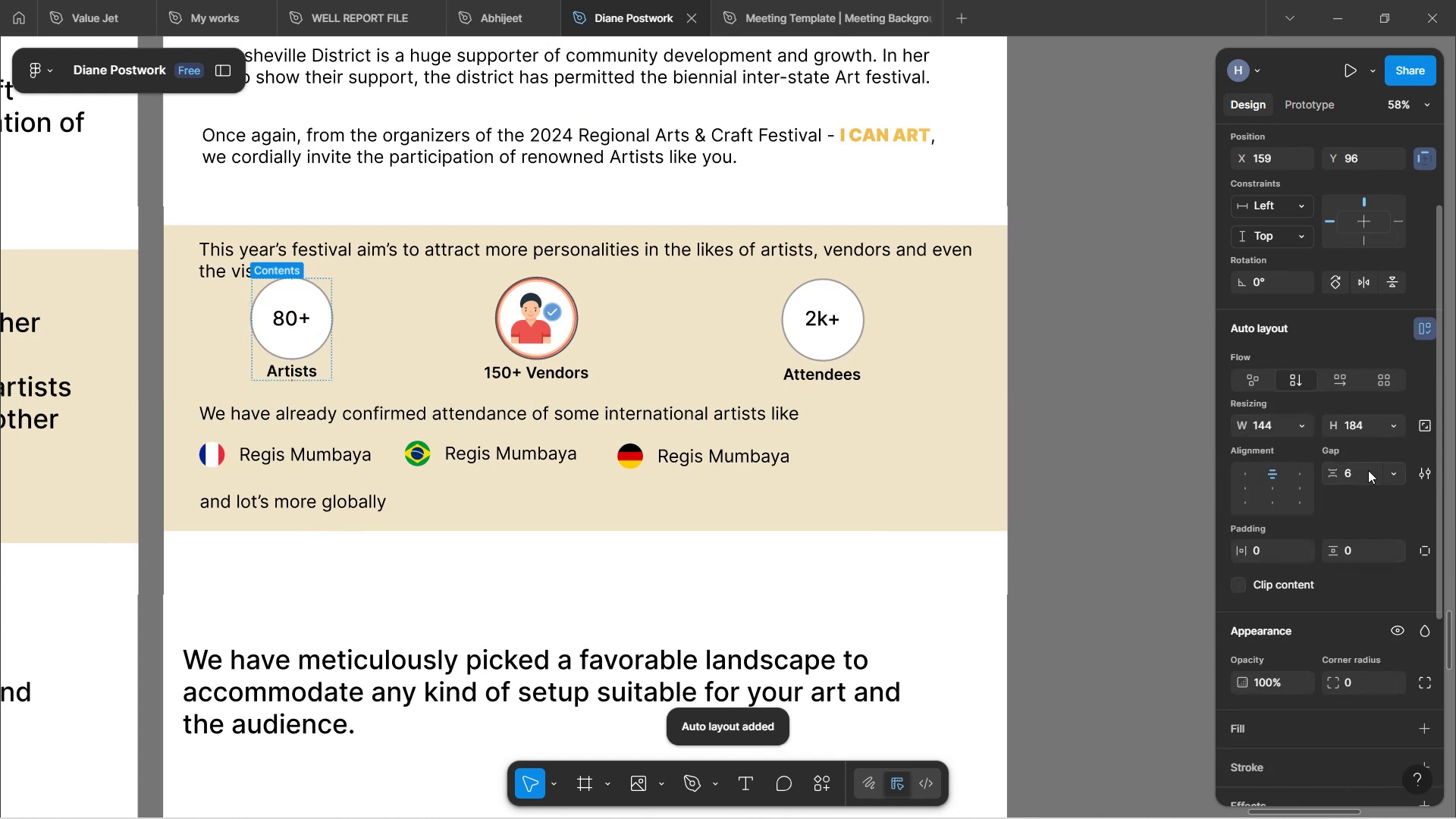 
left_click([1370, 475])
 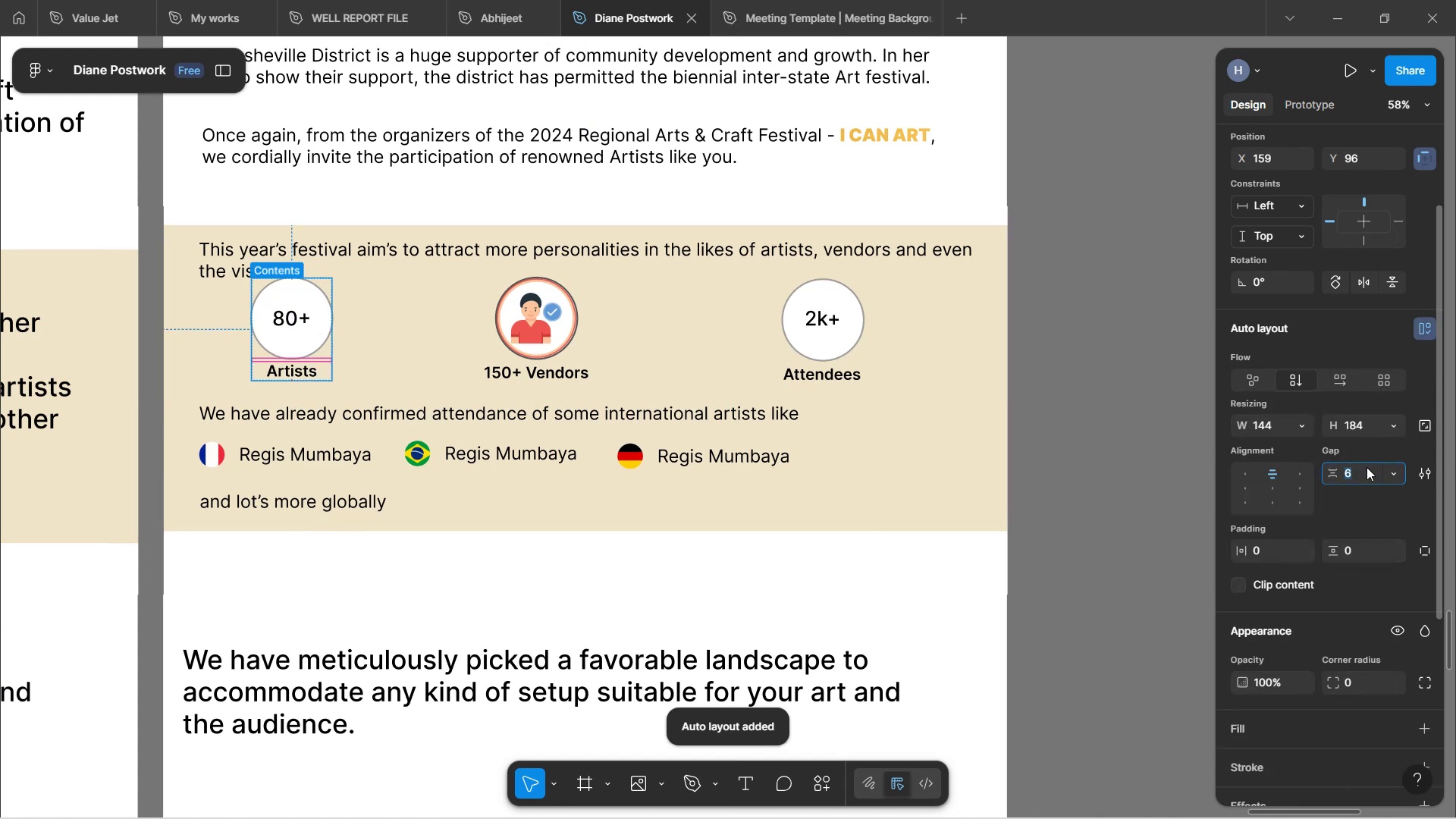 
key(9)
 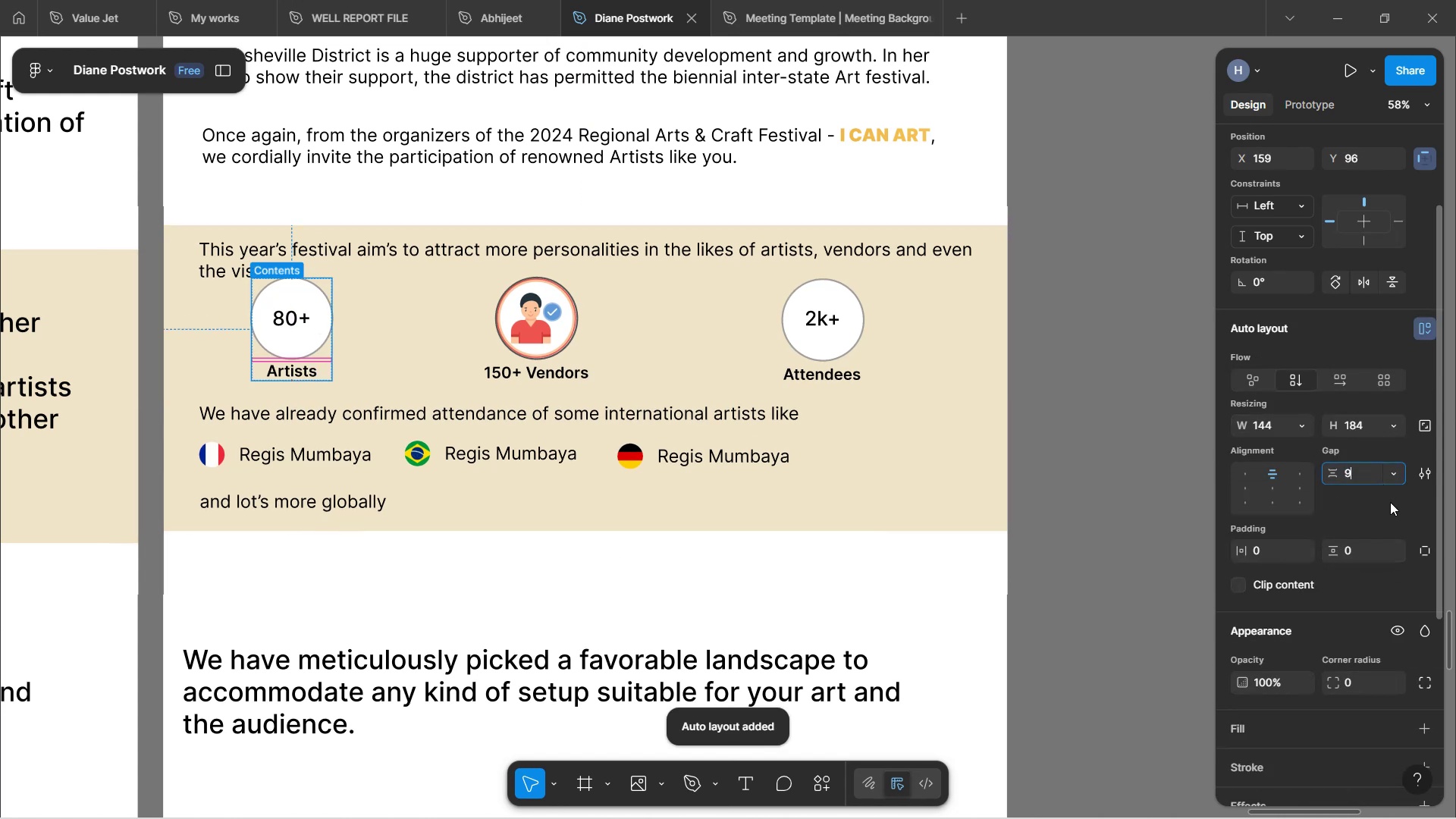 
left_click([1390, 502])
 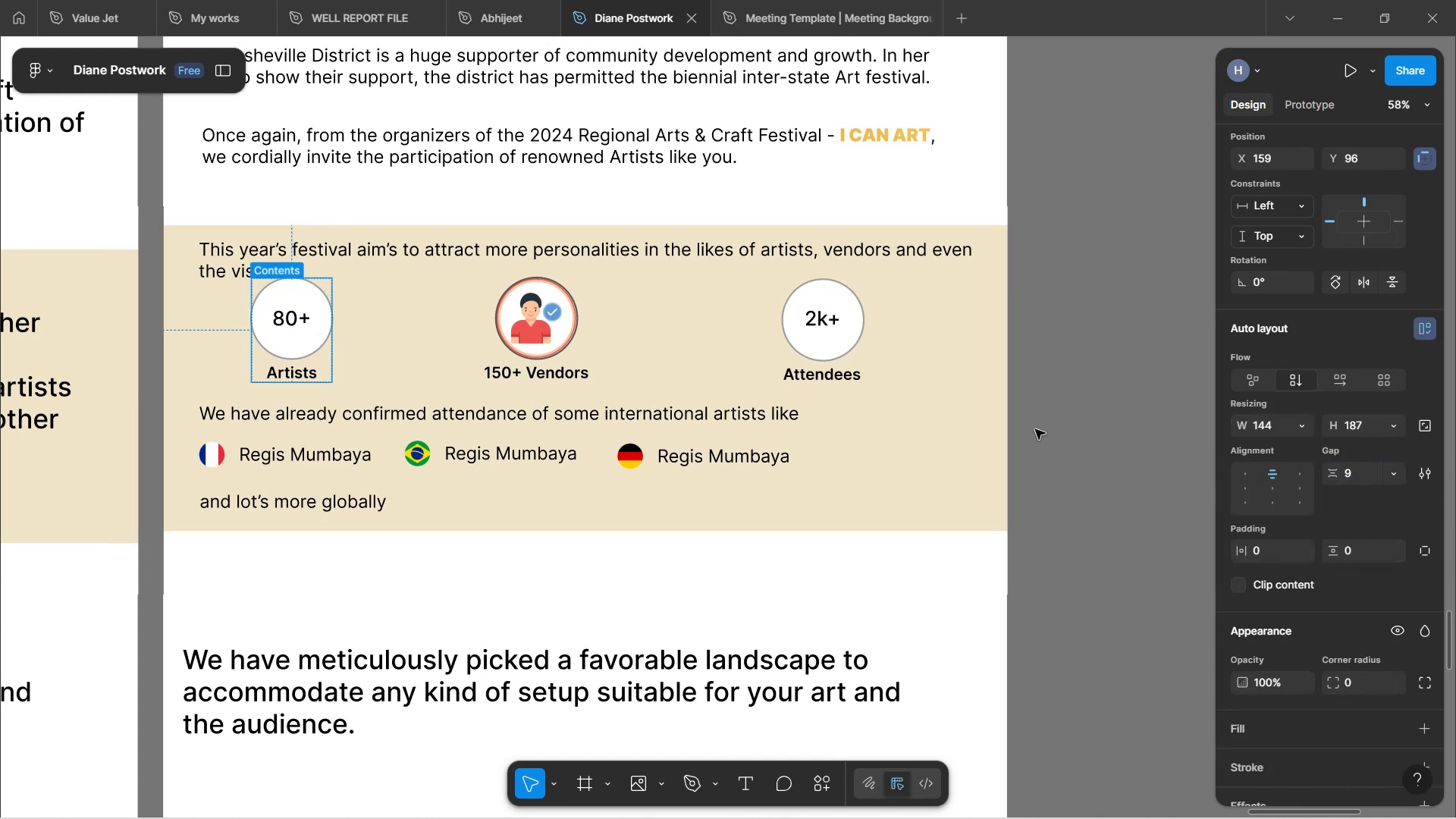 
left_click([1065, 397])
 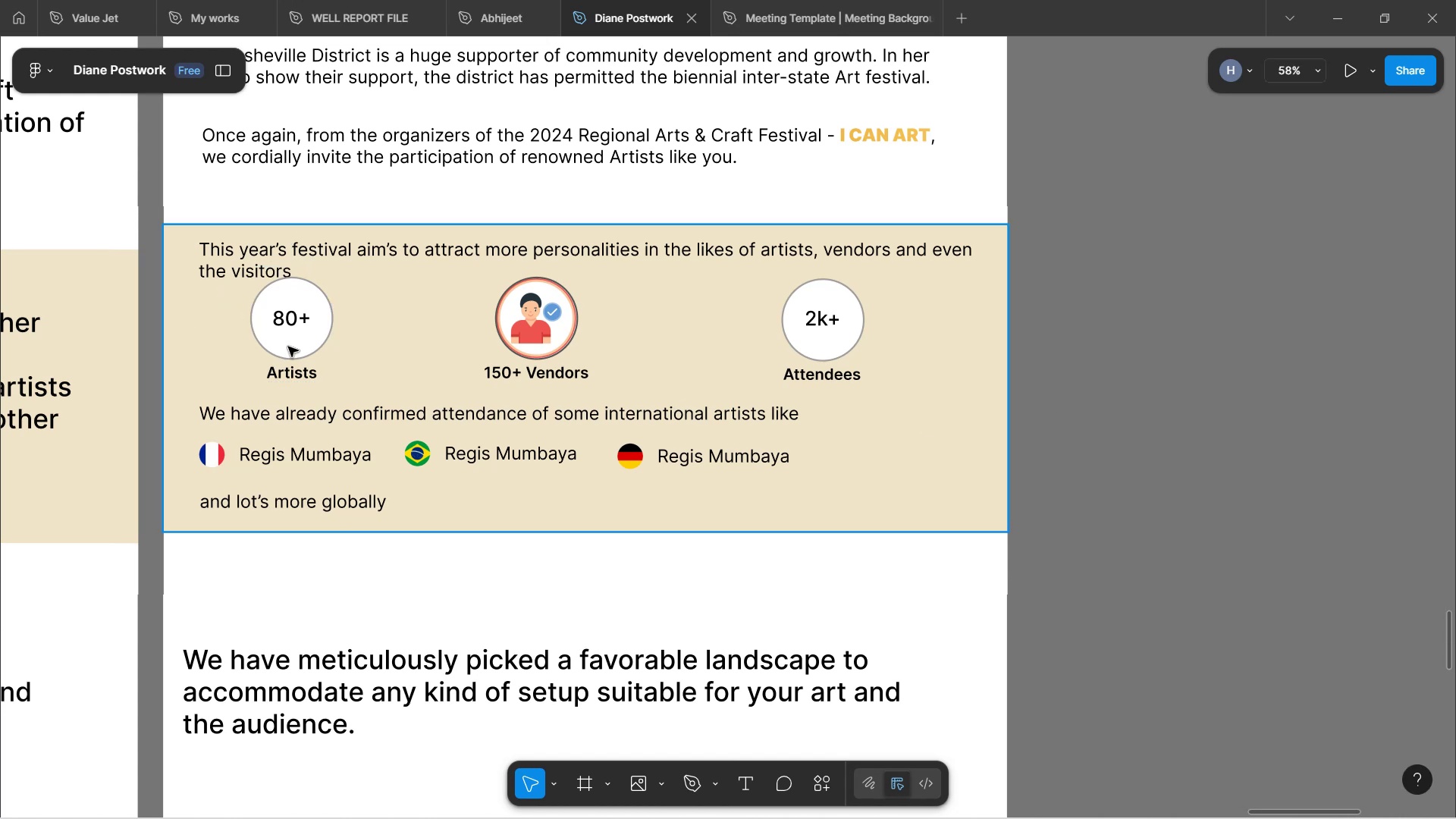 
double_click([297, 344])
 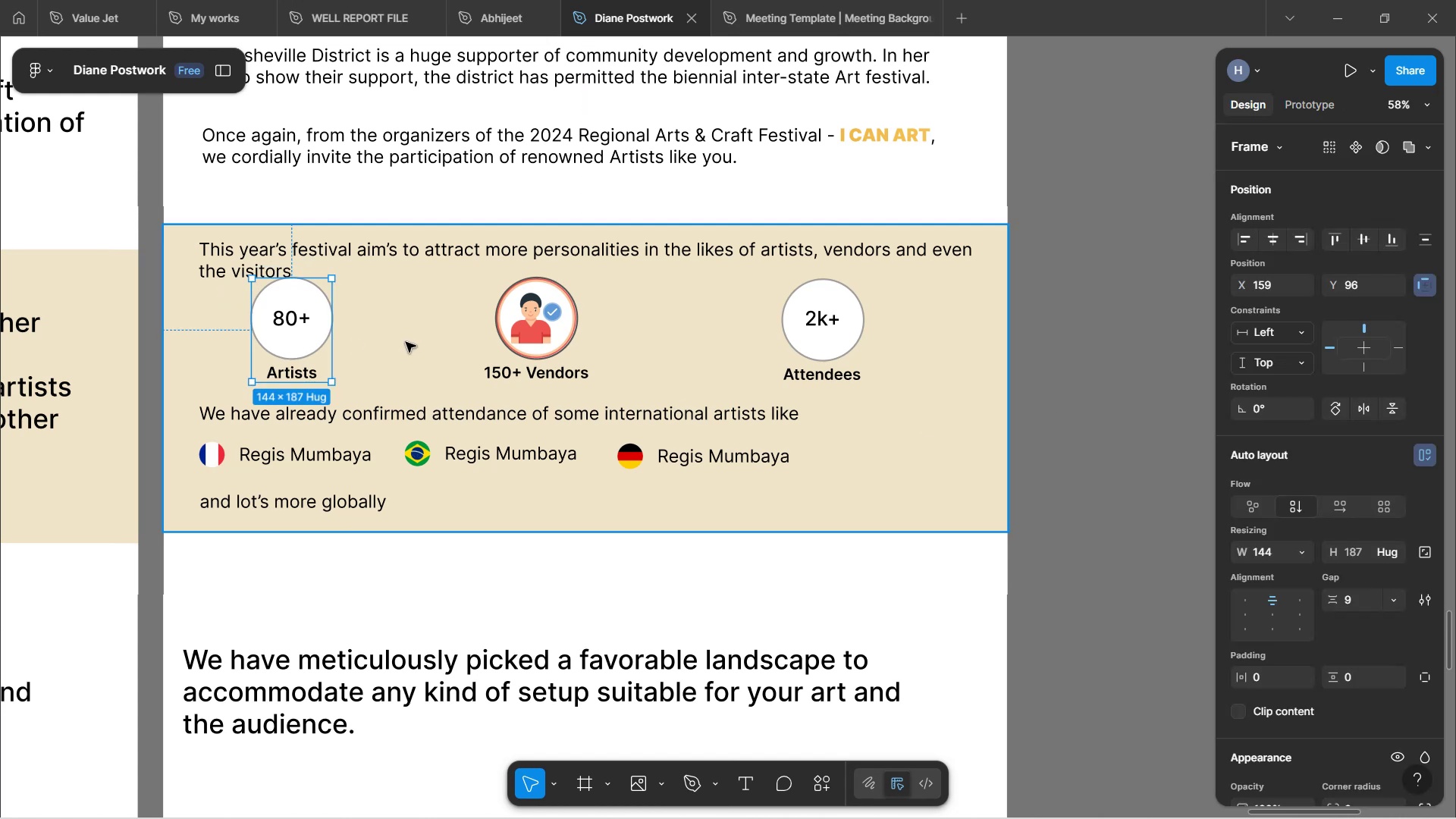 
hold_key(key=ShiftLeft, duration=1.53)
left_click([522, 349])
 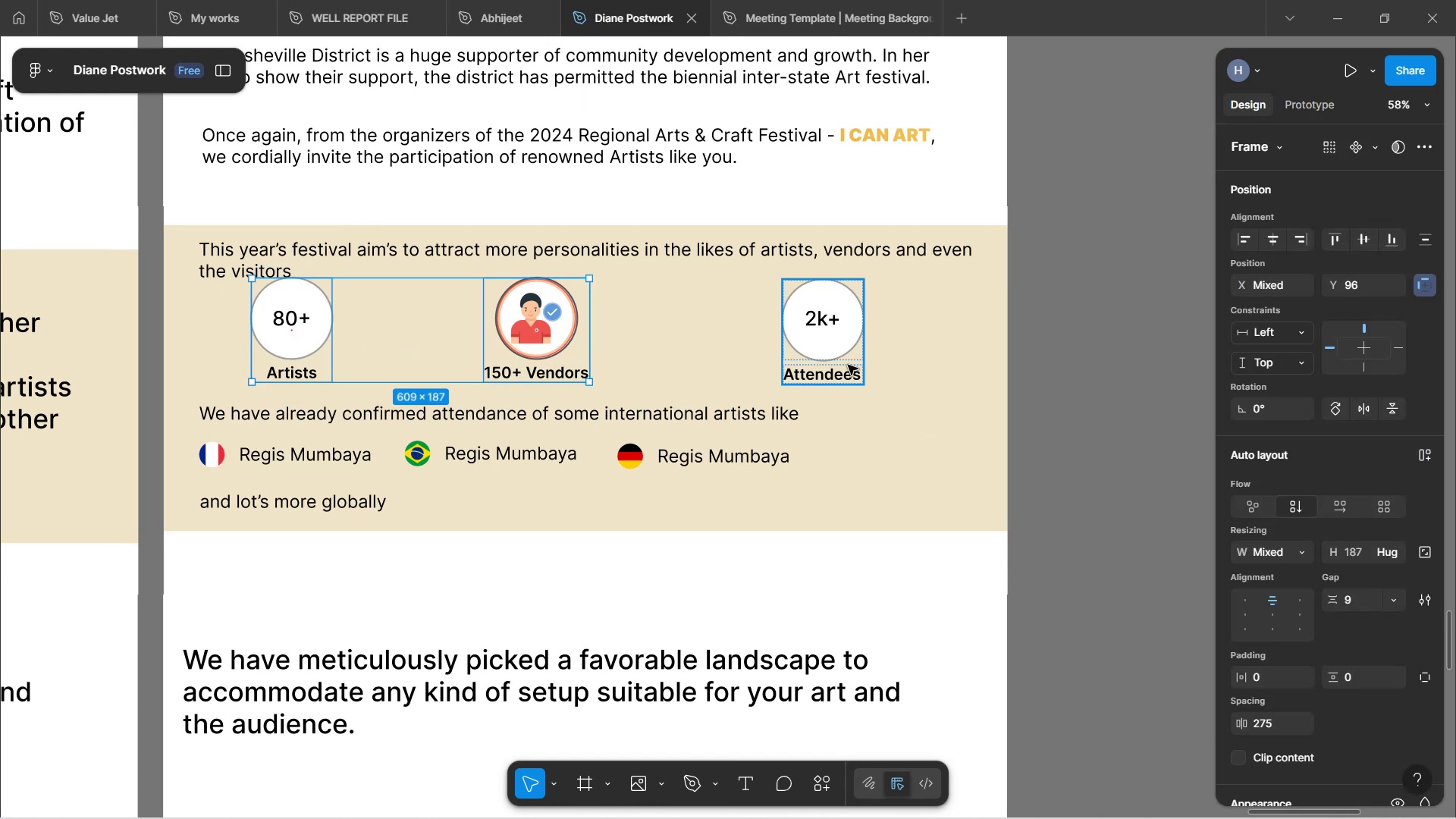 
left_click([851, 358])
 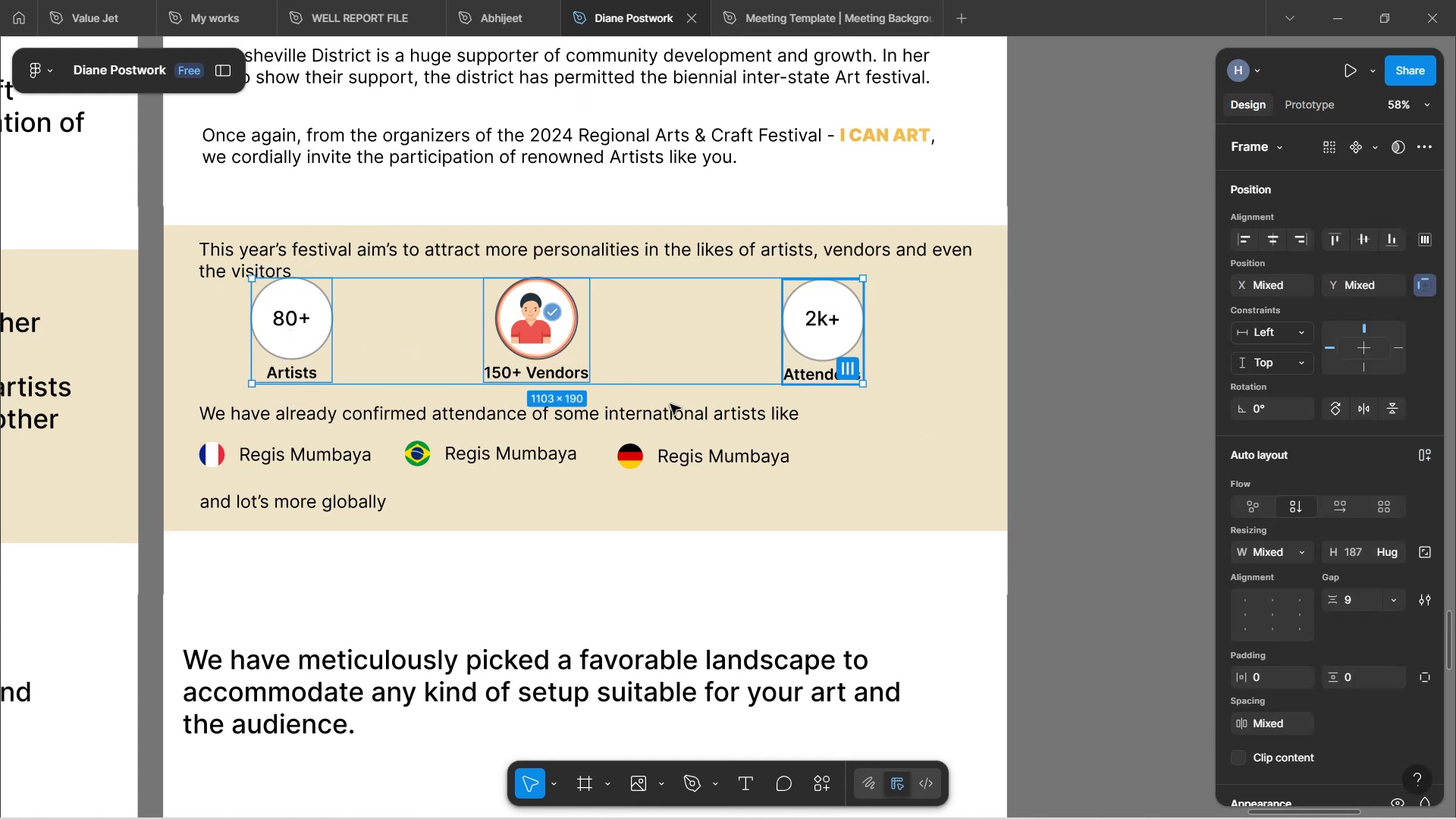 
hold_key(key=ShiftLeft, duration=1.52)
left_click([566, 413])
 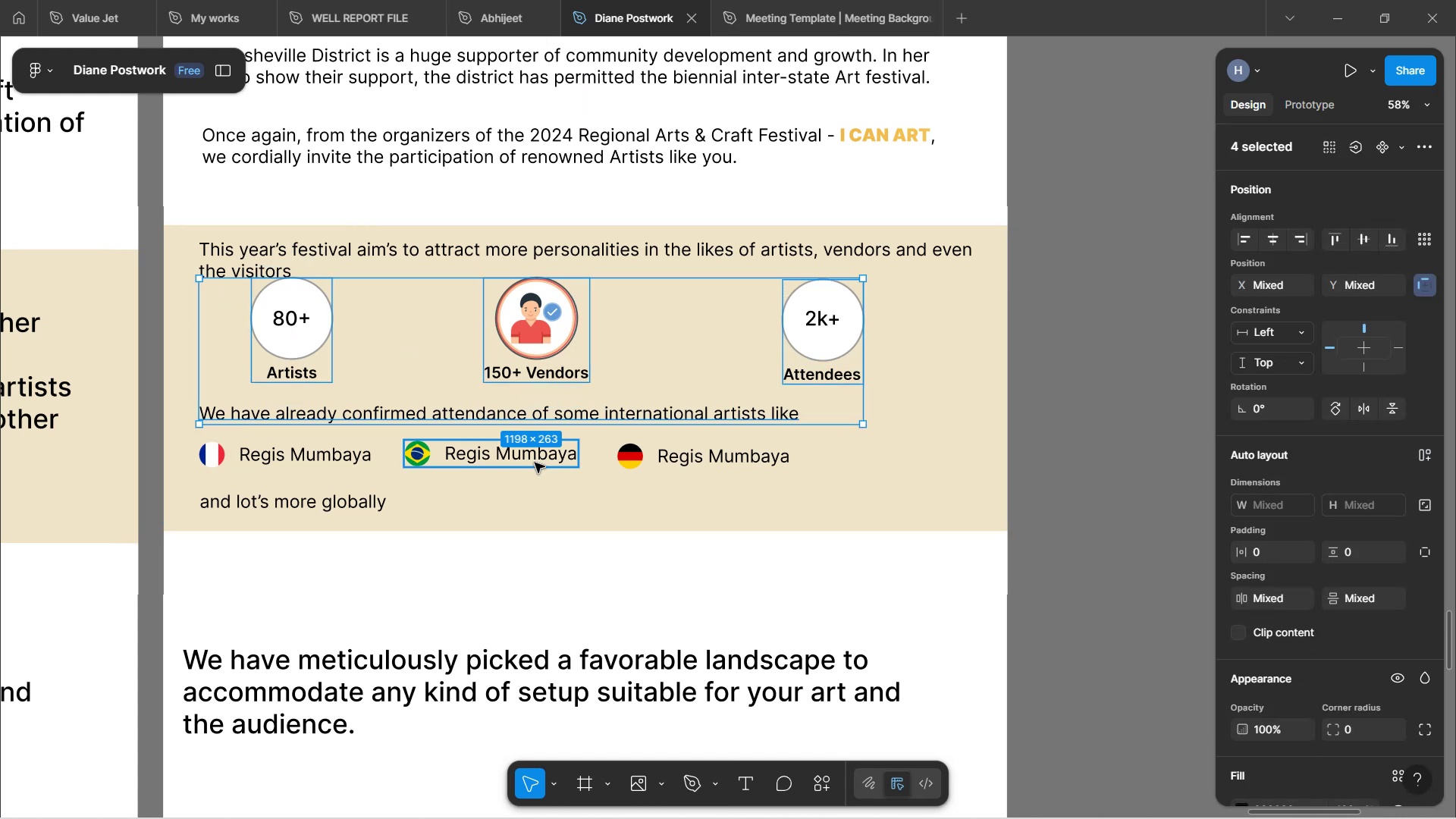 
left_click([536, 459])
 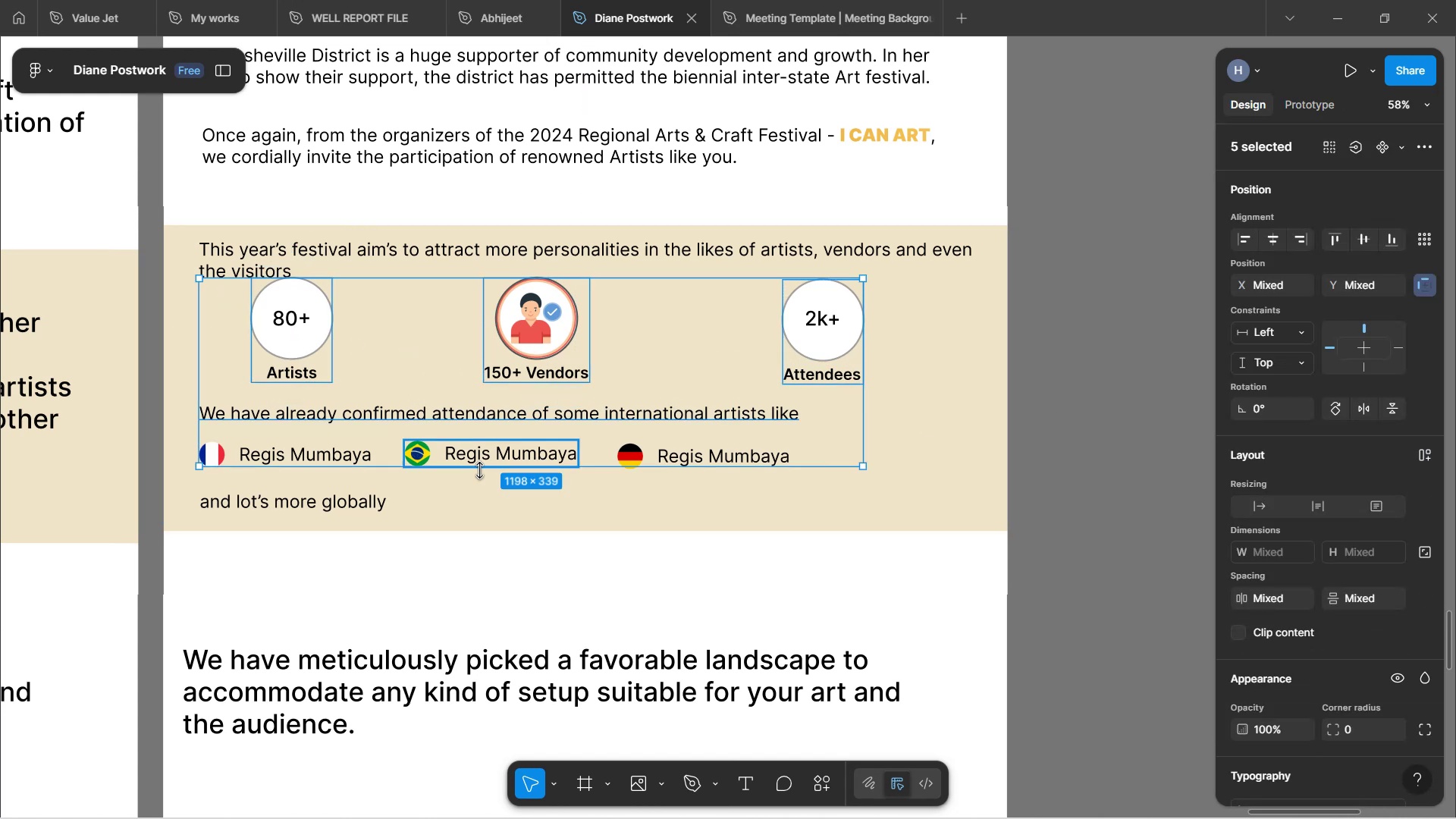 
hold_key(key=ShiftLeft, duration=1.51)
left_click([348, 453])
 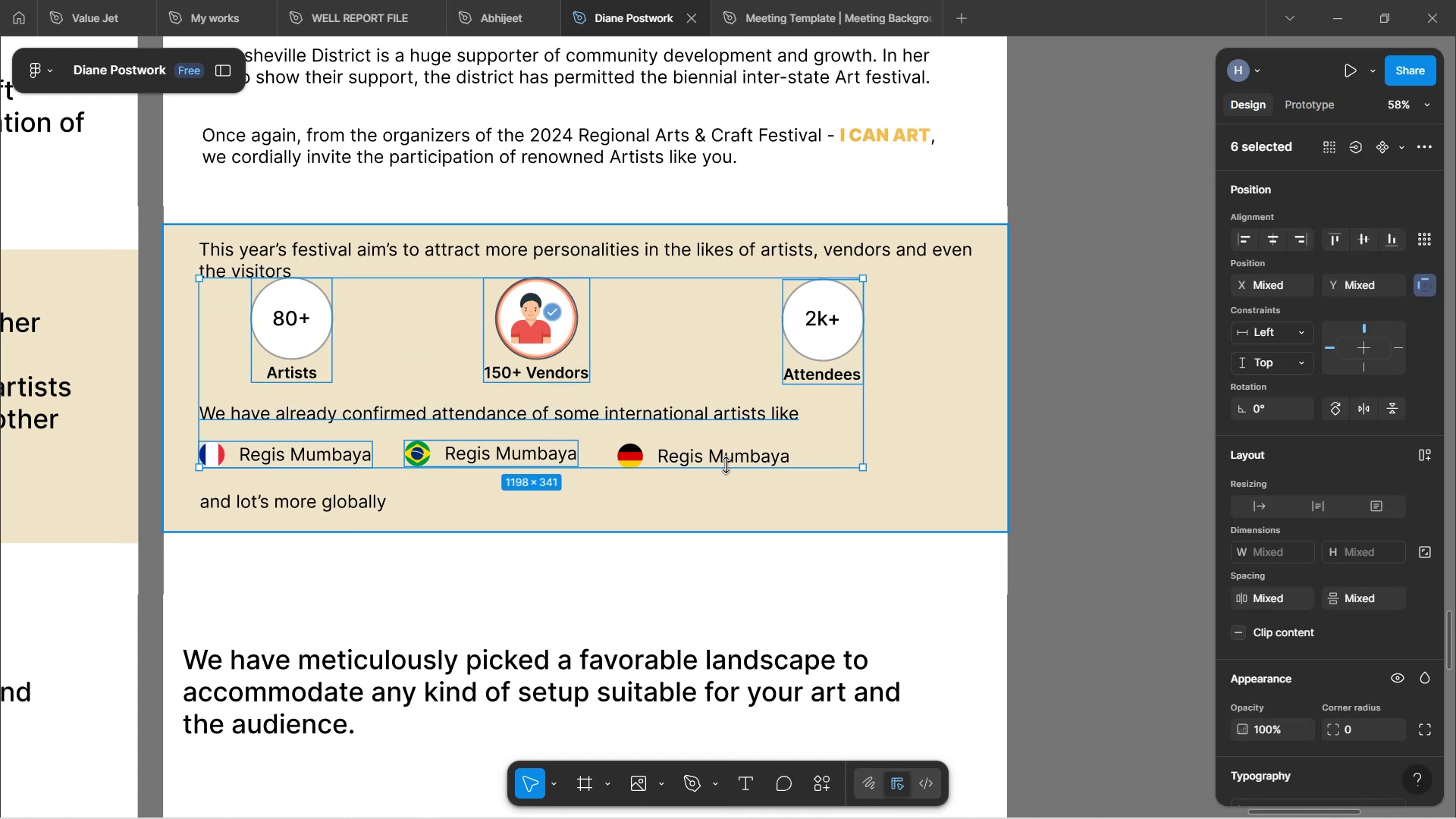 
hold_key(key=ShiftLeft, duration=1.49)
left_click([349, 504])
 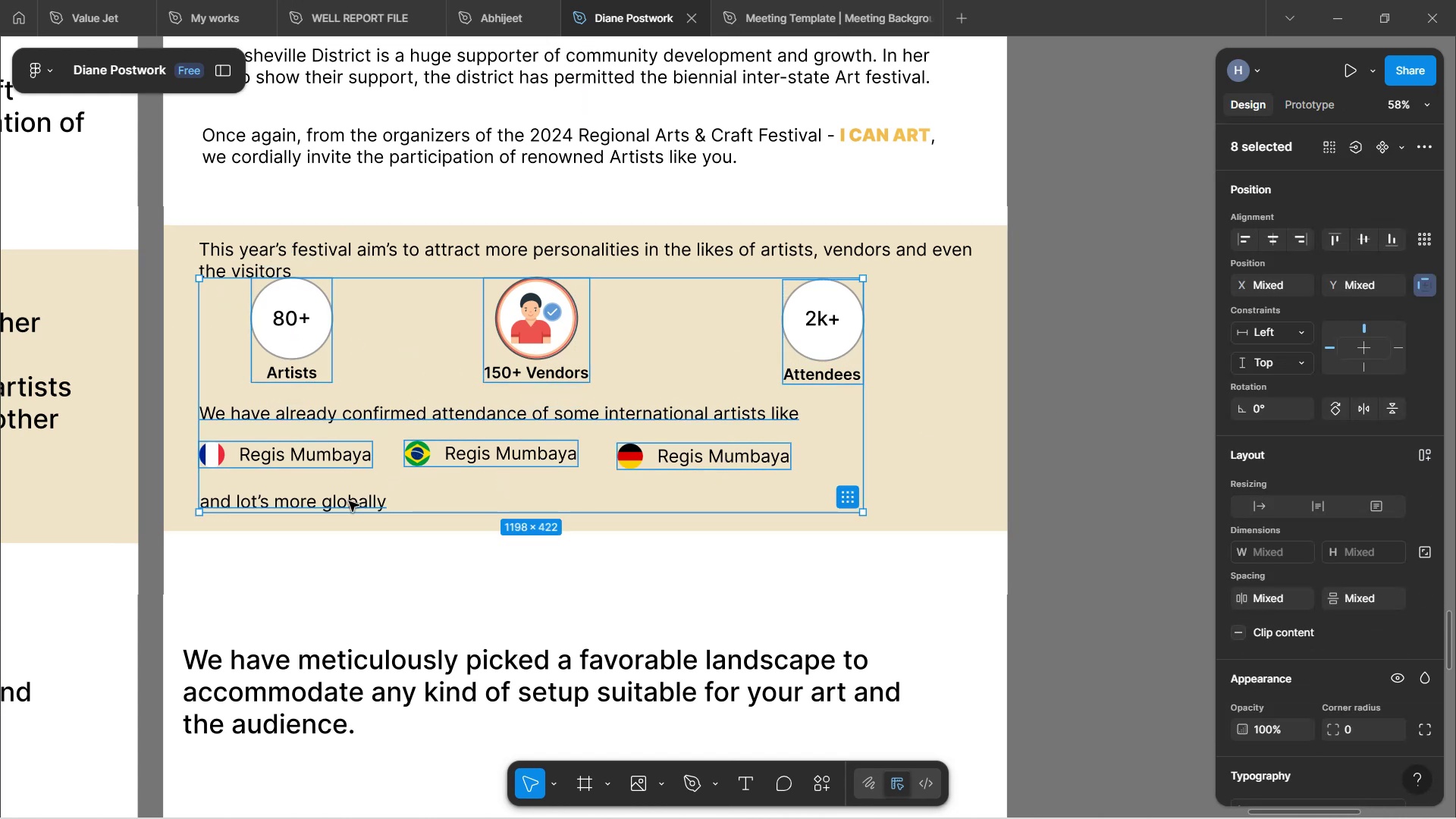 
hold_key(key=ArrowDown, duration=1.52)
 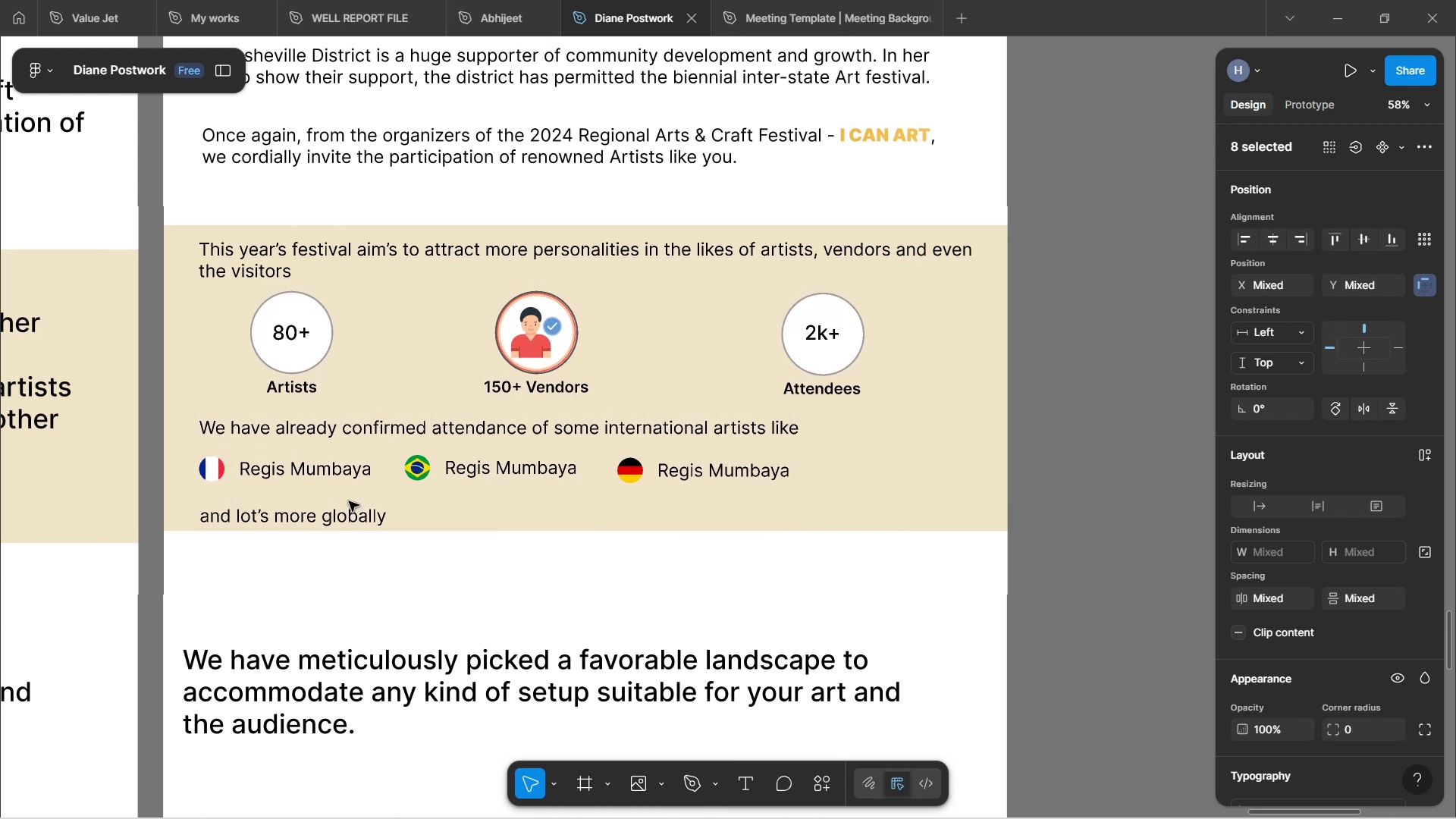 
key(ArrowDown)
 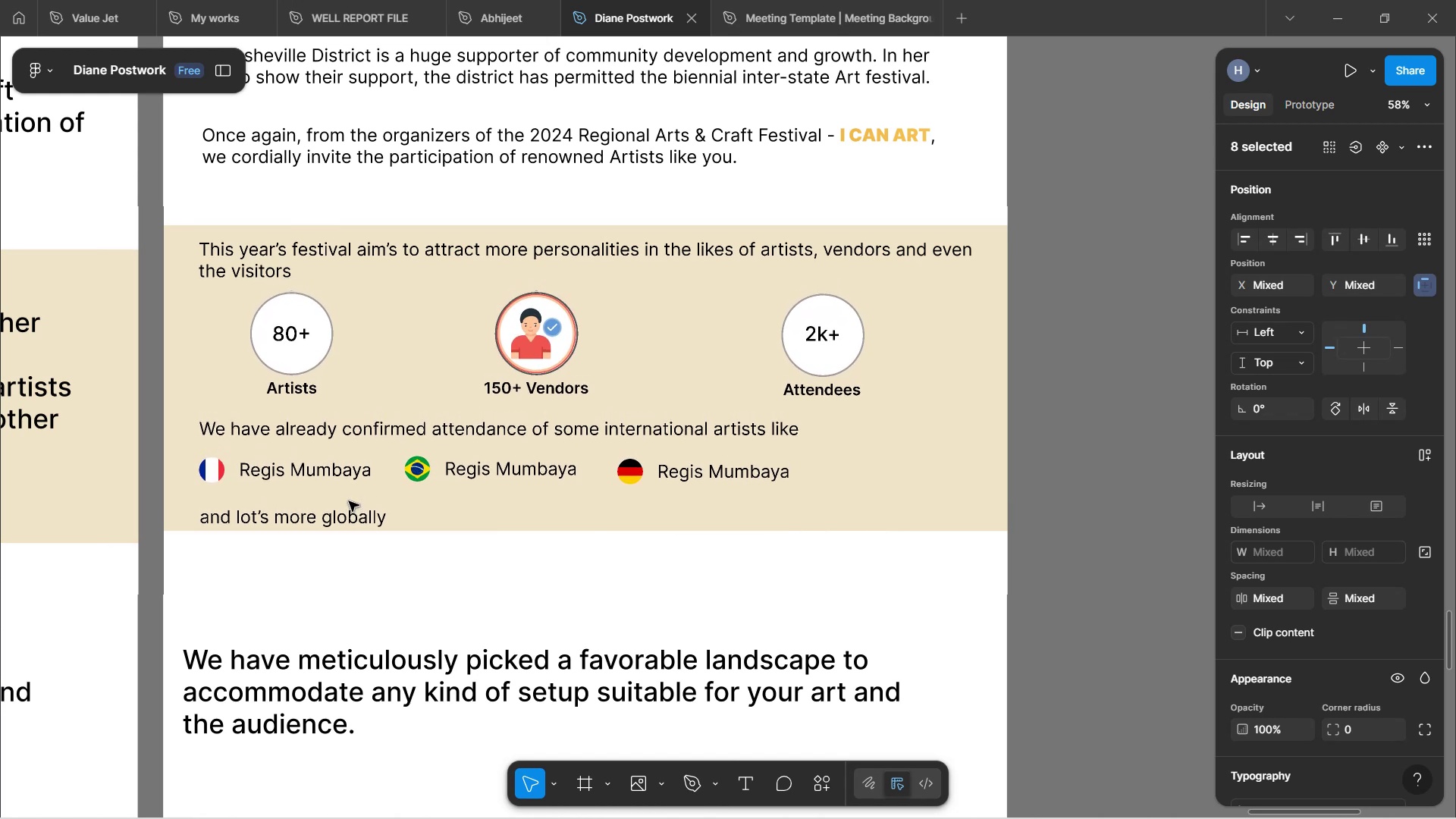 
key(ArrowDown)
 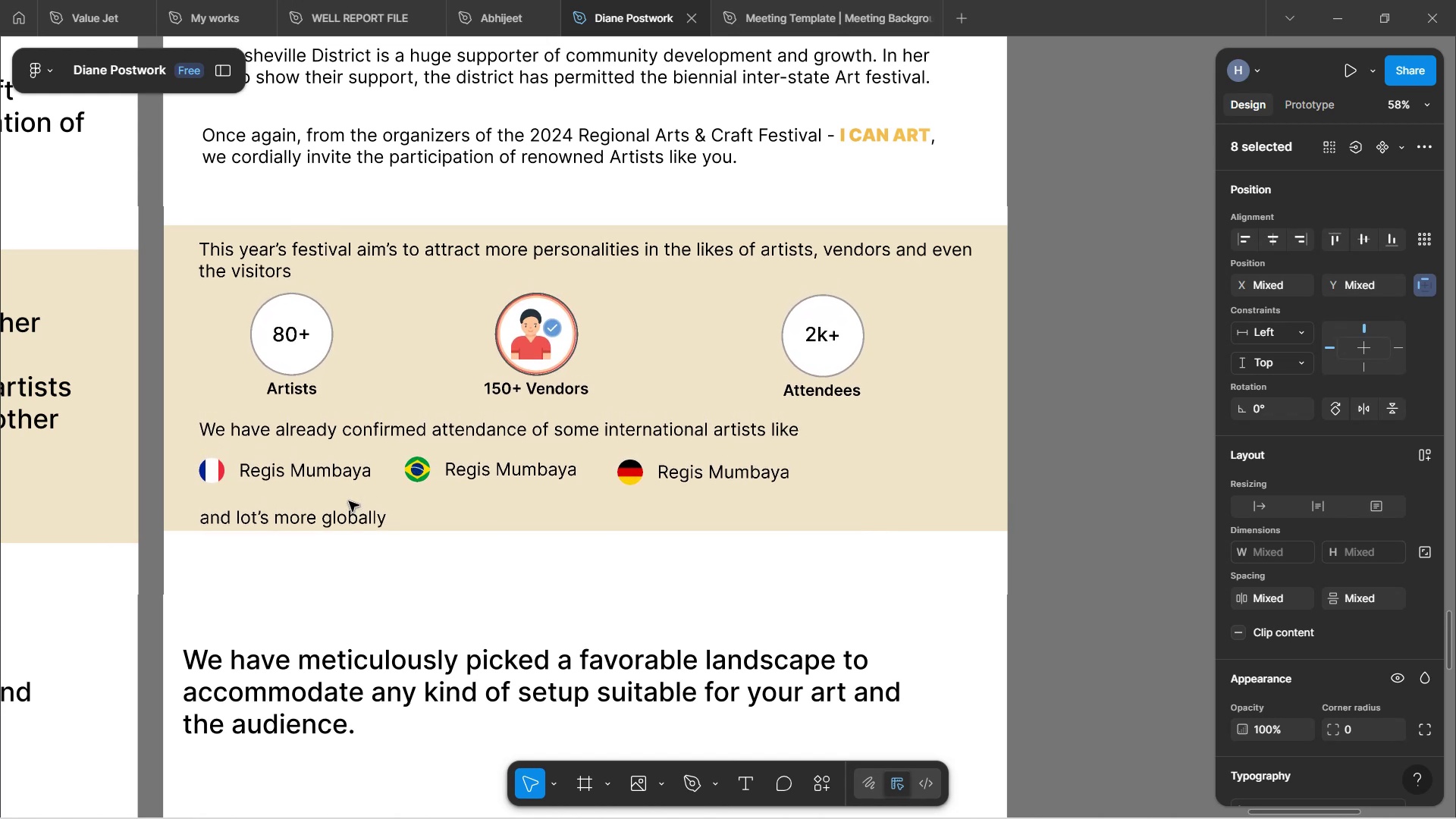 
key(ArrowDown)
 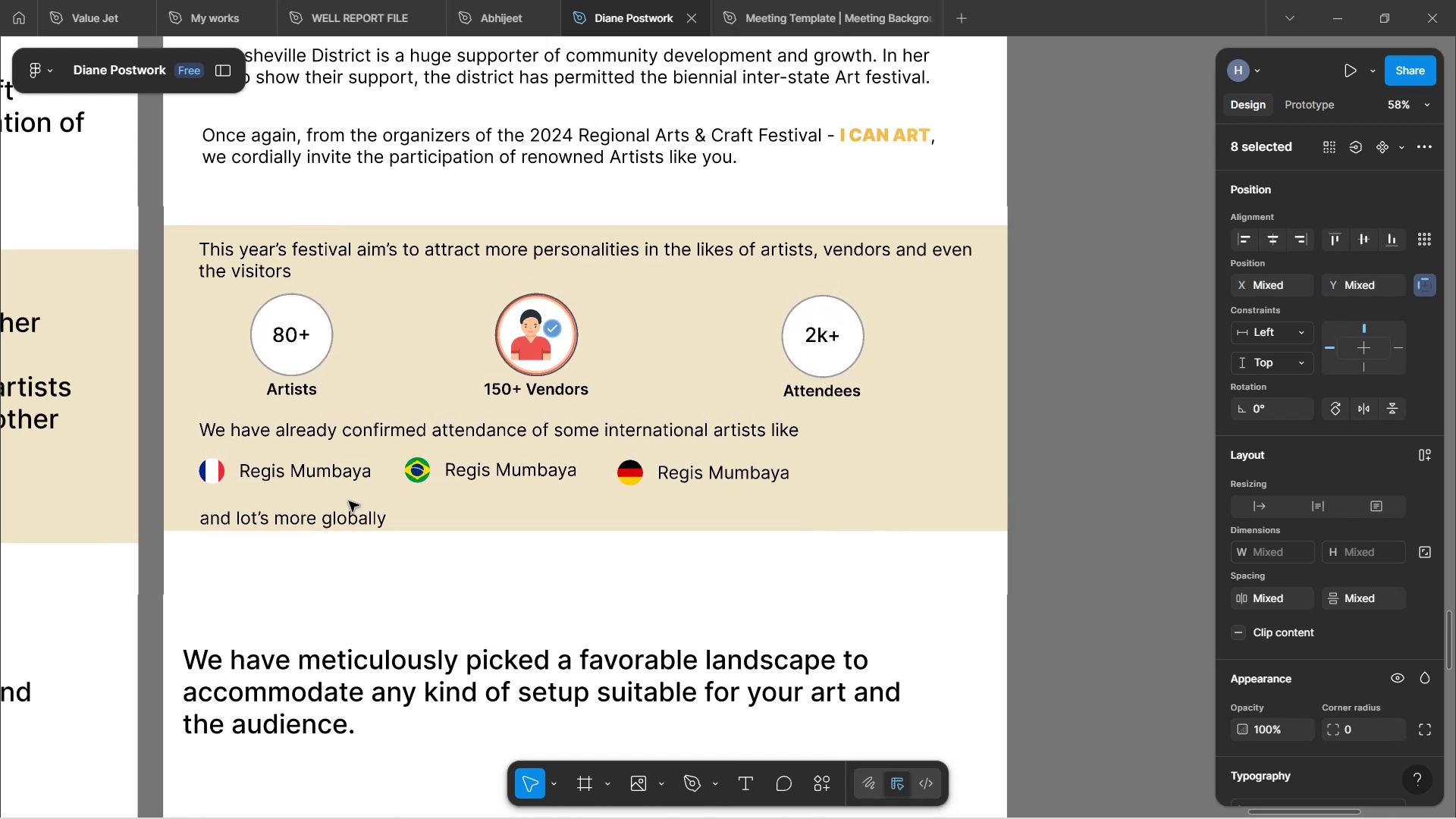 
key(ArrowDown)
 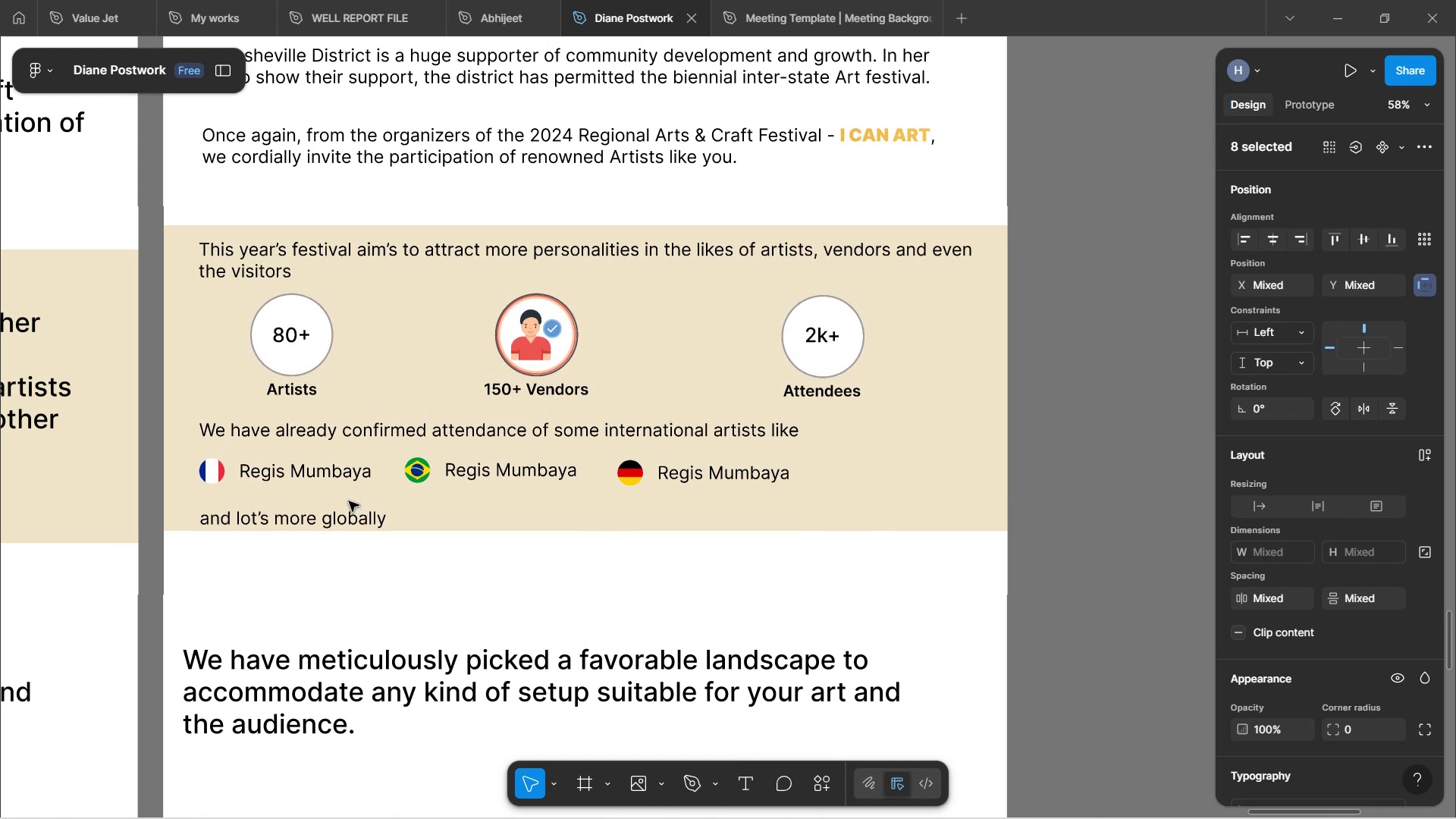 
key(ArrowDown)
 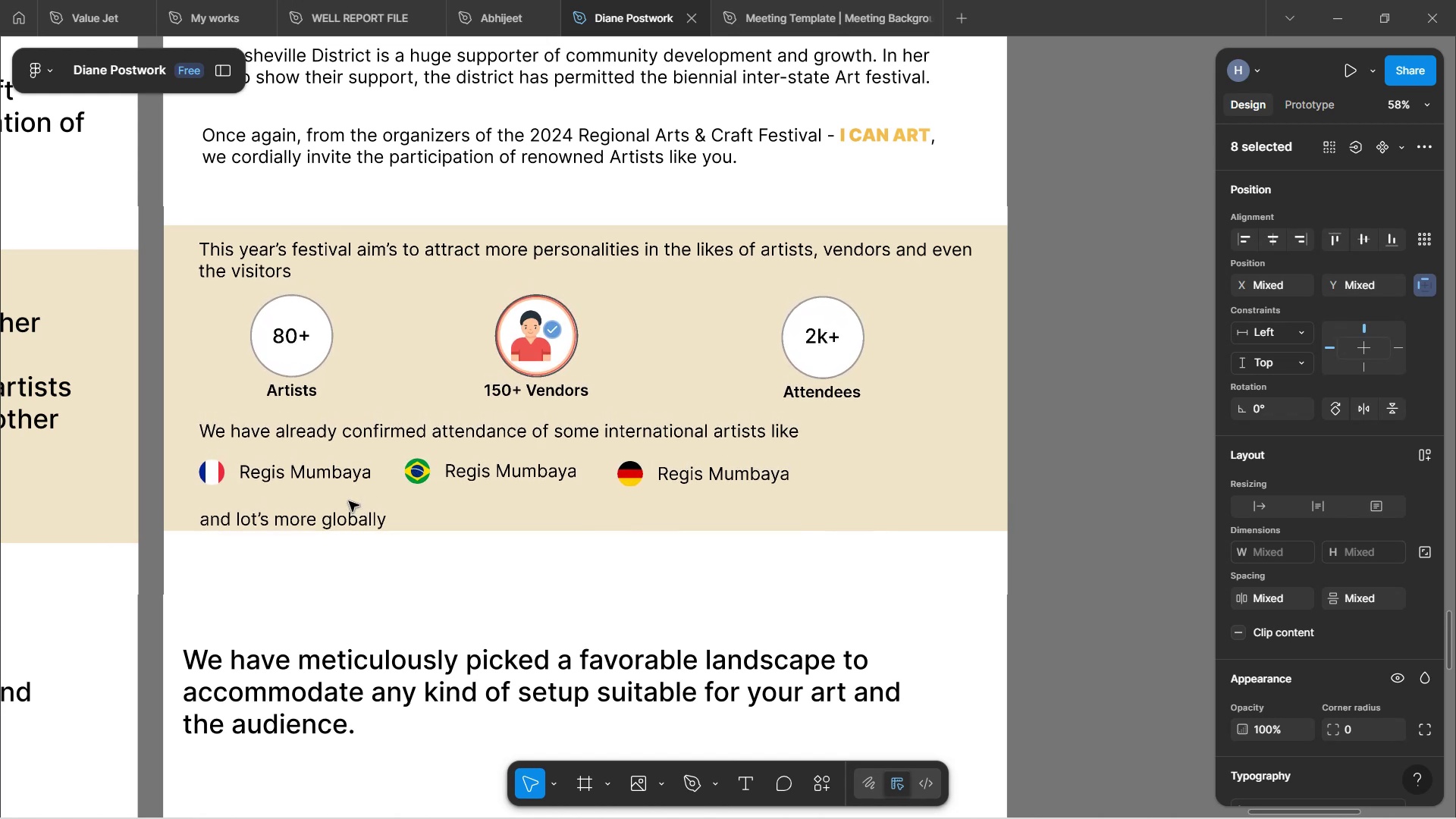 
key(ArrowDown)
 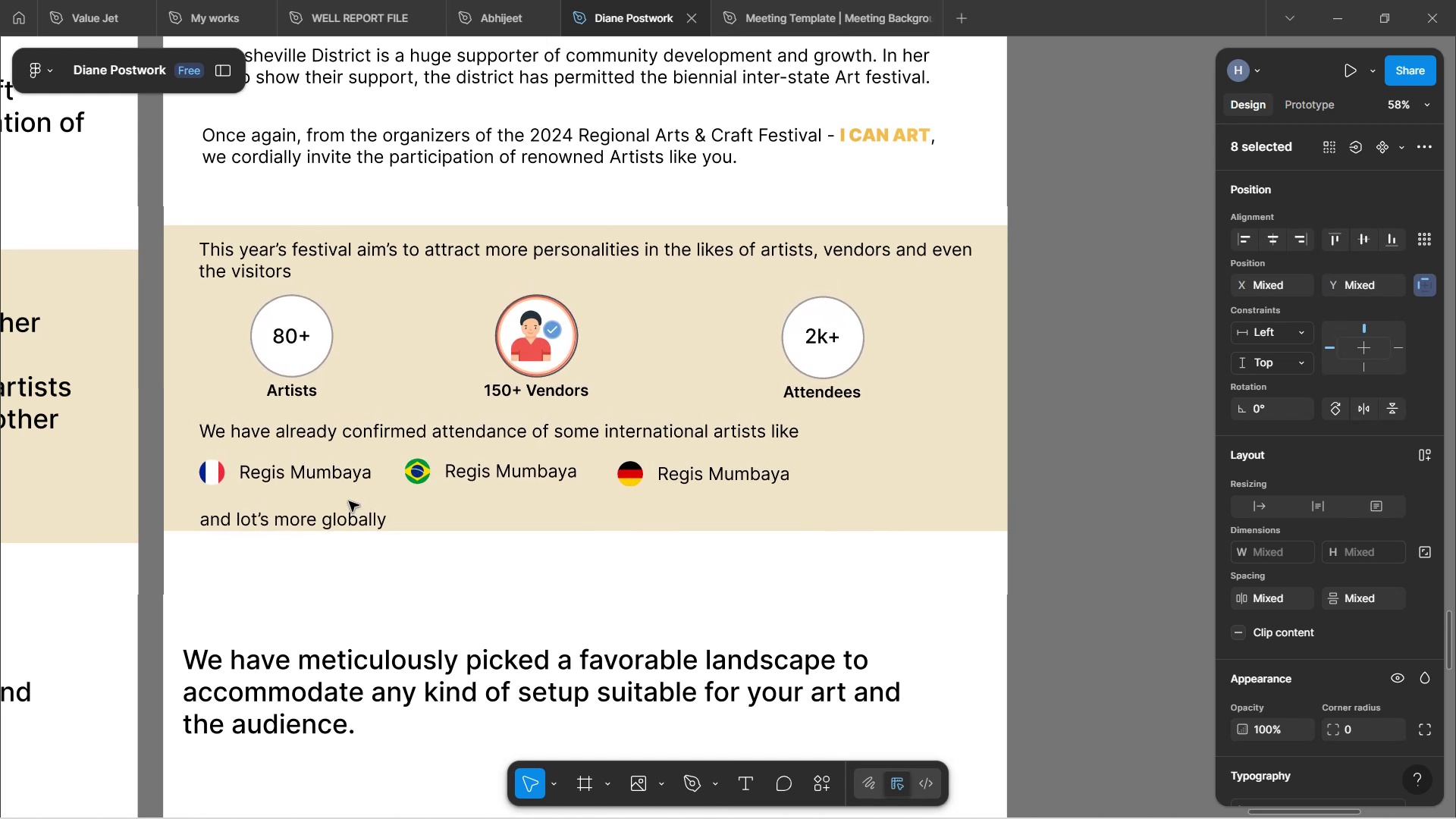 
key(ArrowDown)
 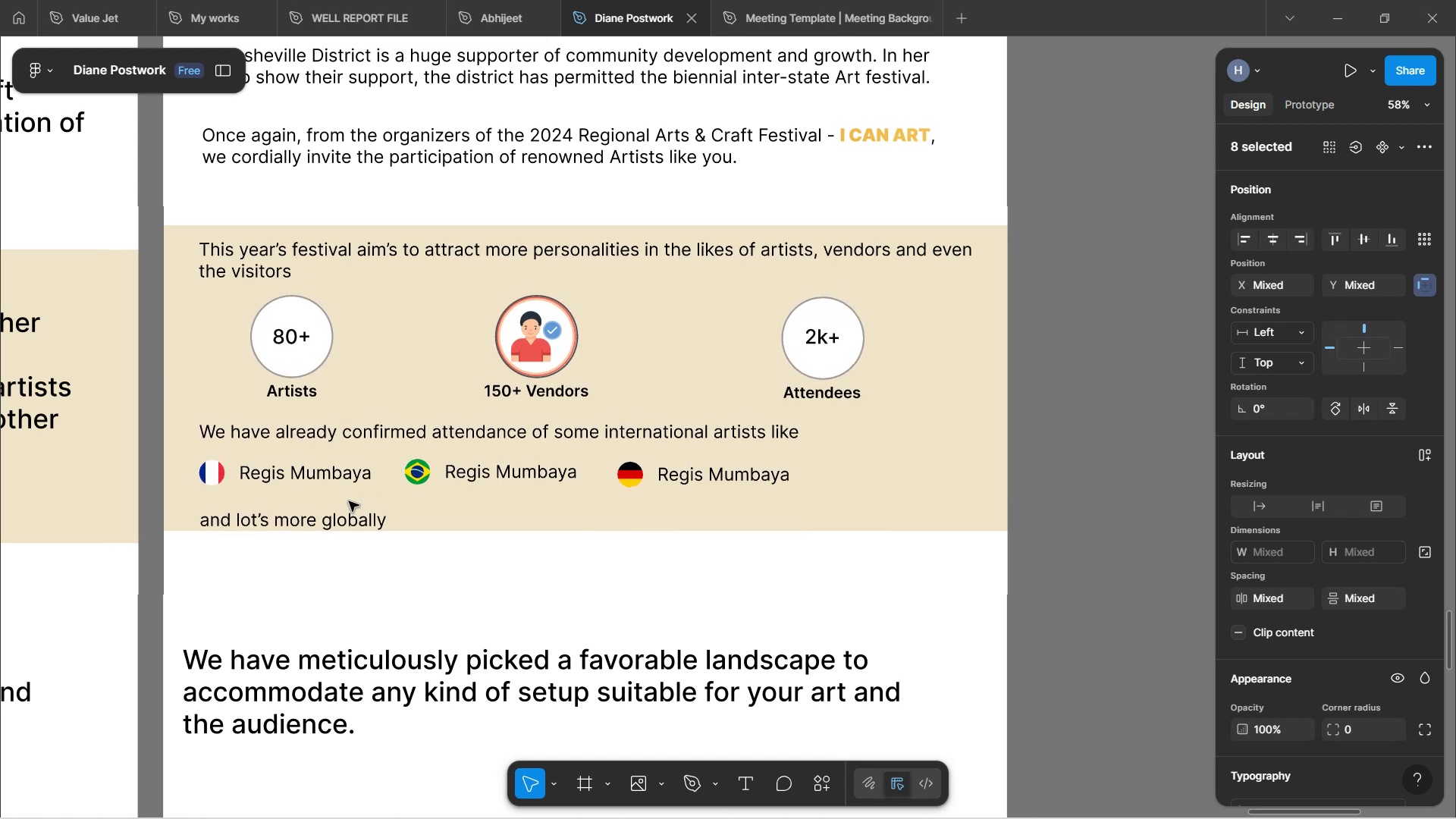 
key(ArrowDown)
 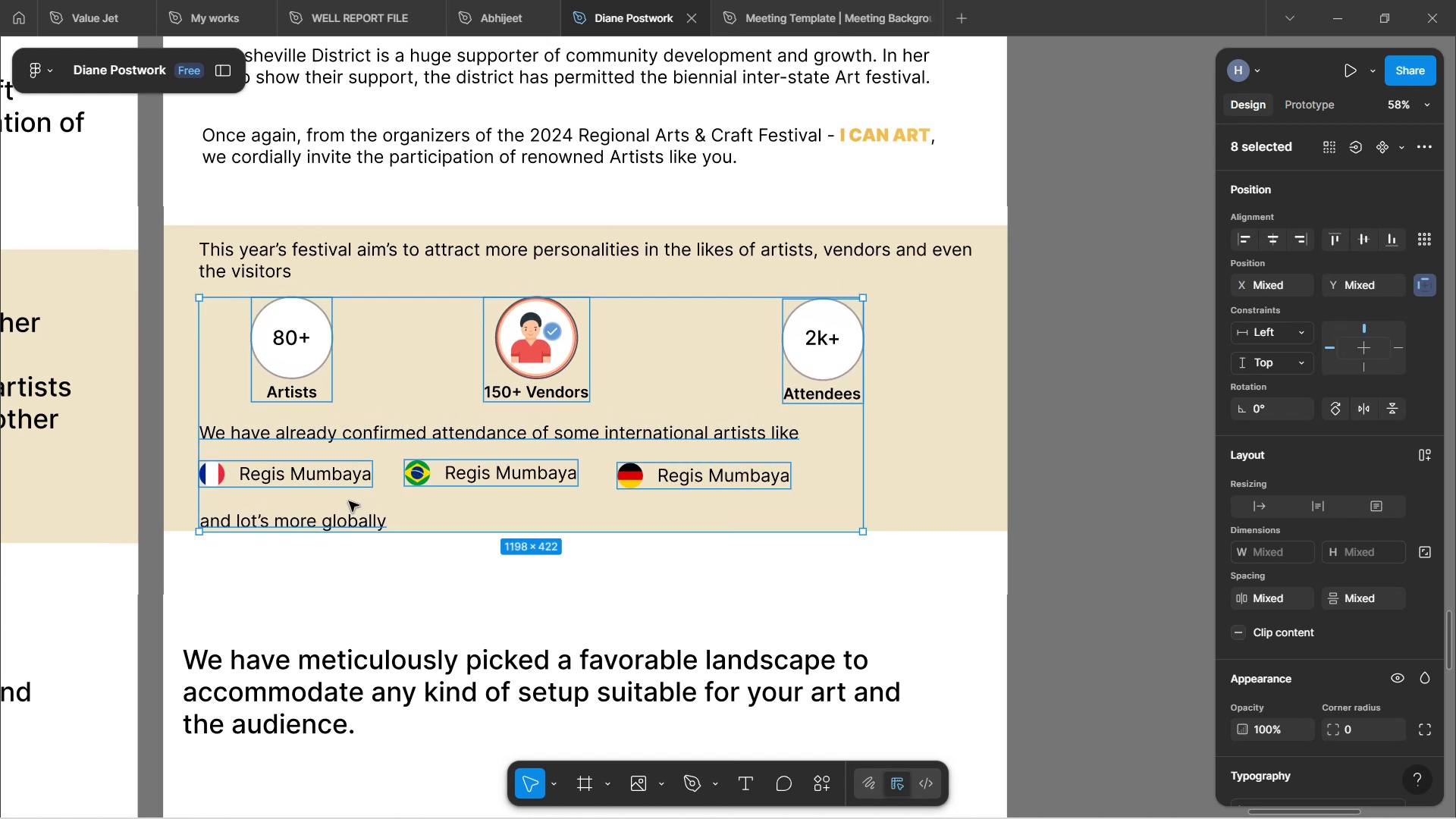 
left_click([493, 588])
 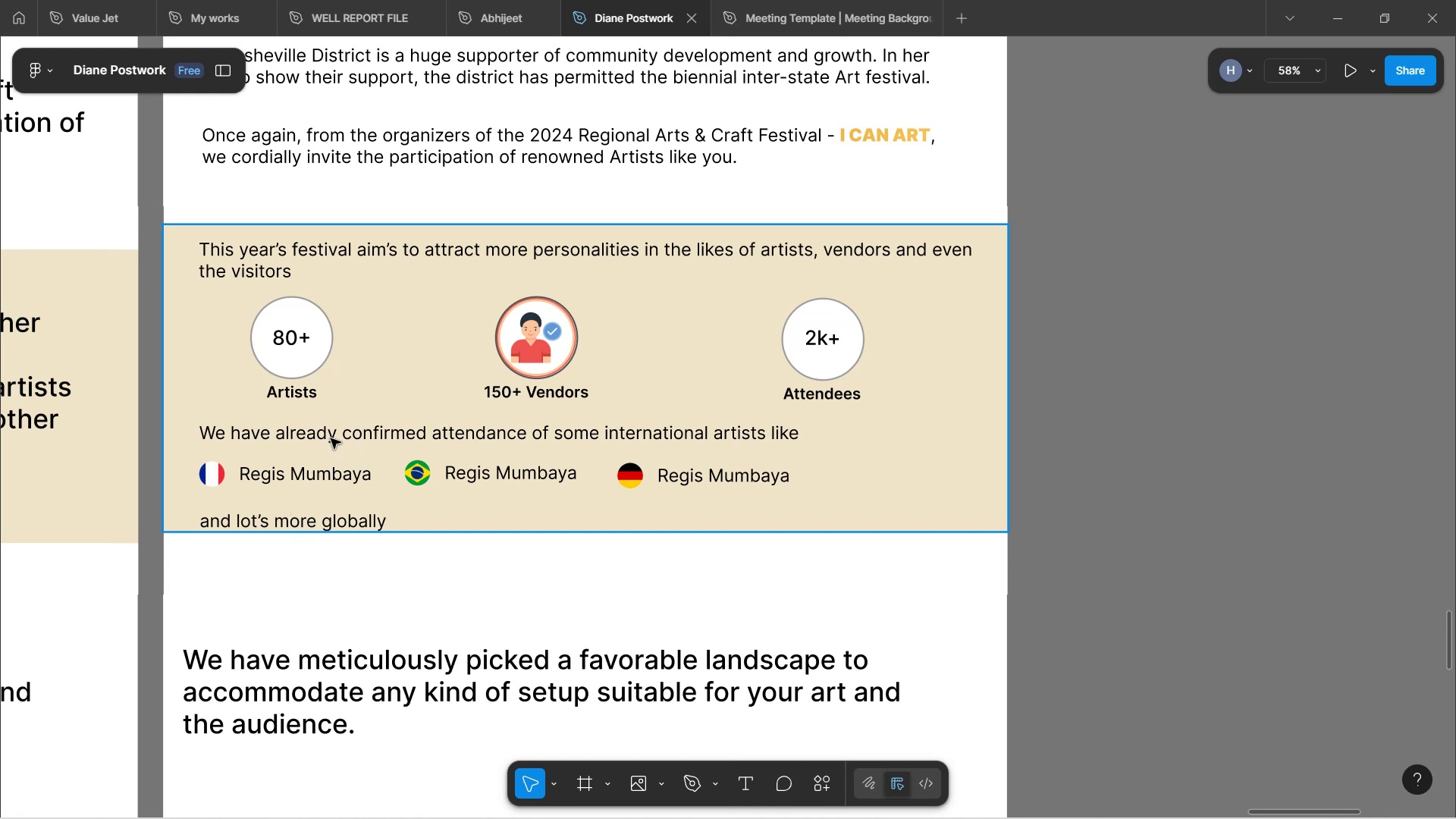 
wait(12.84)
 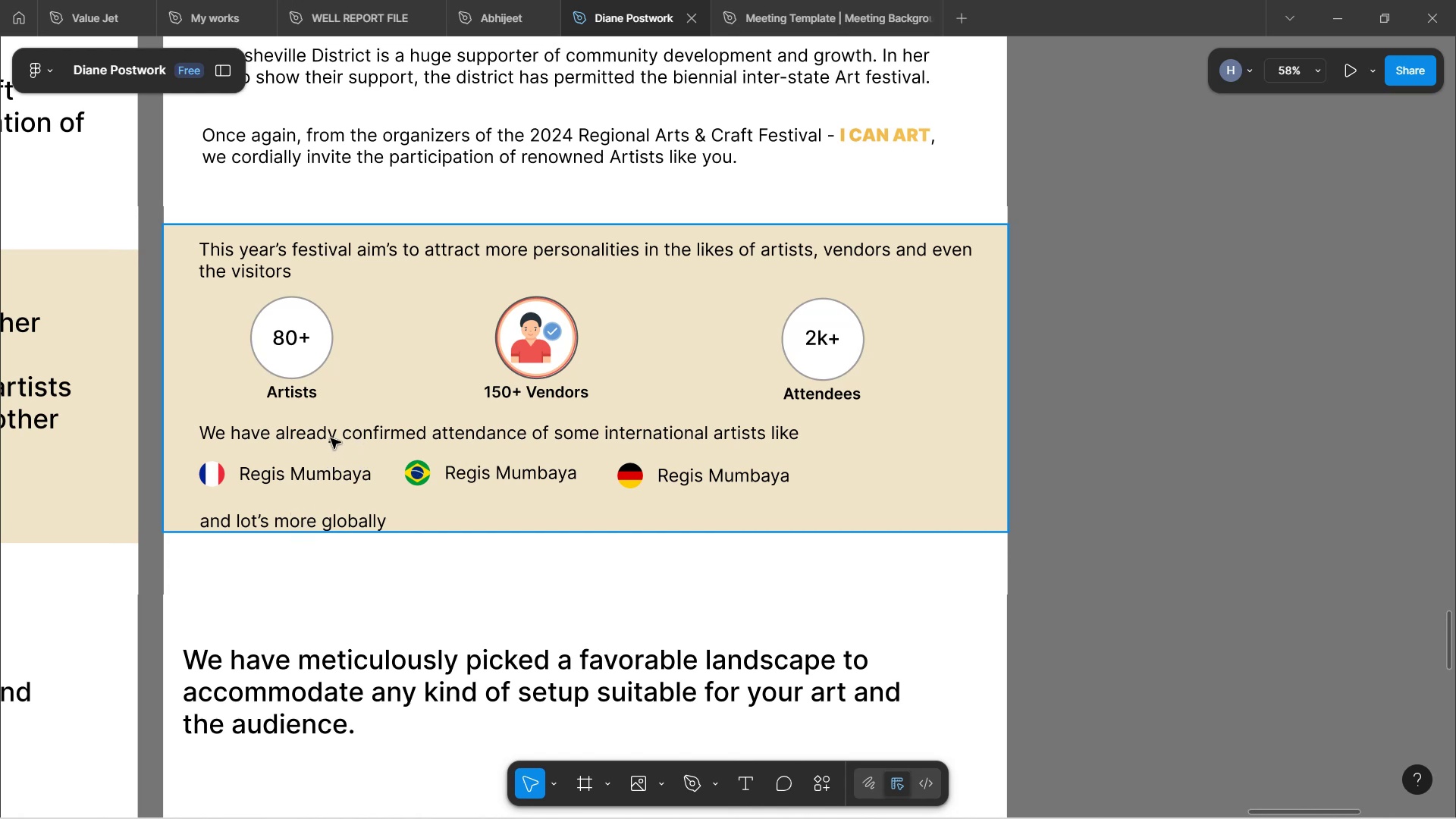 
double_click([331, 438])
 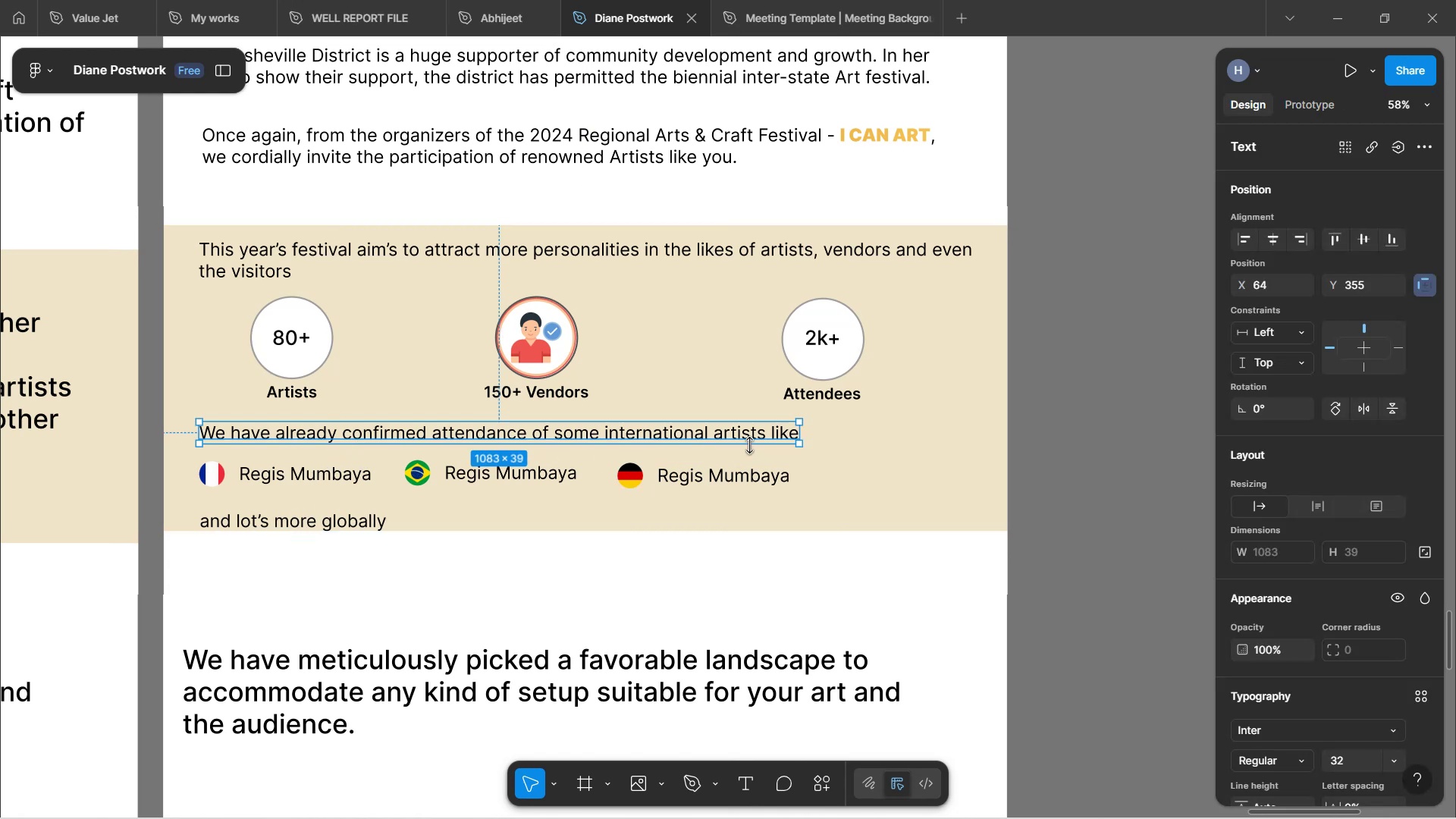 
double_click([777, 438])
 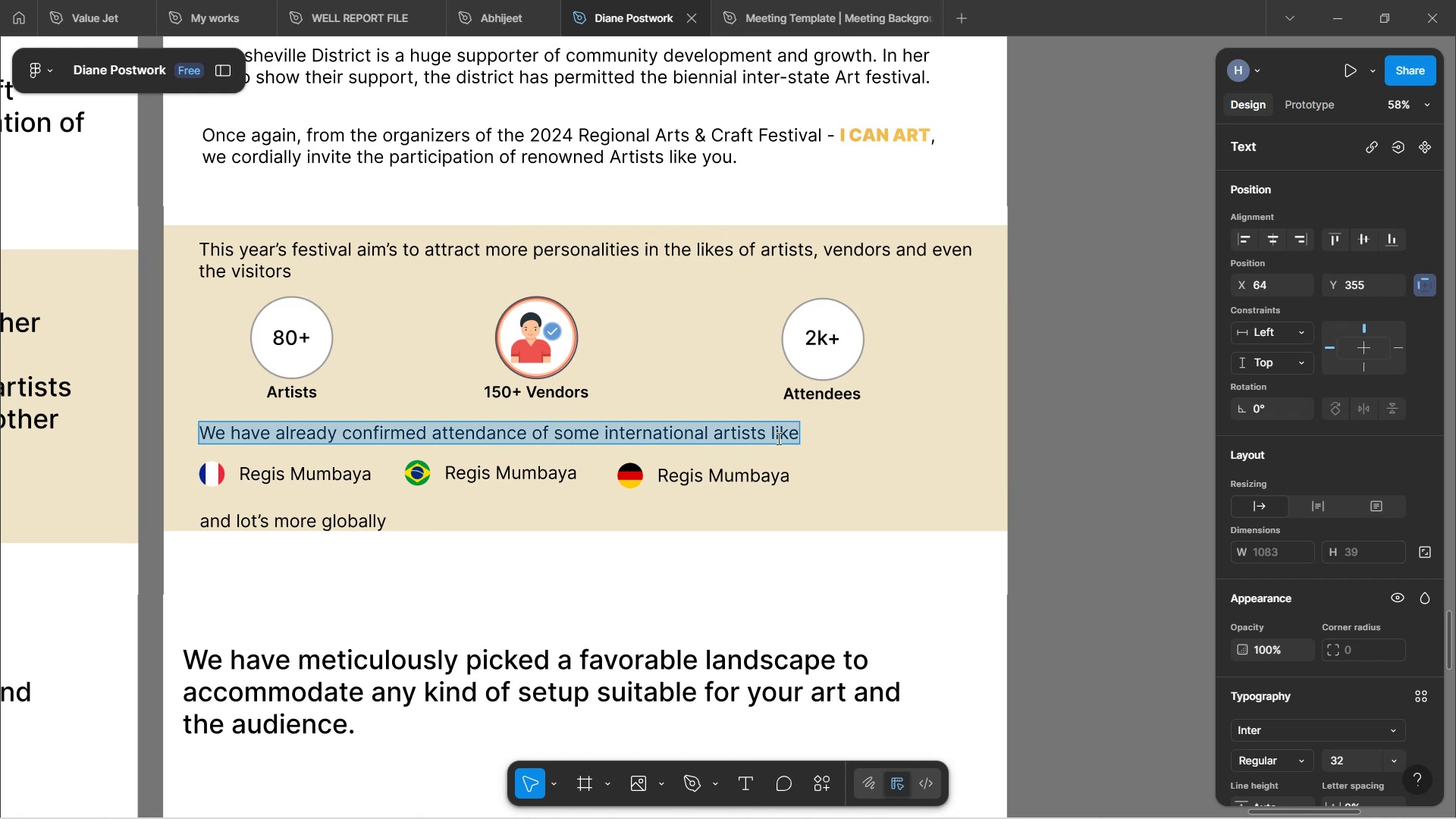 
key(ArrowRight)
 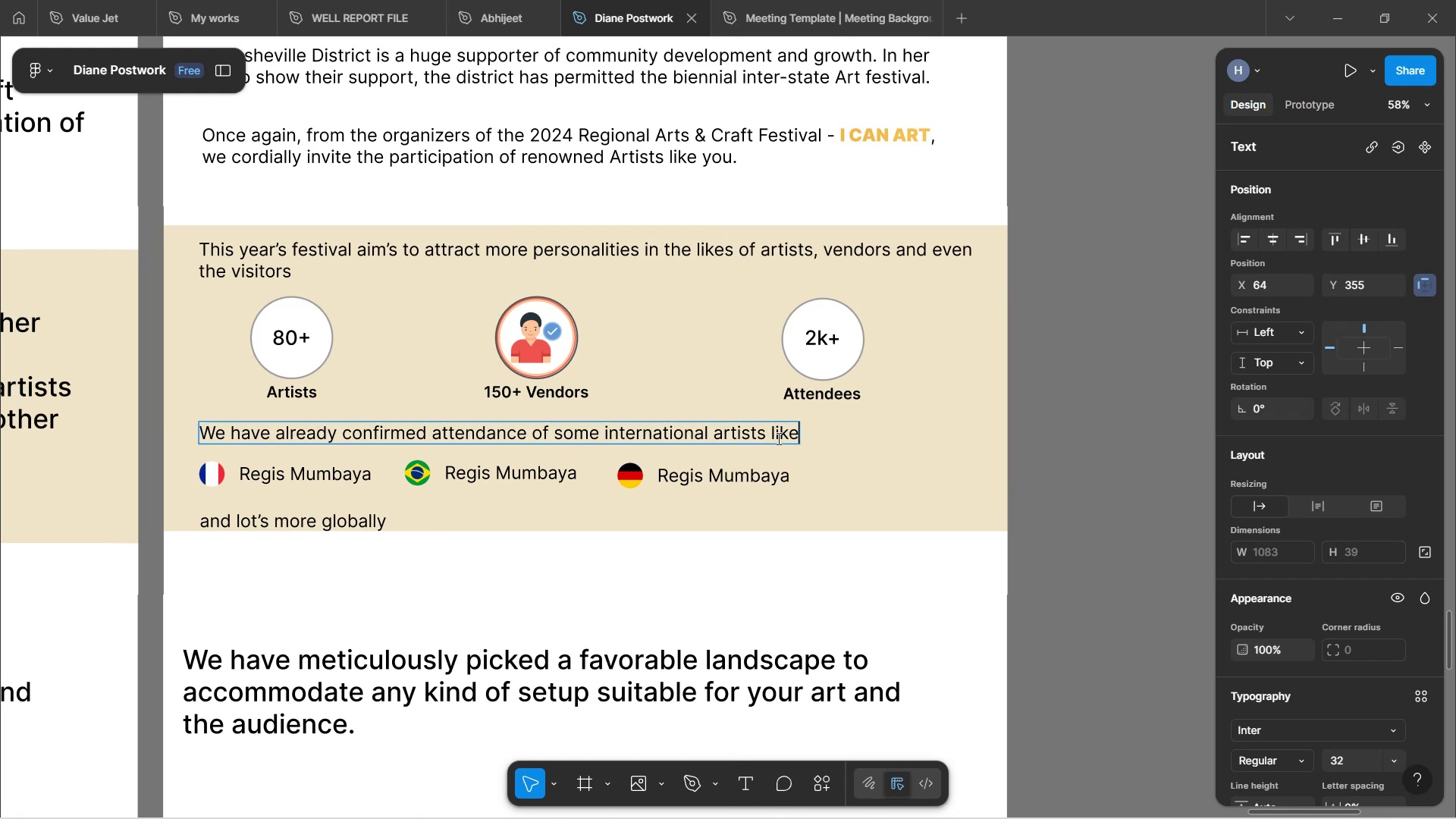 
key(Backspace)
key(Backspace)
key(Backspace)
key(Backspace)
type(allover th)
key(Backspace)
type(from over the globe)
 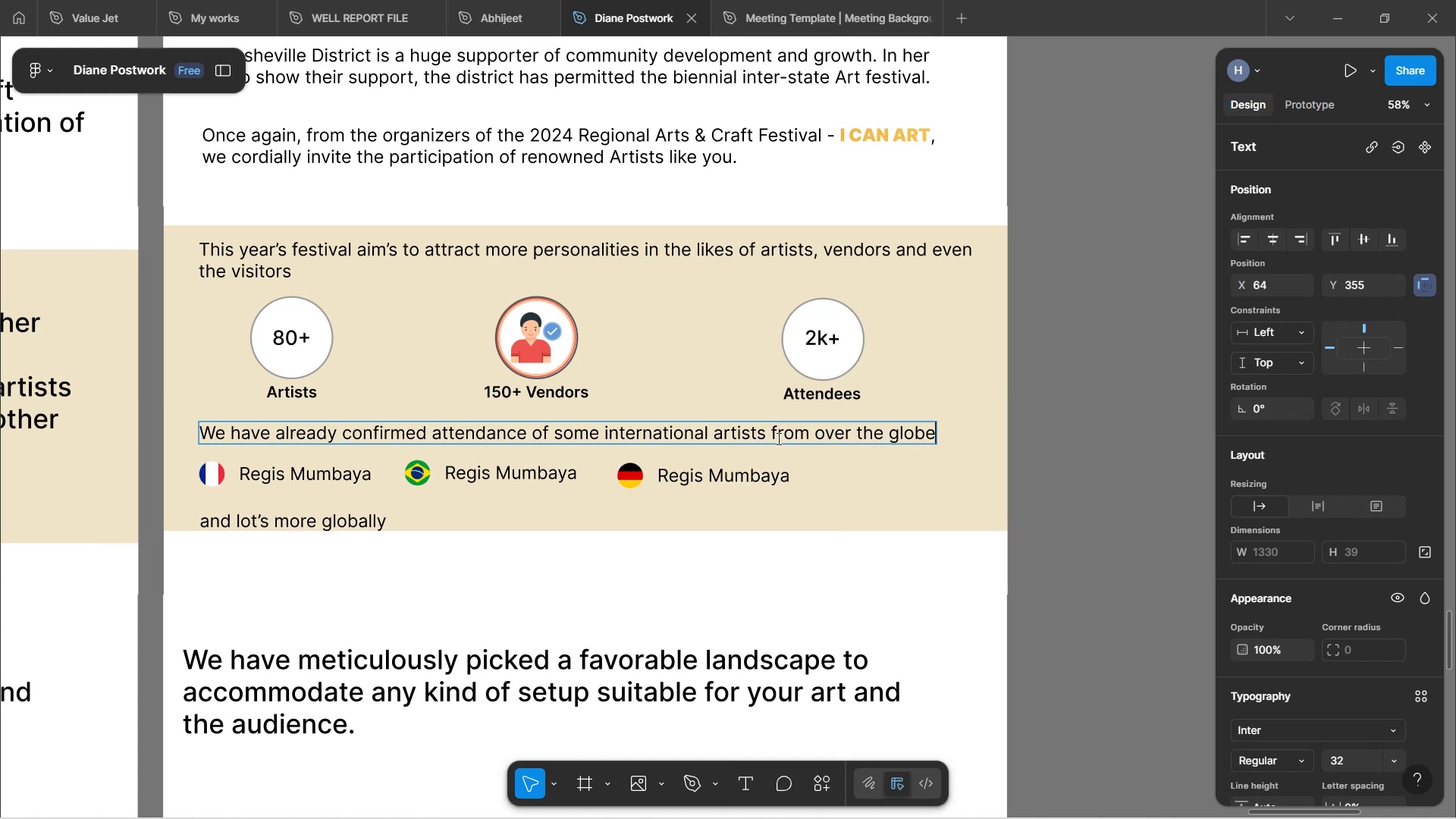 
left_click([822, 485])
 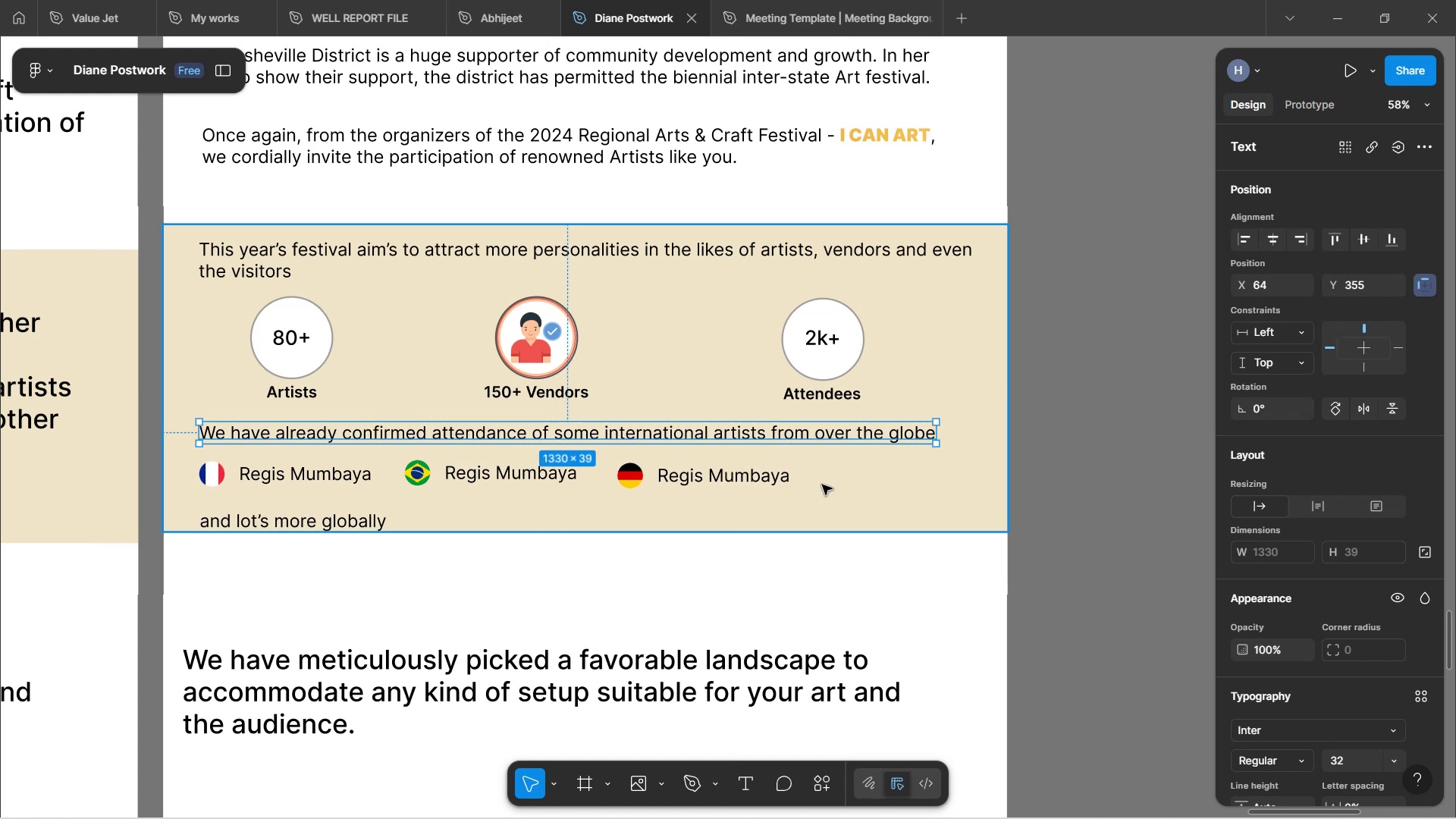 
left_click([826, 487])
 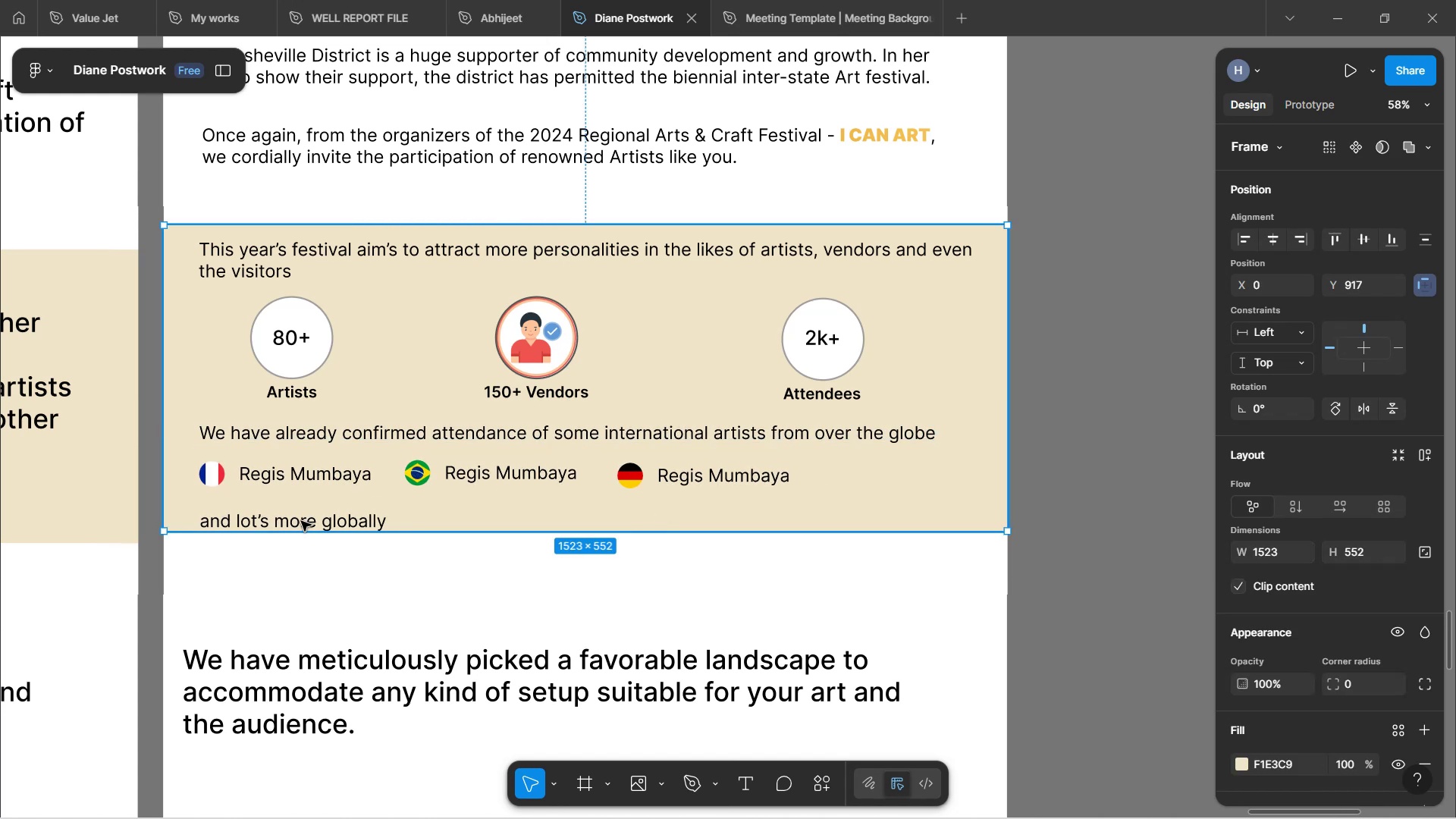 
double_click([301, 521])
 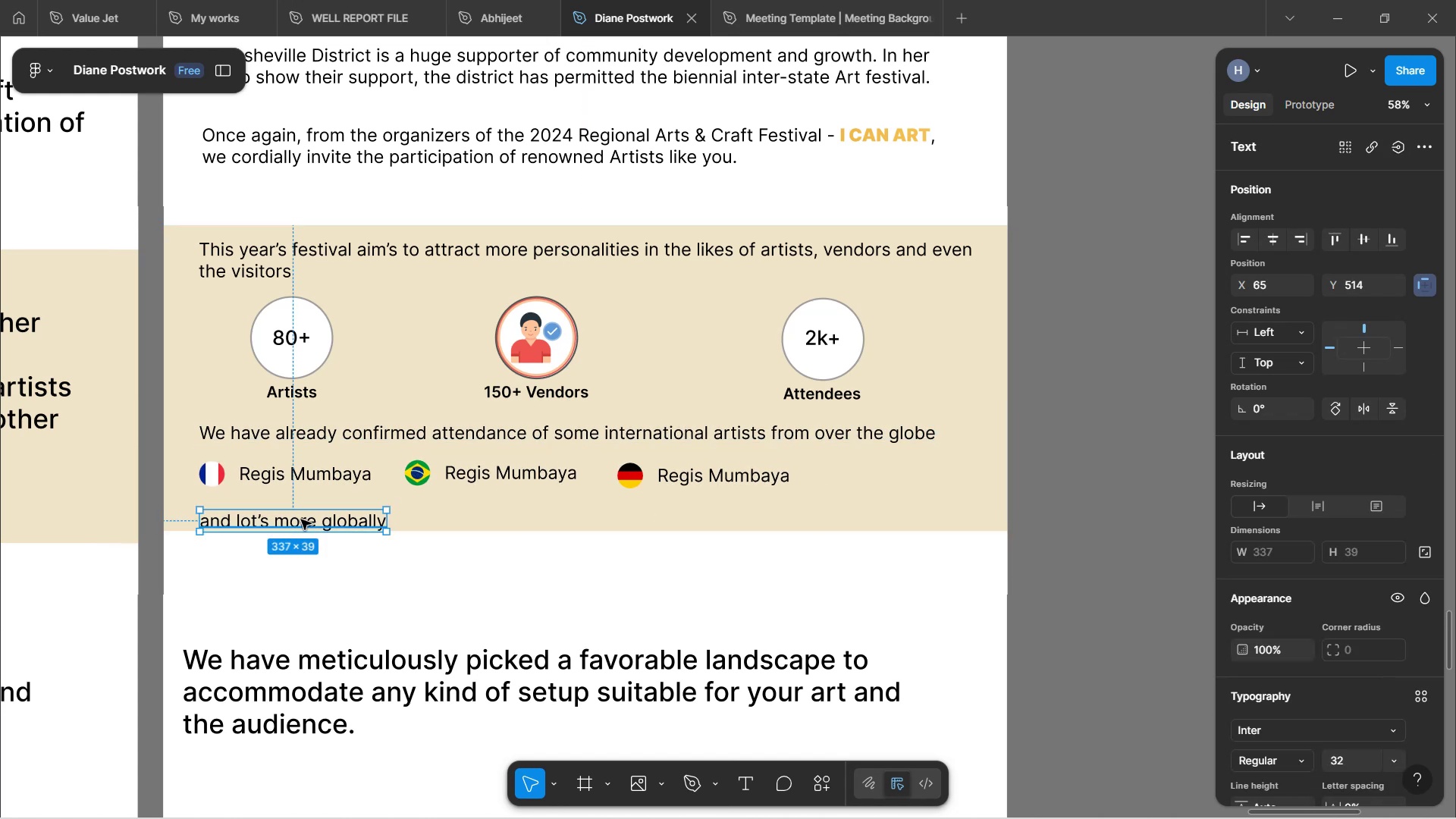 
left_click_drag(start_coordinate=[301, 519], to_coordinate=[553, 582])
 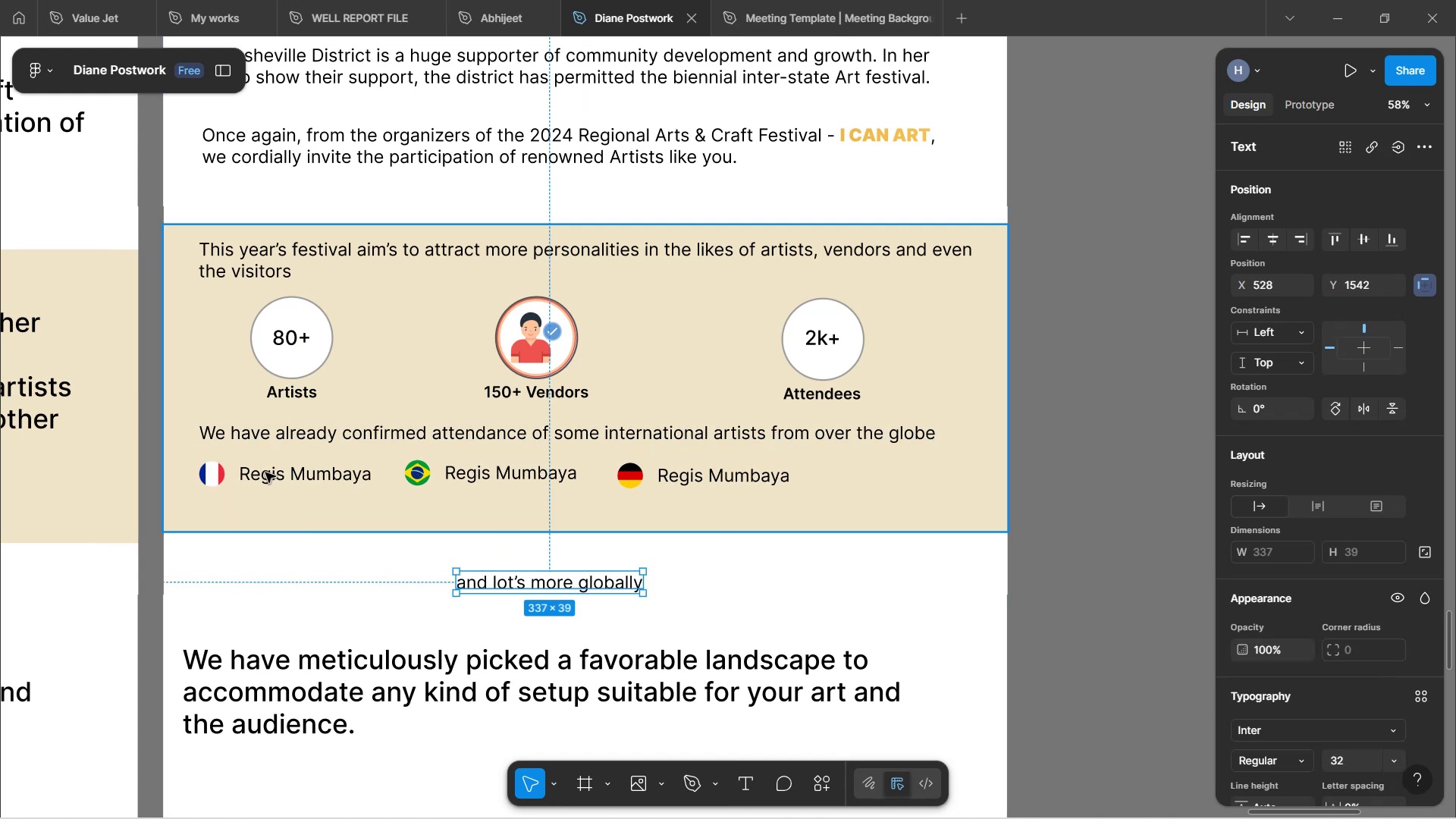 
hold_key(key=ShiftLeft, duration=1.52)
scroll: coordinate [285, 441], scroll_direction: up, amount: 8.0
 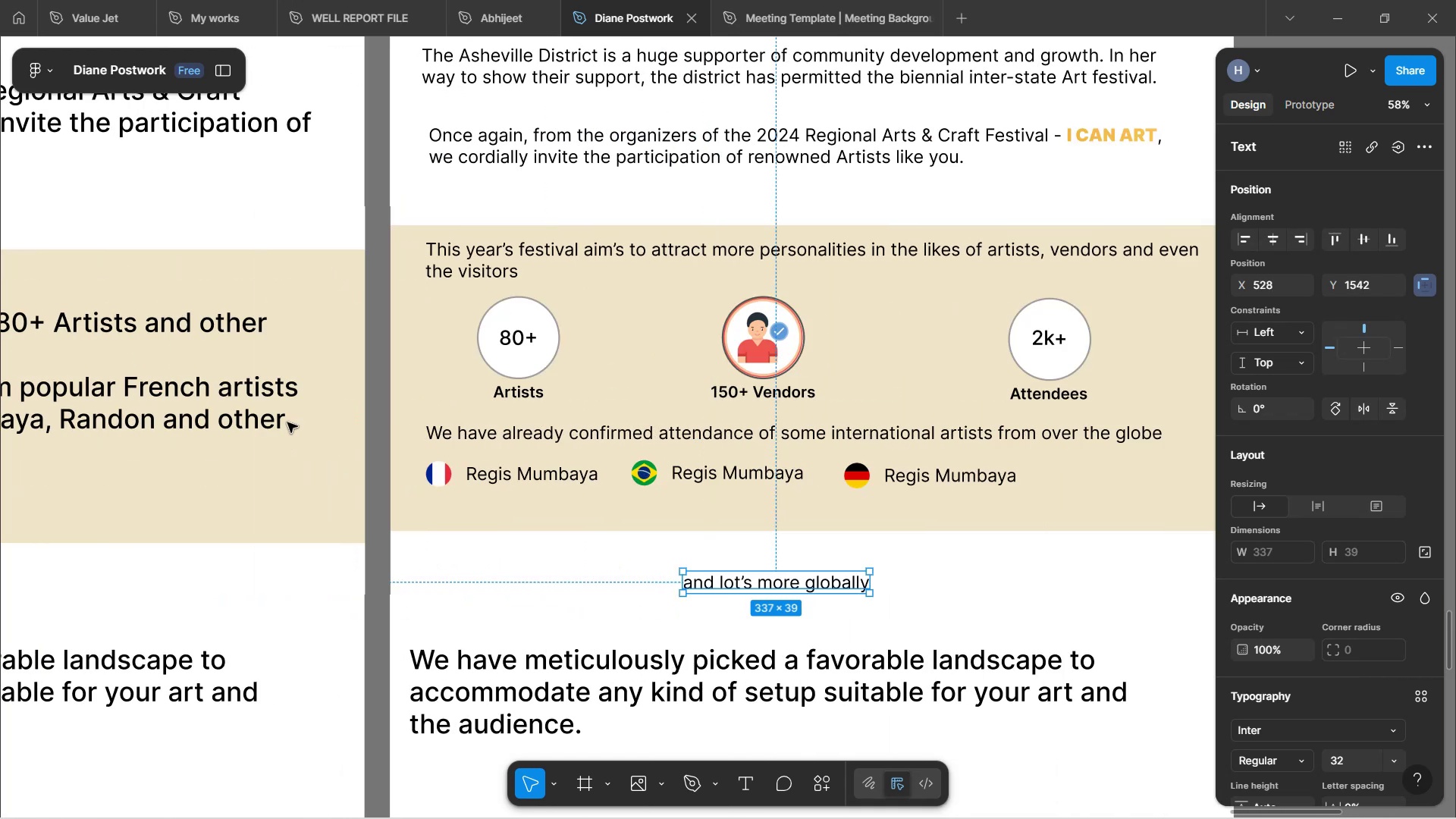 
hold_key(key=ShiftLeft, duration=0.71)
 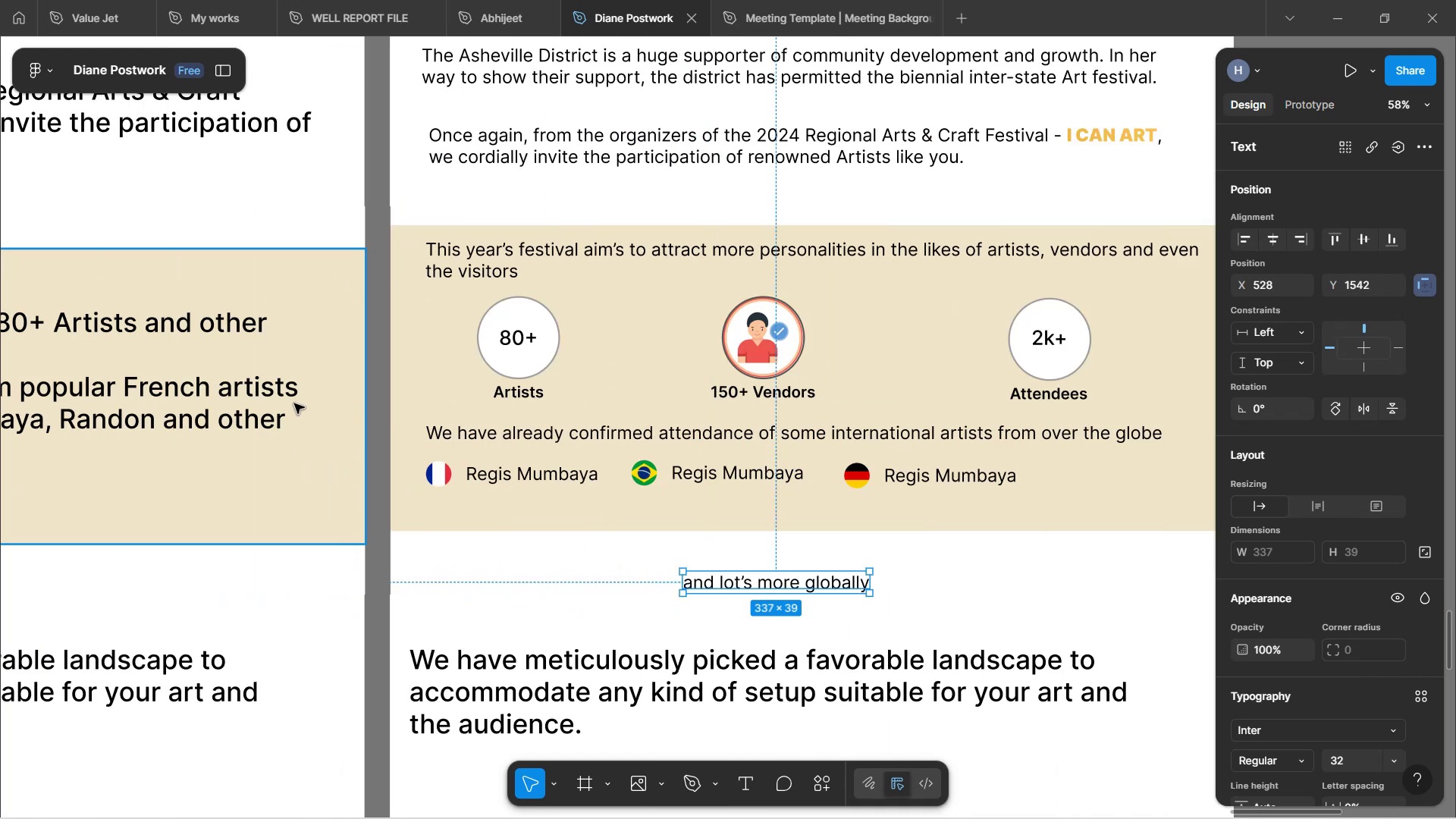 
hold_key(key=ControlLeft, duration=0.31)
scroll: coordinate [294, 403], scroll_direction: down, amount: 2.0
 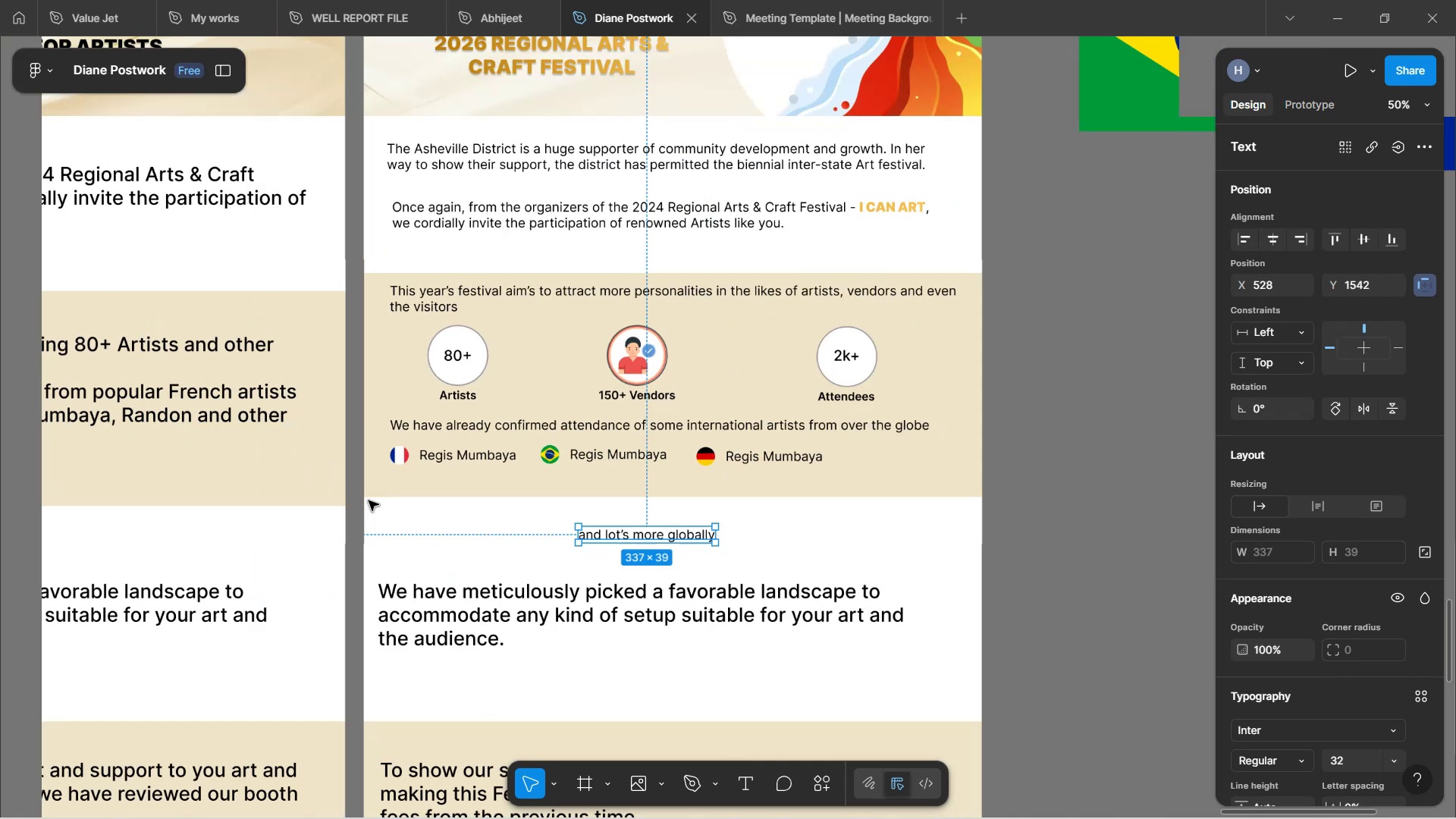 
hold_key(key=ShiftLeft, duration=1.51)
scroll: coordinate [383, 528], scroll_direction: up, amount: 9.0
 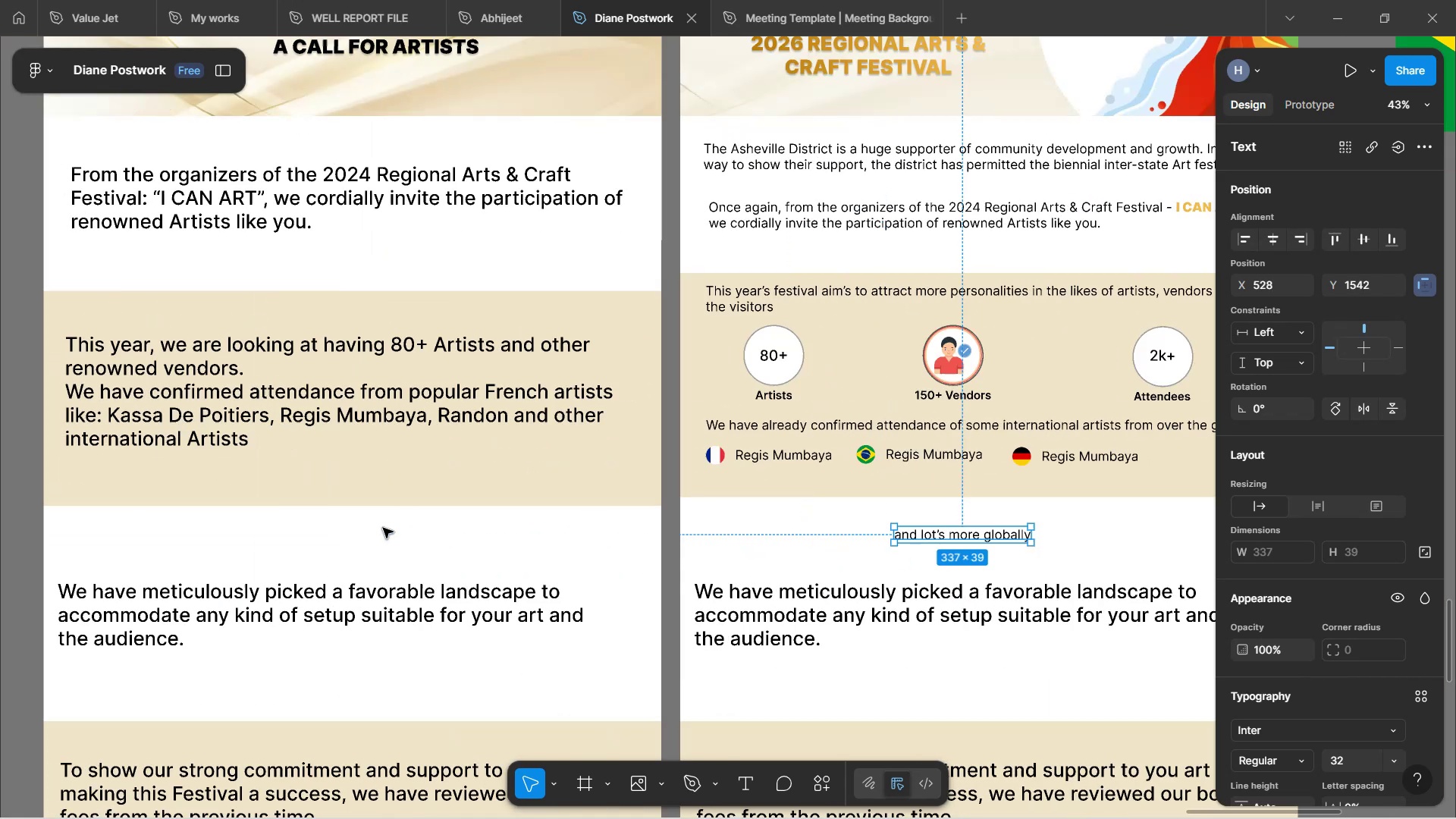 
hold_key(key=ShiftLeft, duration=1.58)
scroll: coordinate [383, 528], scroll_direction: down, amount: 2.0
 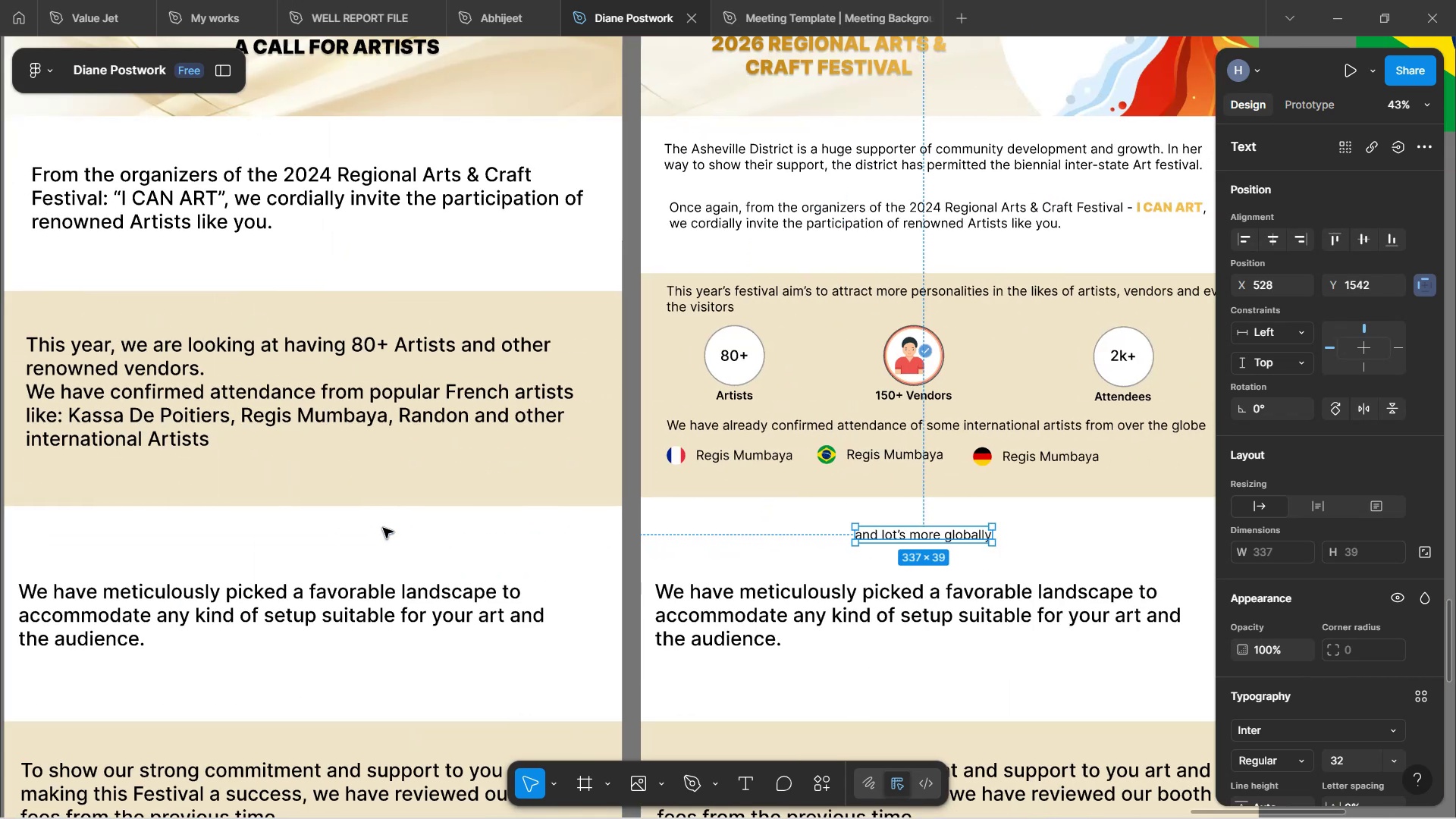 
hold_key(key=ShiftLeft, duration=0.59)
left_click([736, 460])
 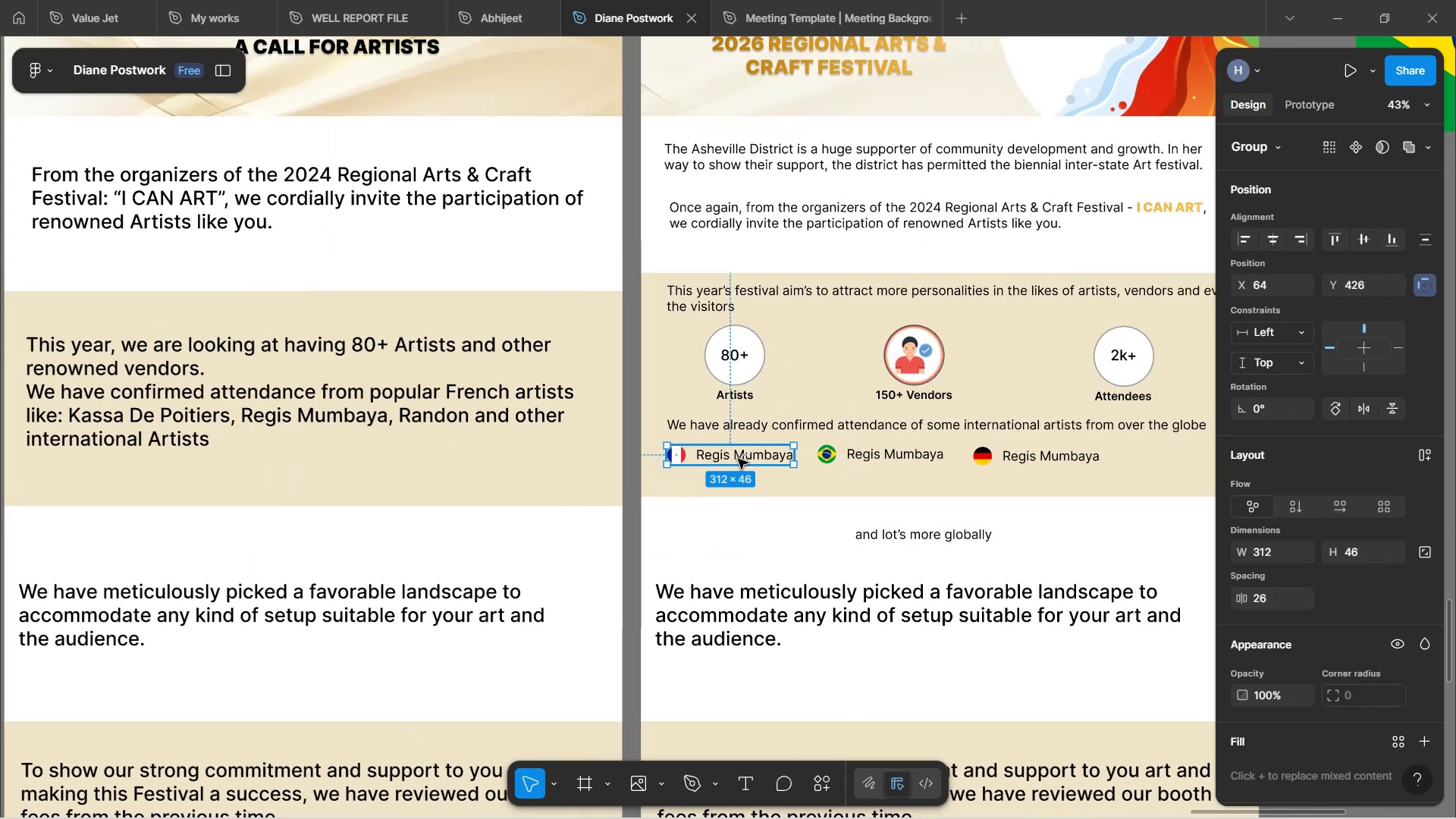 
double_click([738, 459])
 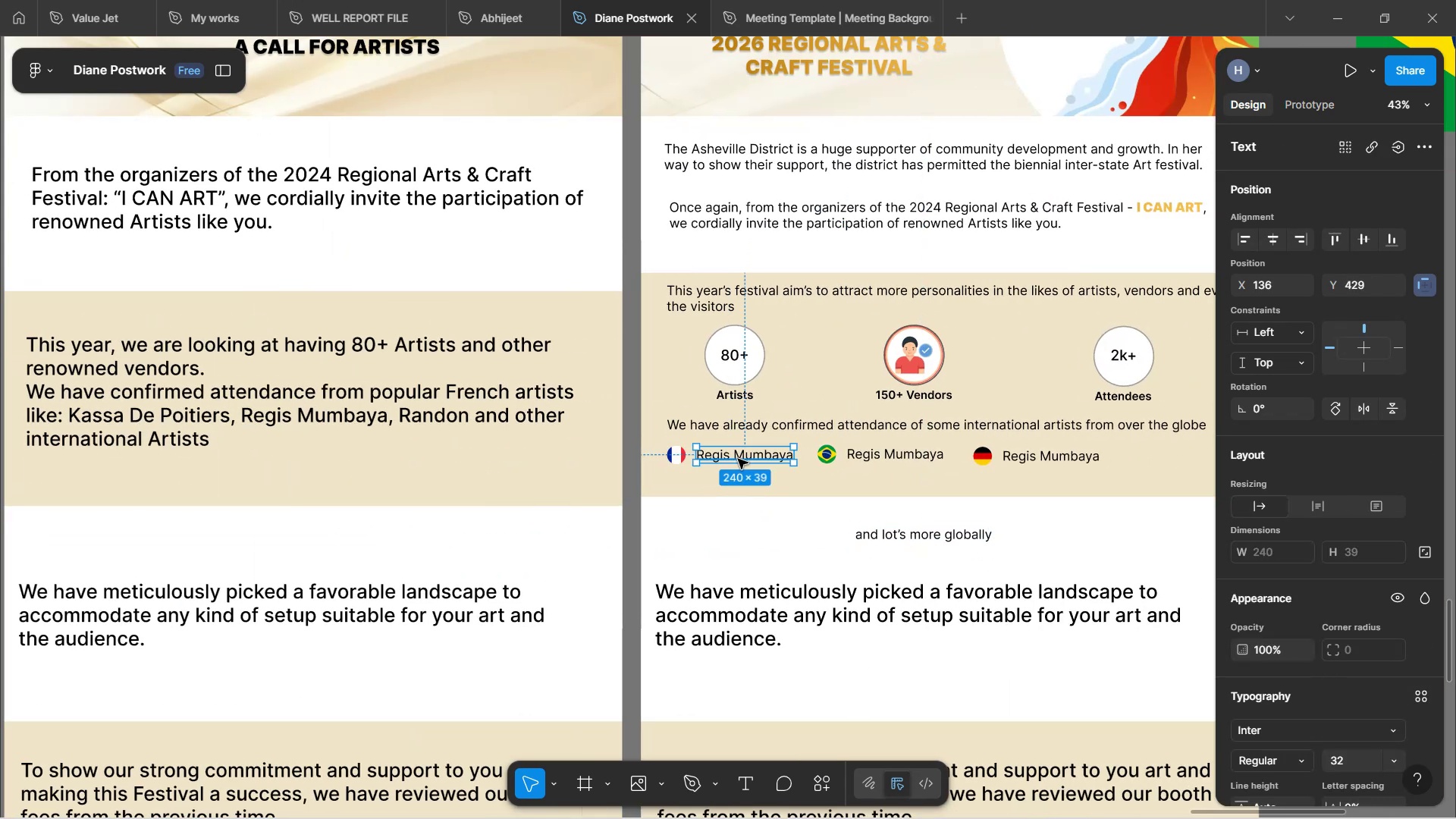 
double_click([738, 459])
 